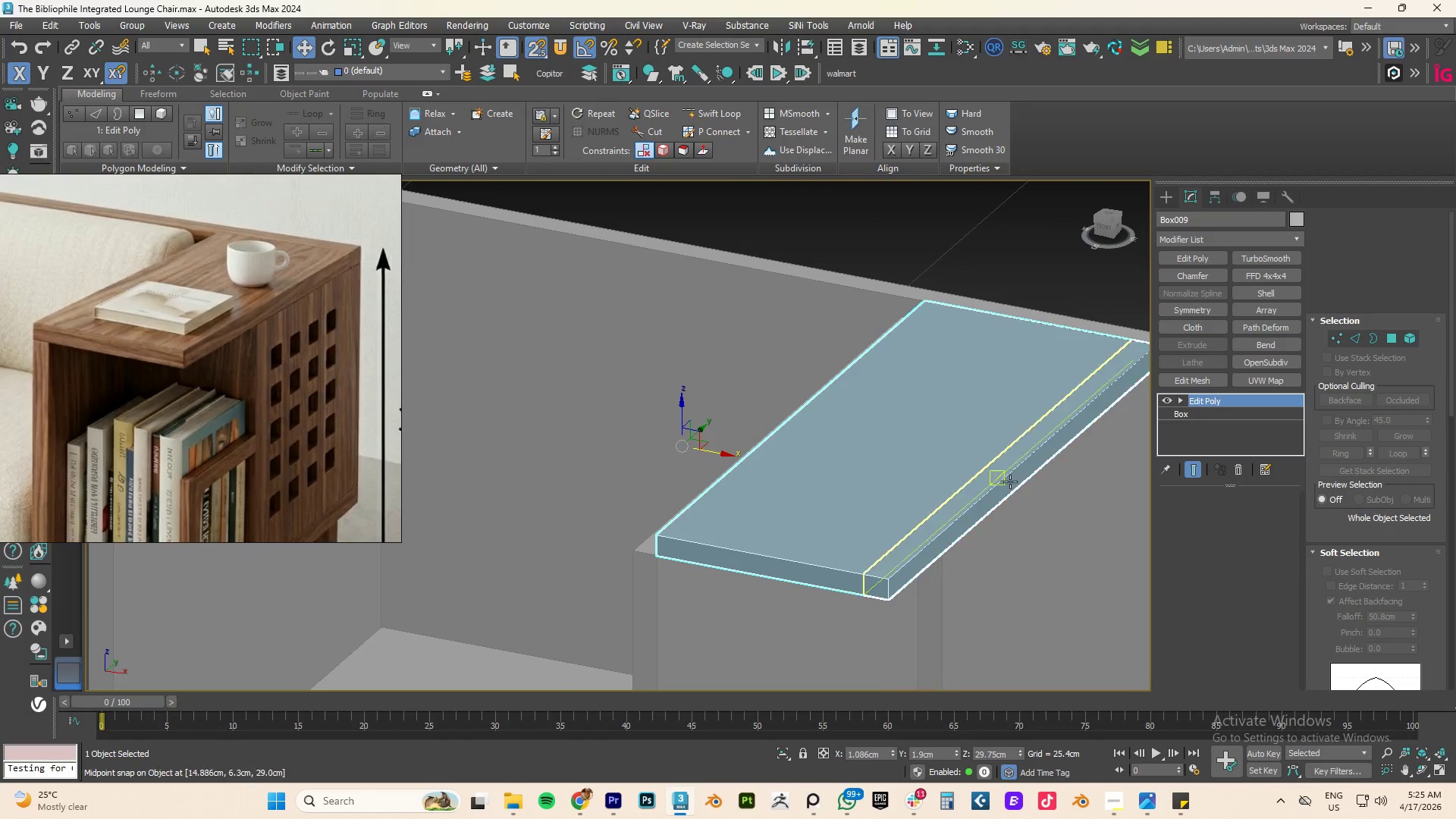 
key(2)
 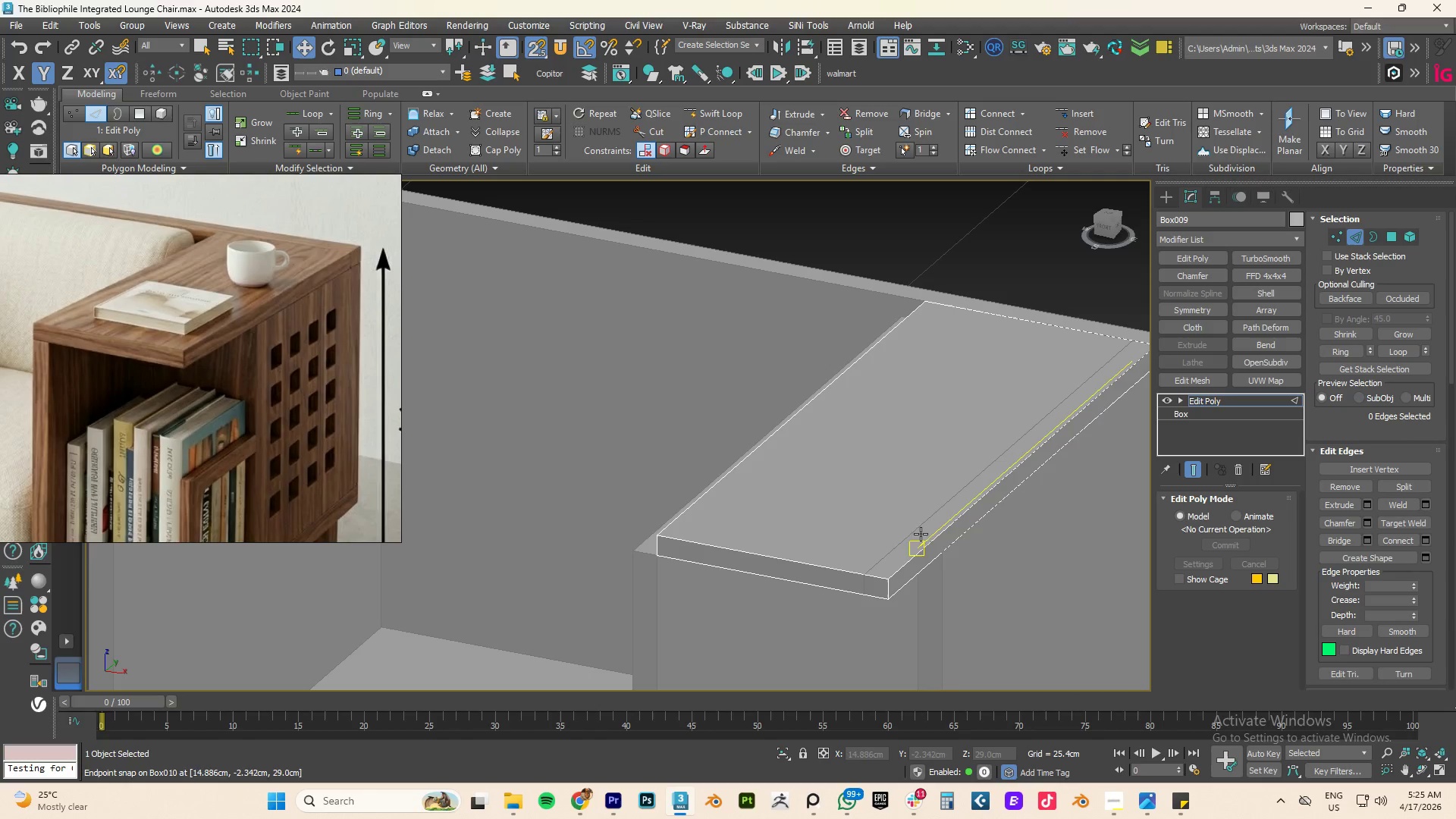 
double_click([898, 538])
 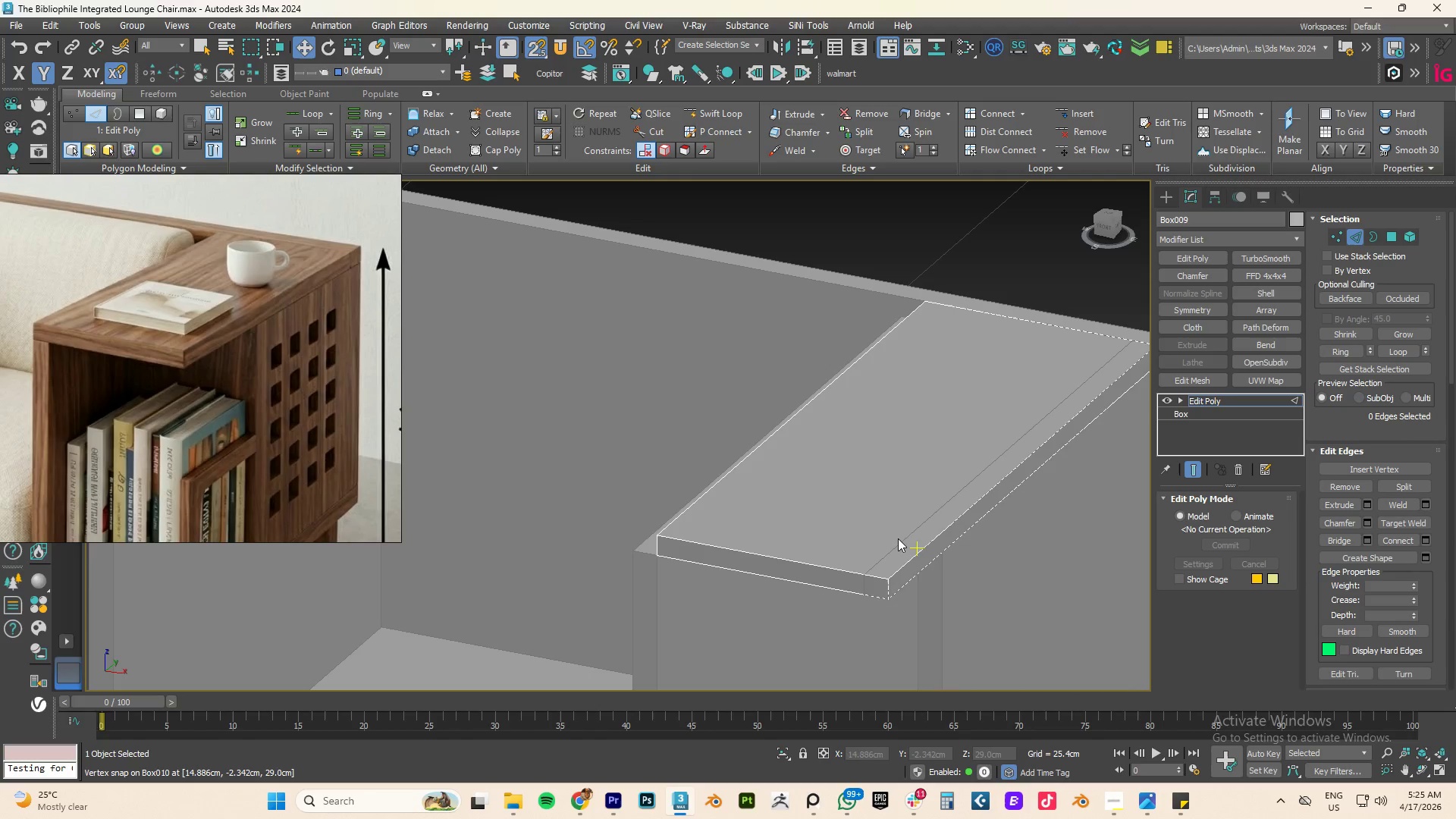 
hold_key(key=AltLeft, duration=1.33)
 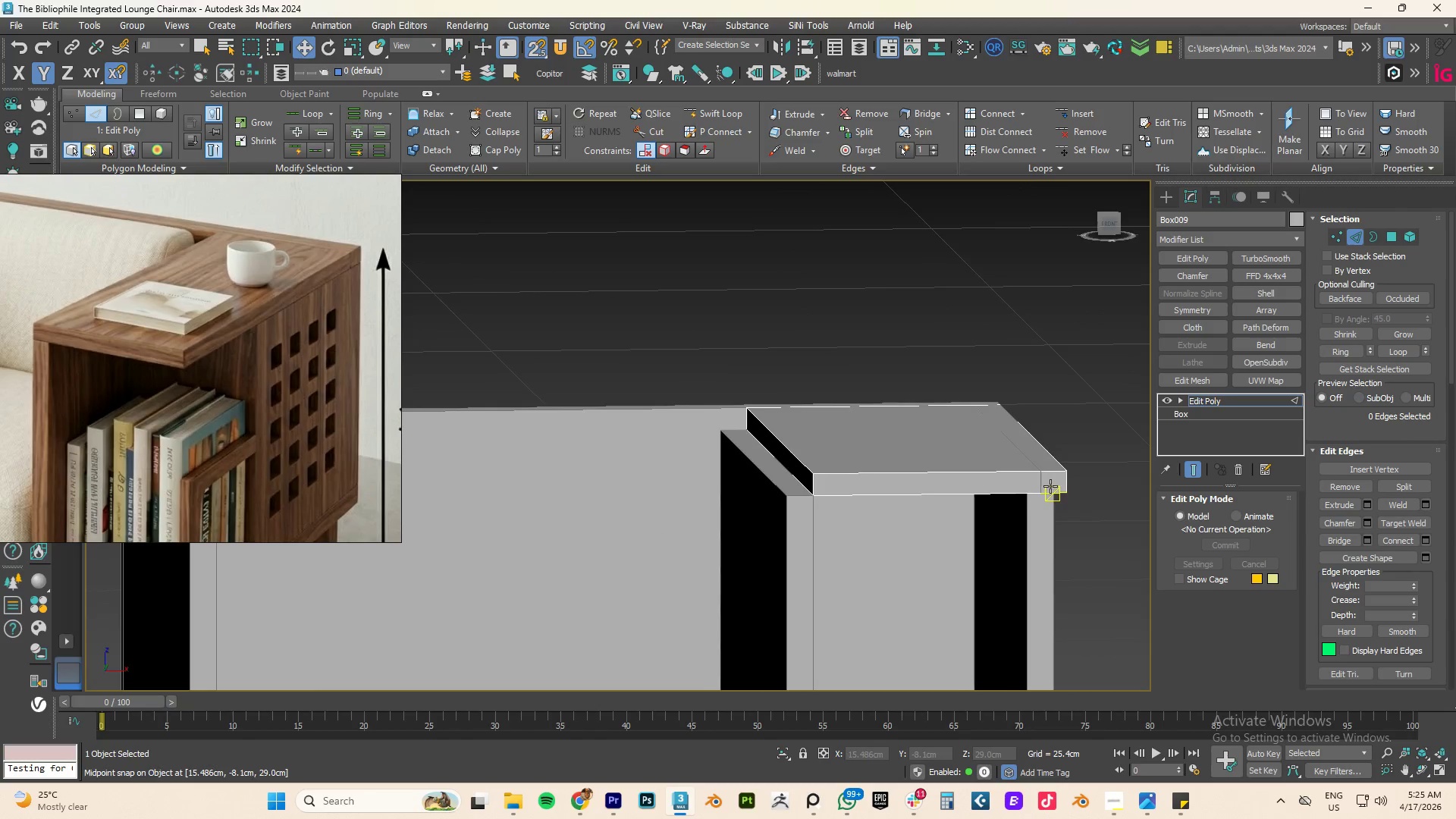 
scroll: coordinate [1018, 482], scroll_direction: up, amount: 3.0
 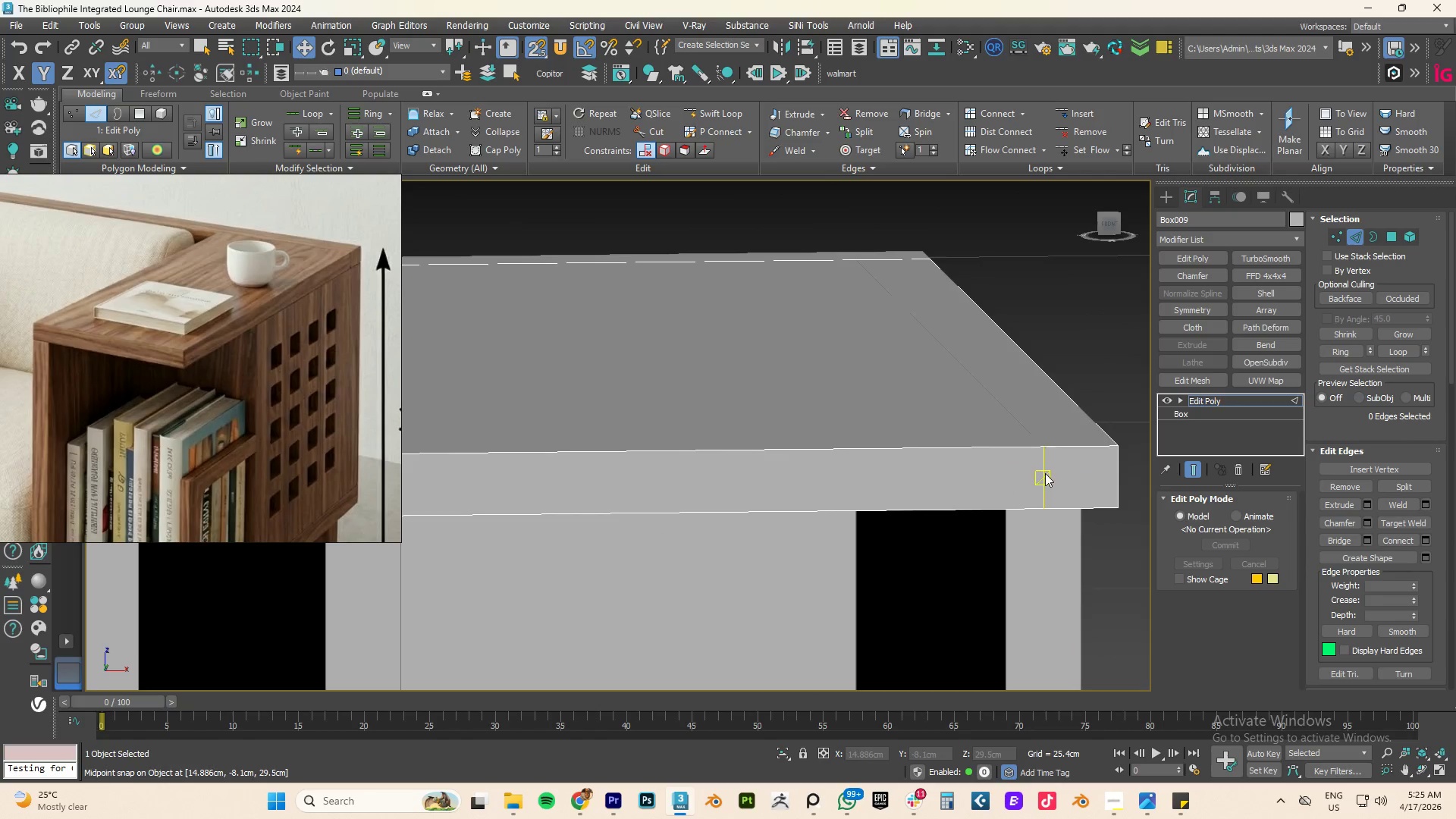 
left_click([1045, 473])
 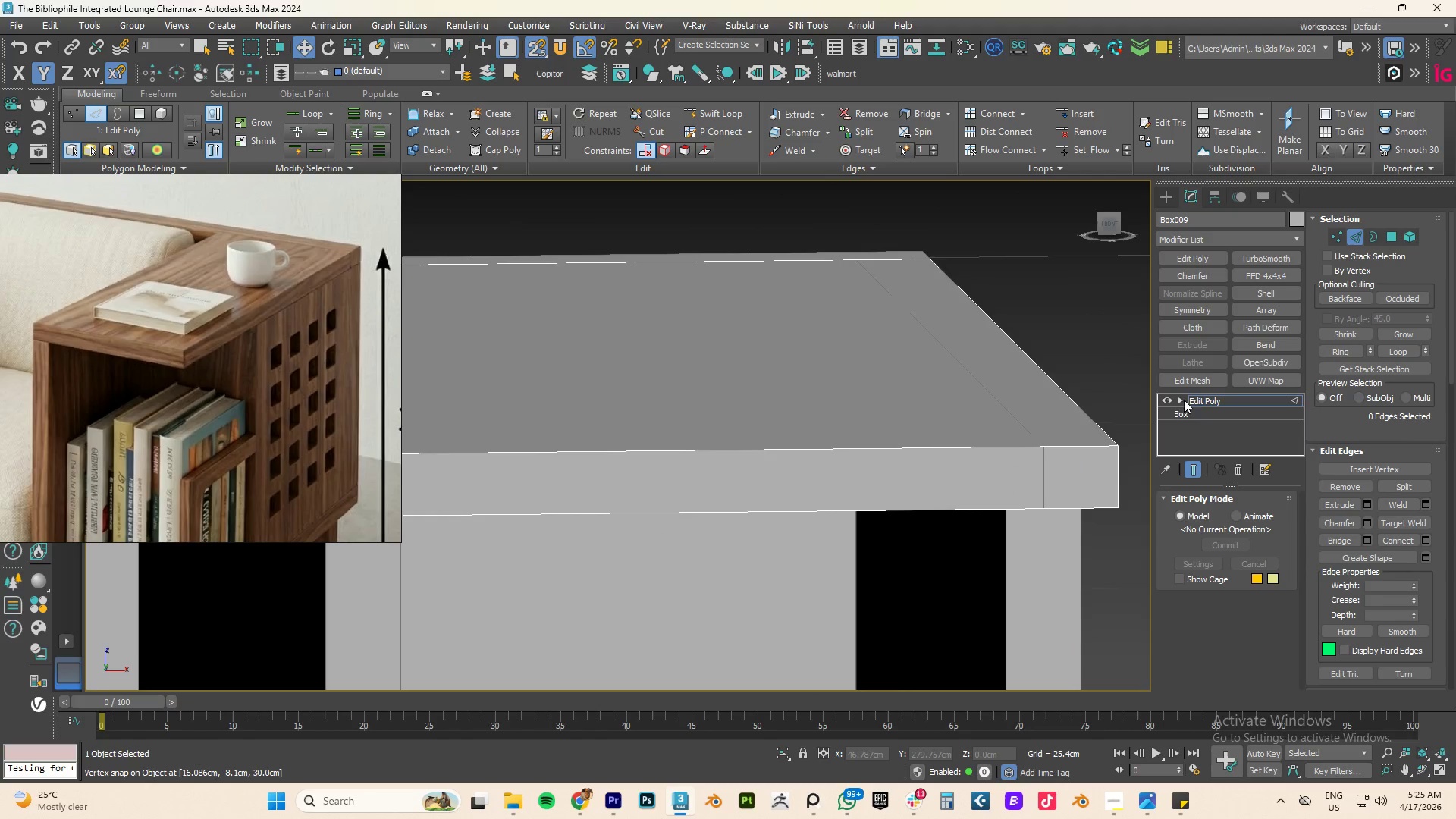 
left_click([1199, 400])
 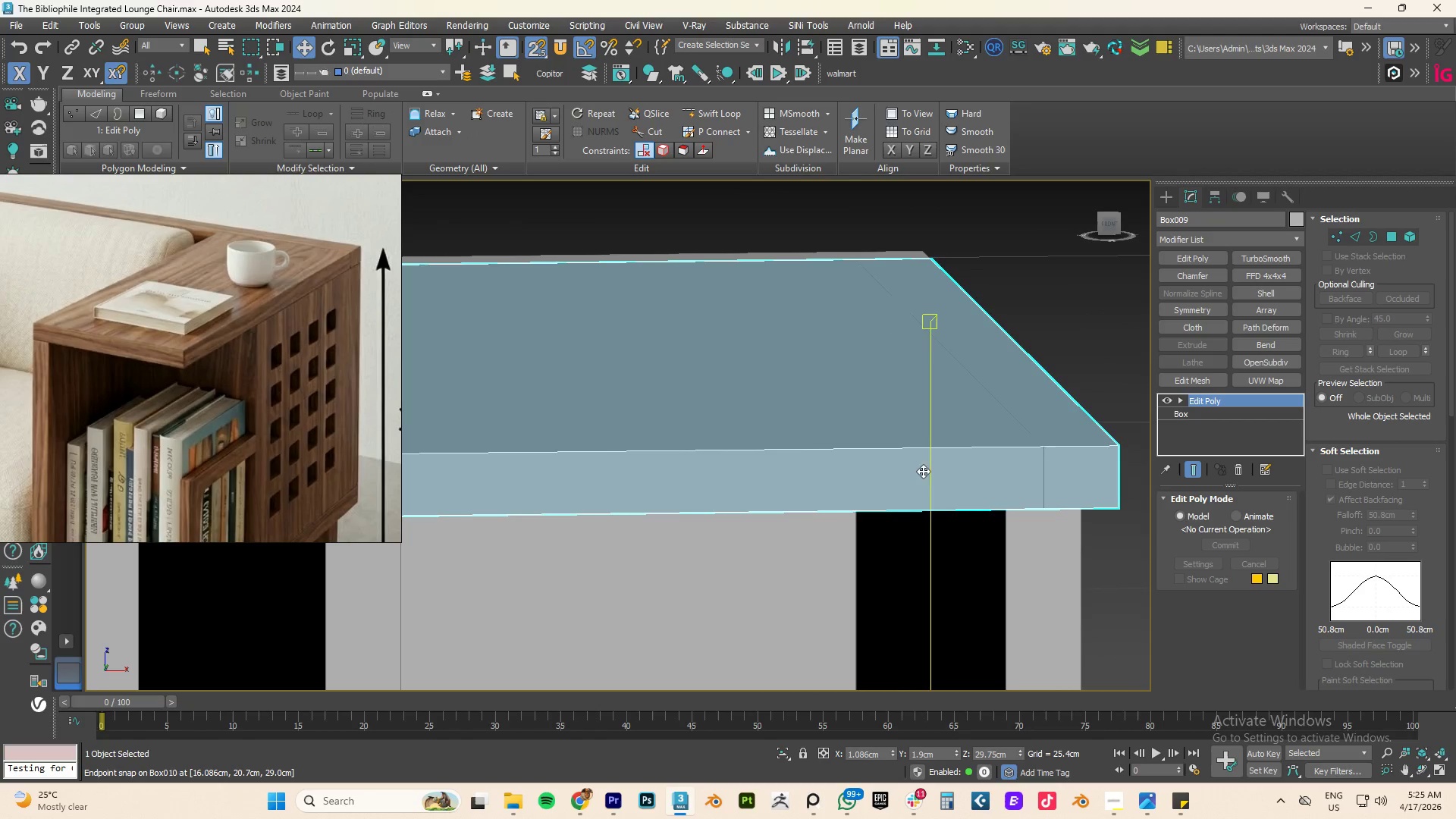 
key(W)
 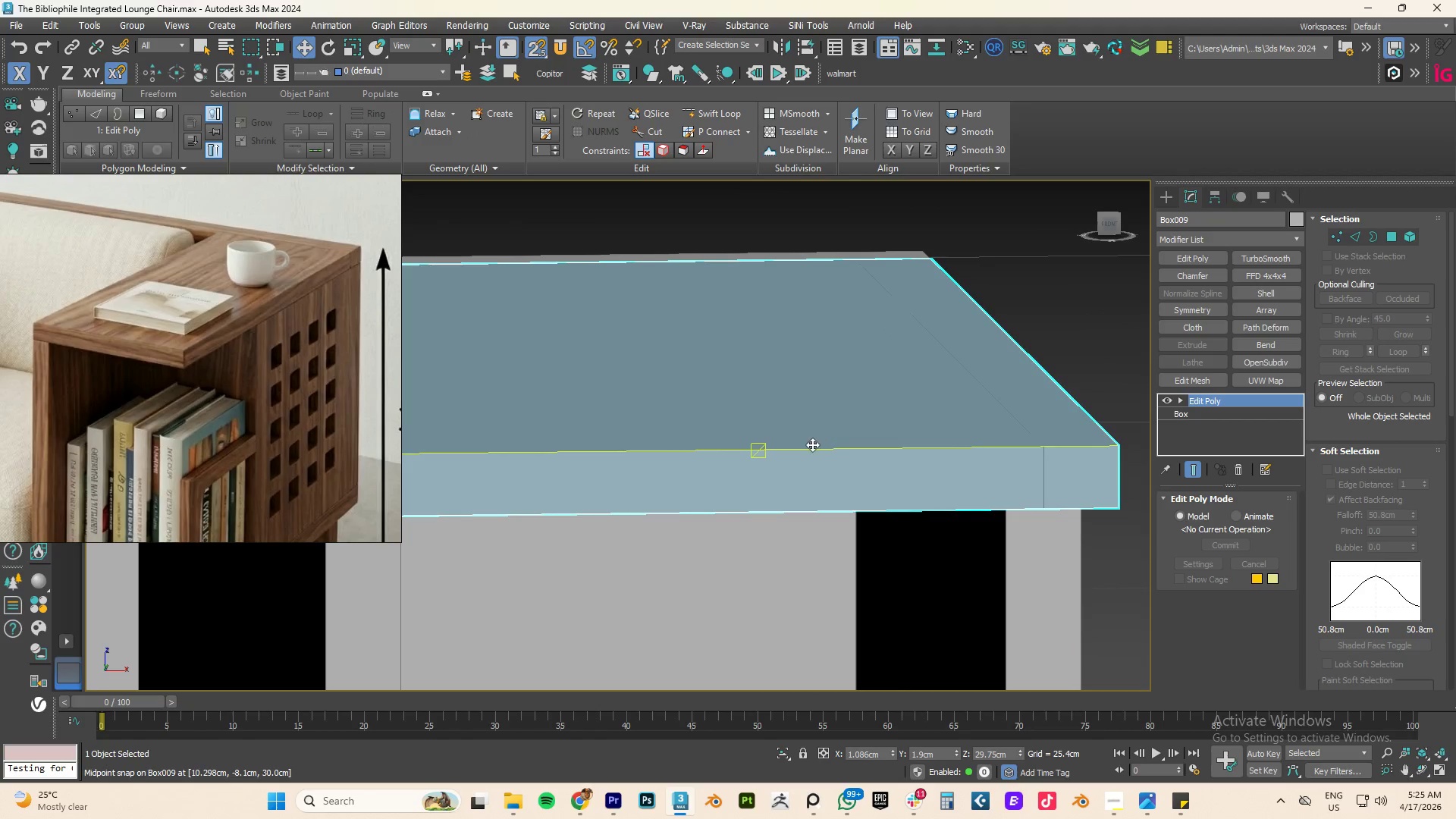 
left_click([800, 451])
 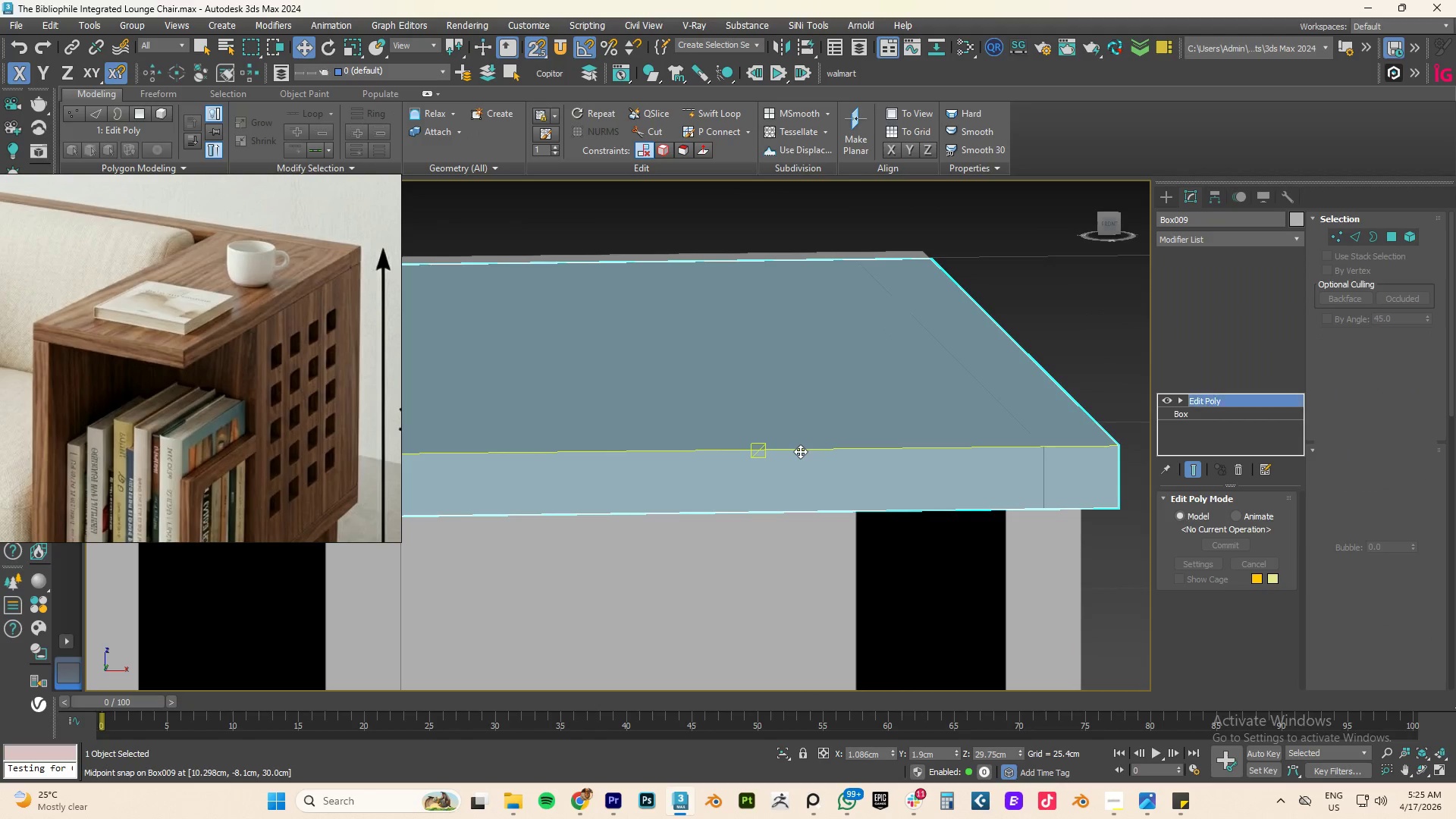 
scroll: coordinate [800, 451], scroll_direction: down, amount: 4.0
 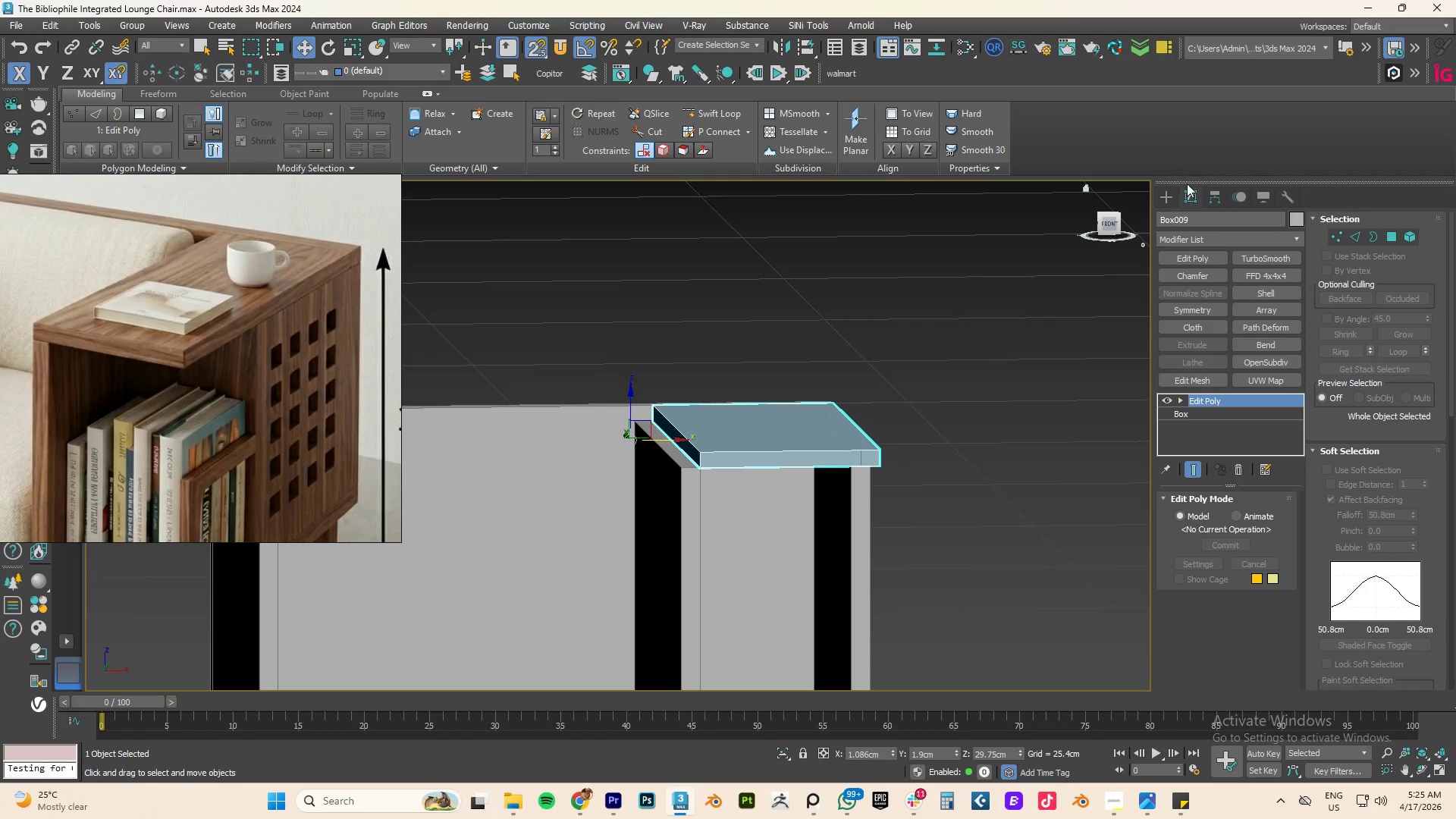 
left_click([1215, 198])
 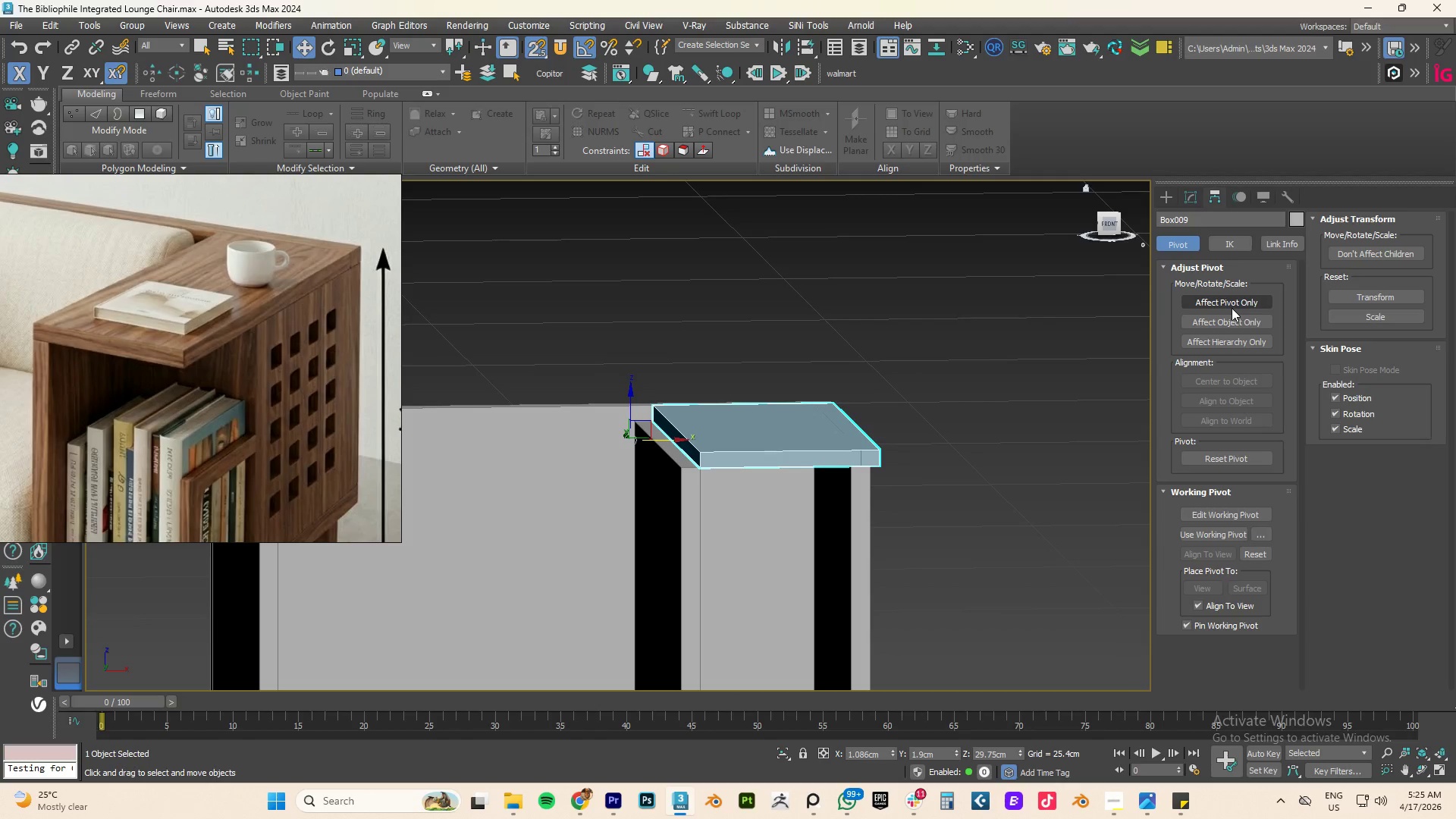 
left_click([1226, 299])
 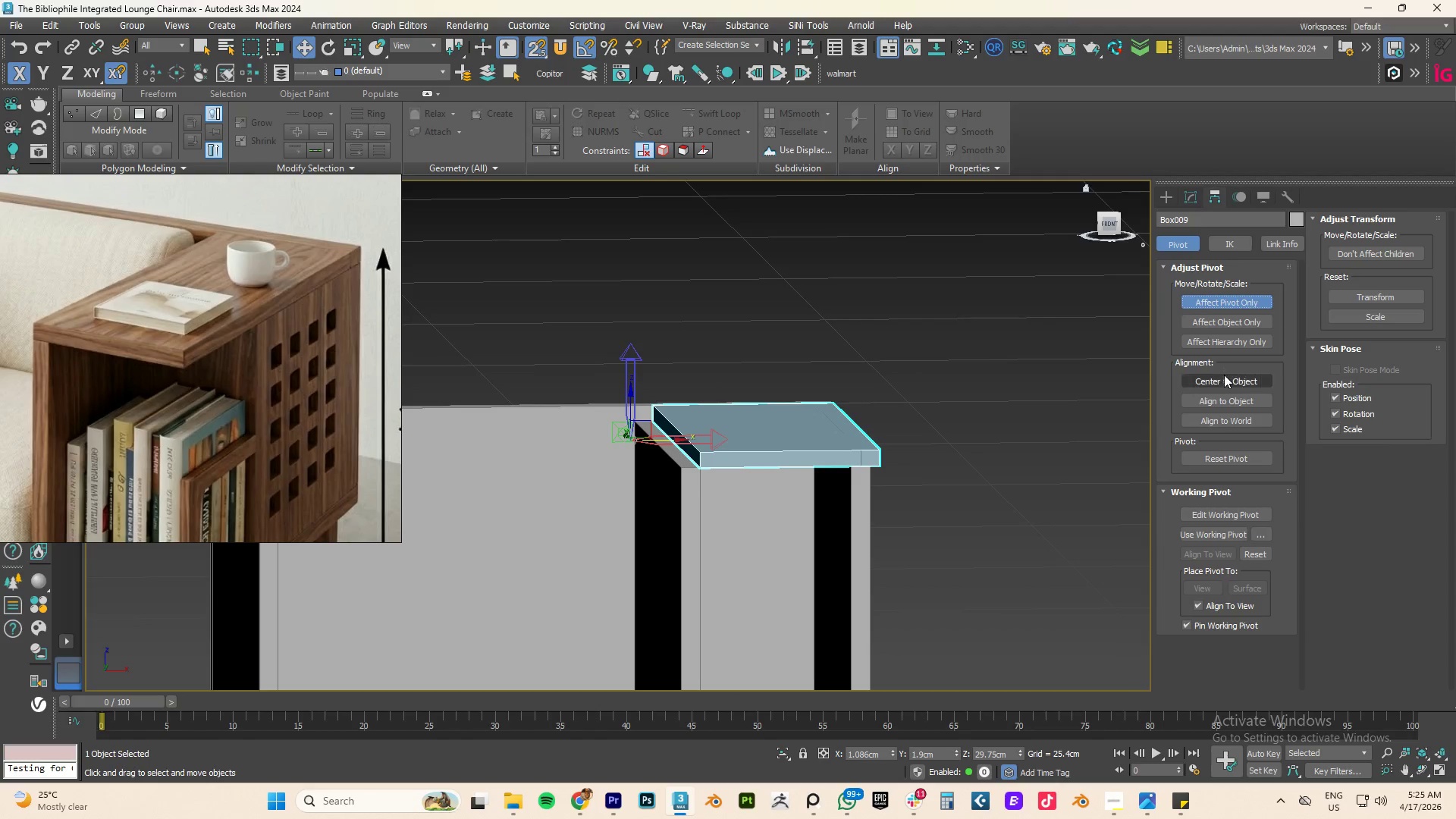 
left_click([1224, 378])
 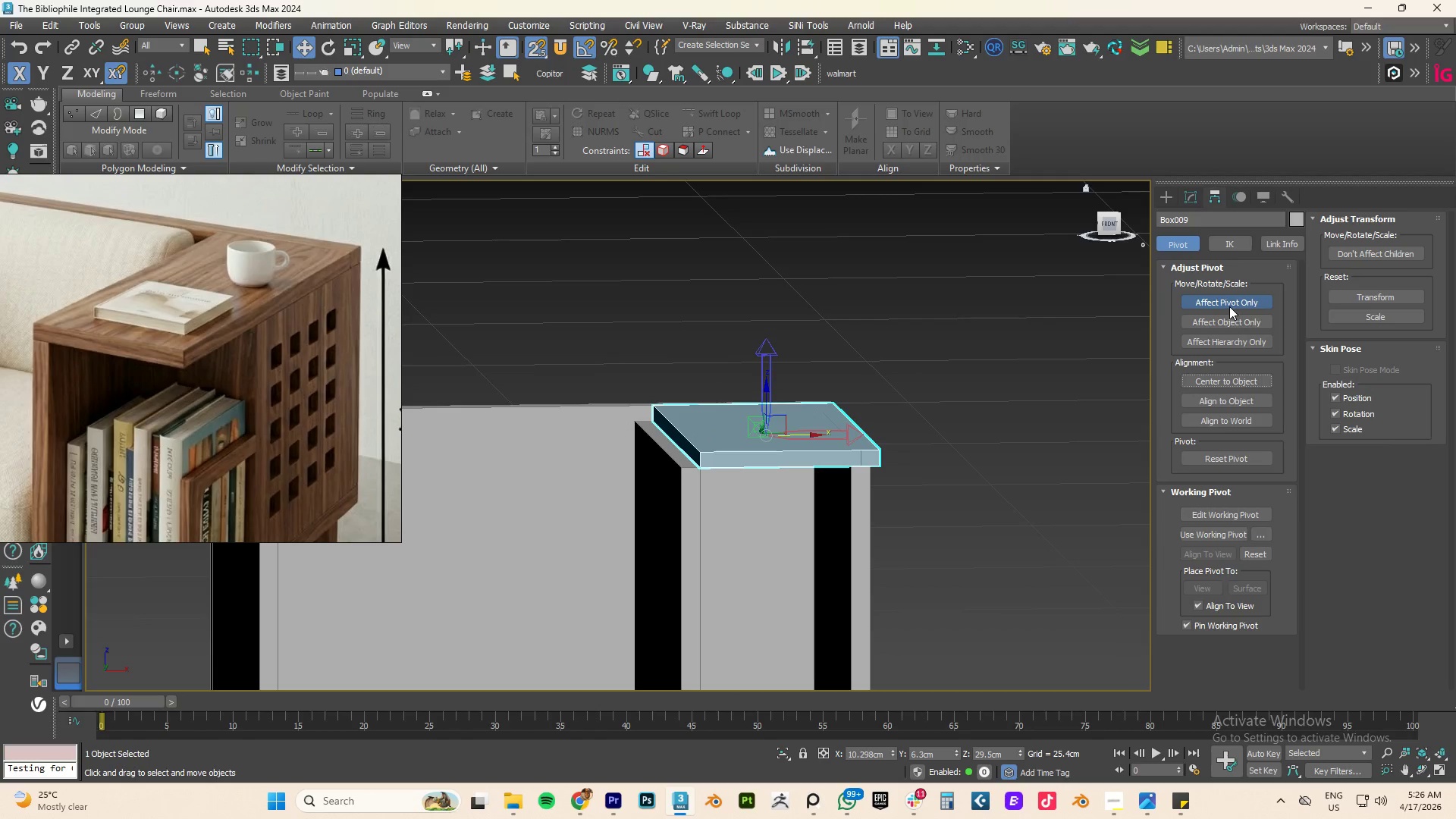 
left_click([1229, 302])
 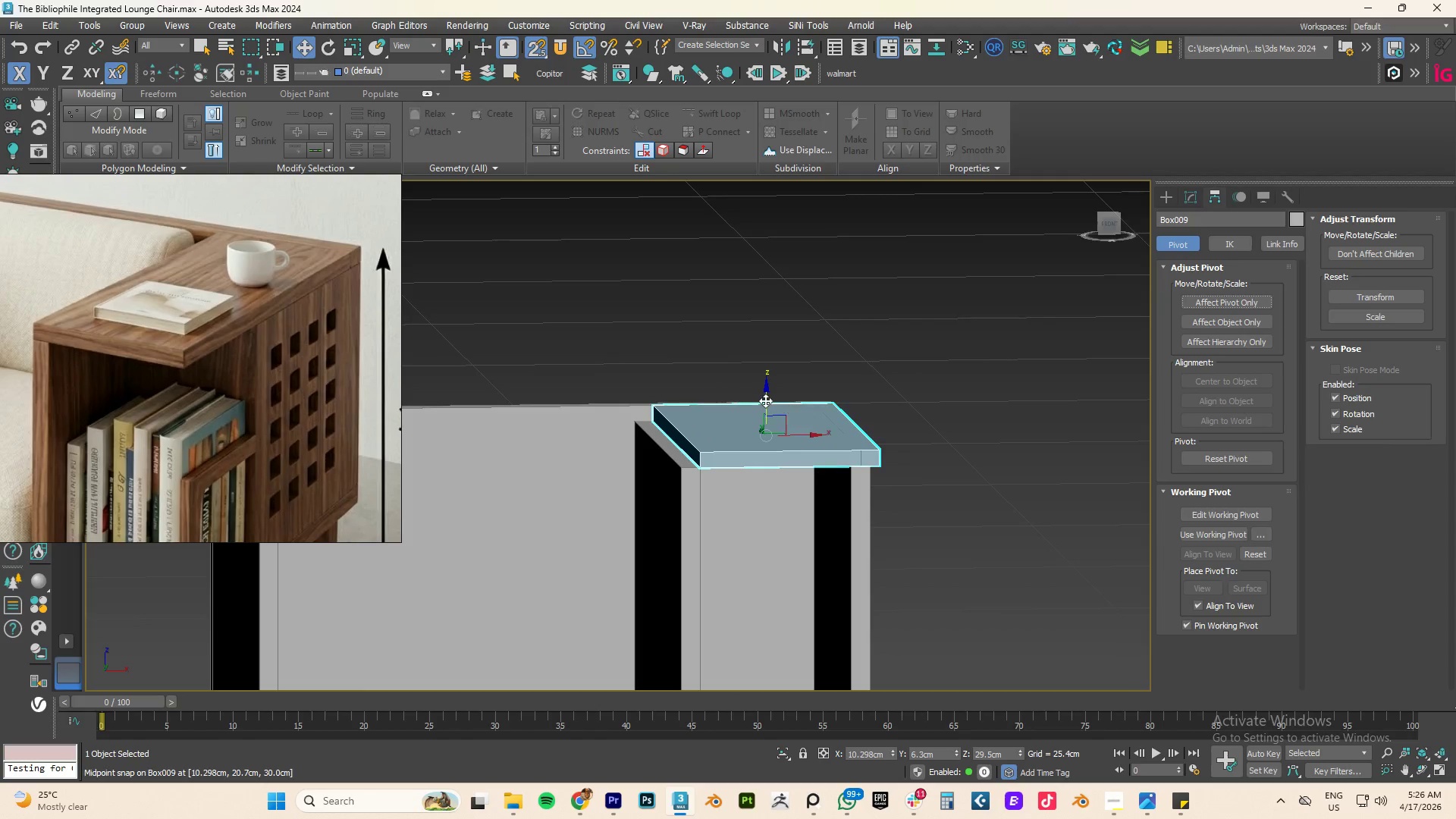 
left_click_drag(start_coordinate=[762, 394], to_coordinate=[794, 281])
 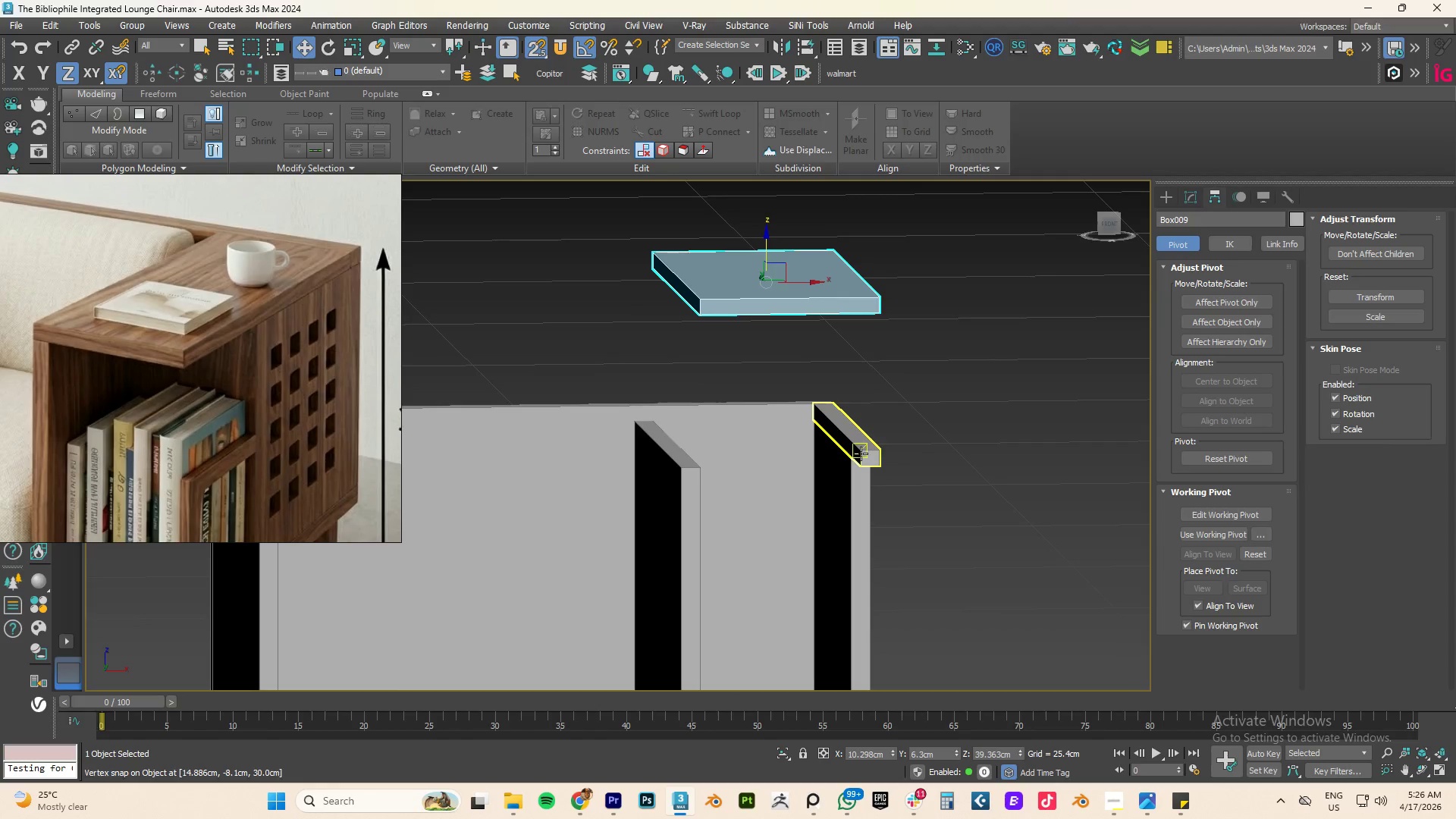 
left_click([860, 454])
 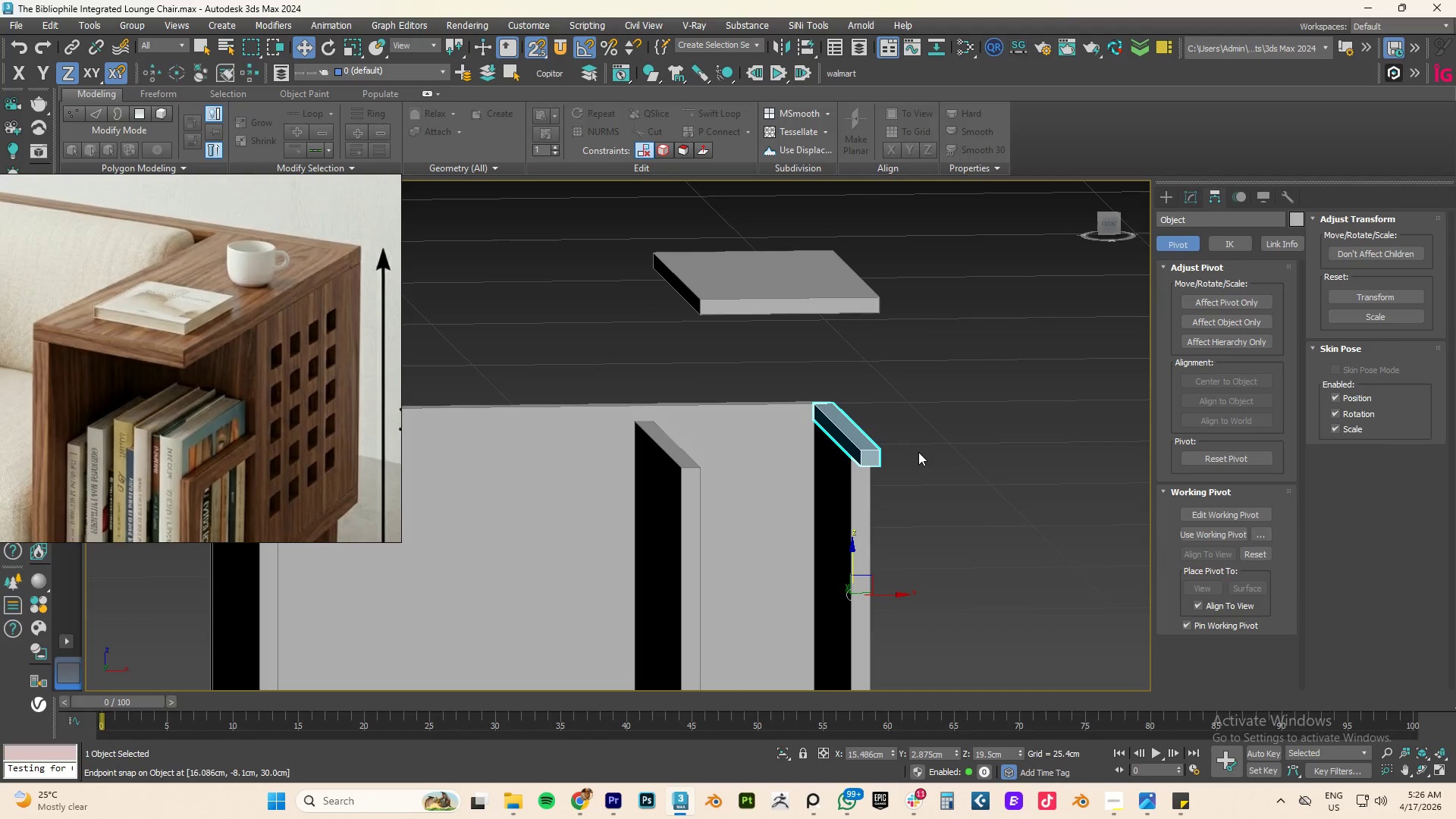 
hold_key(key=AltLeft, duration=4.01)
 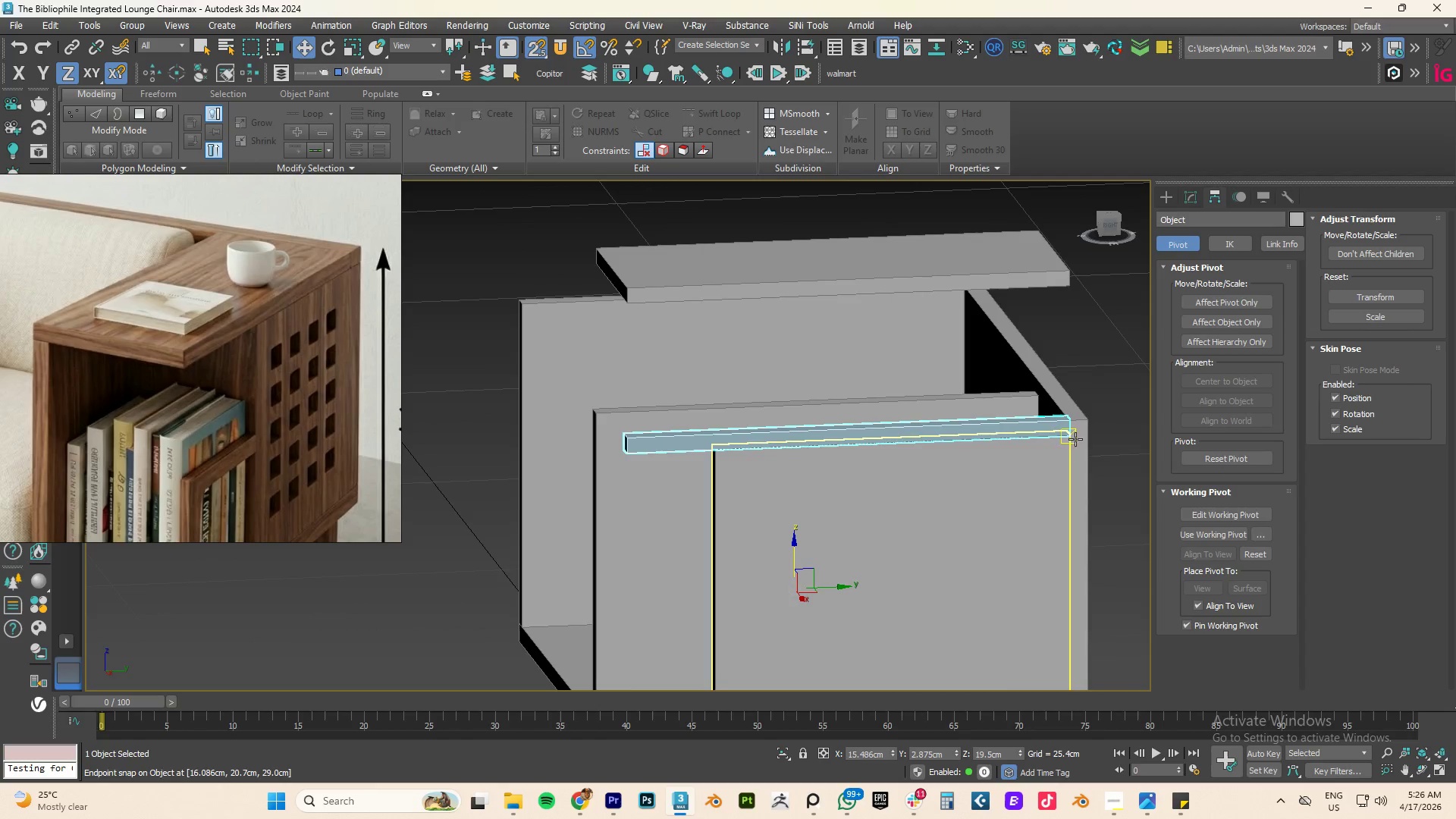 
hold_key(key=AltLeft, duration=0.48)
 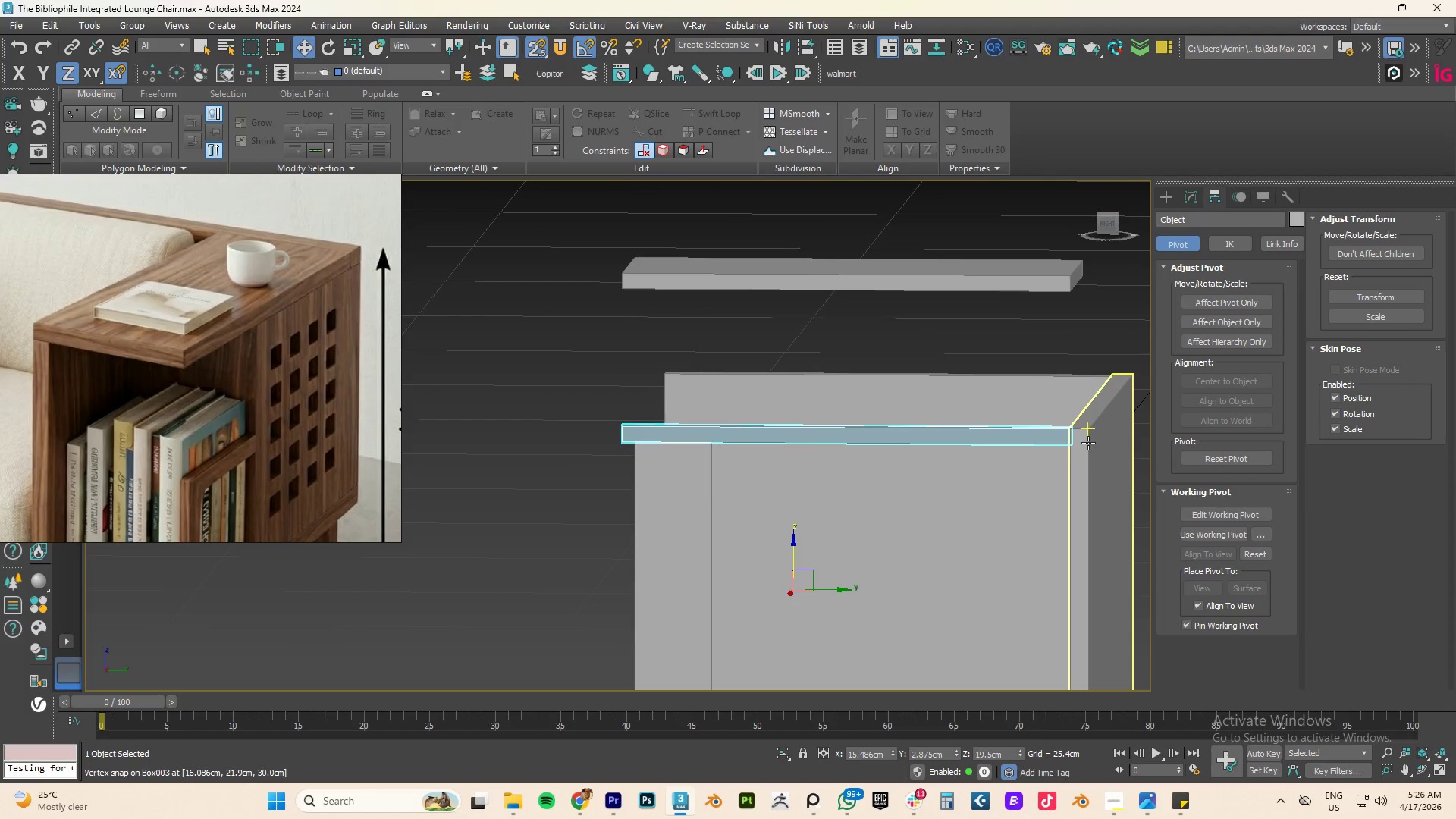 
left_click([1088, 443])
 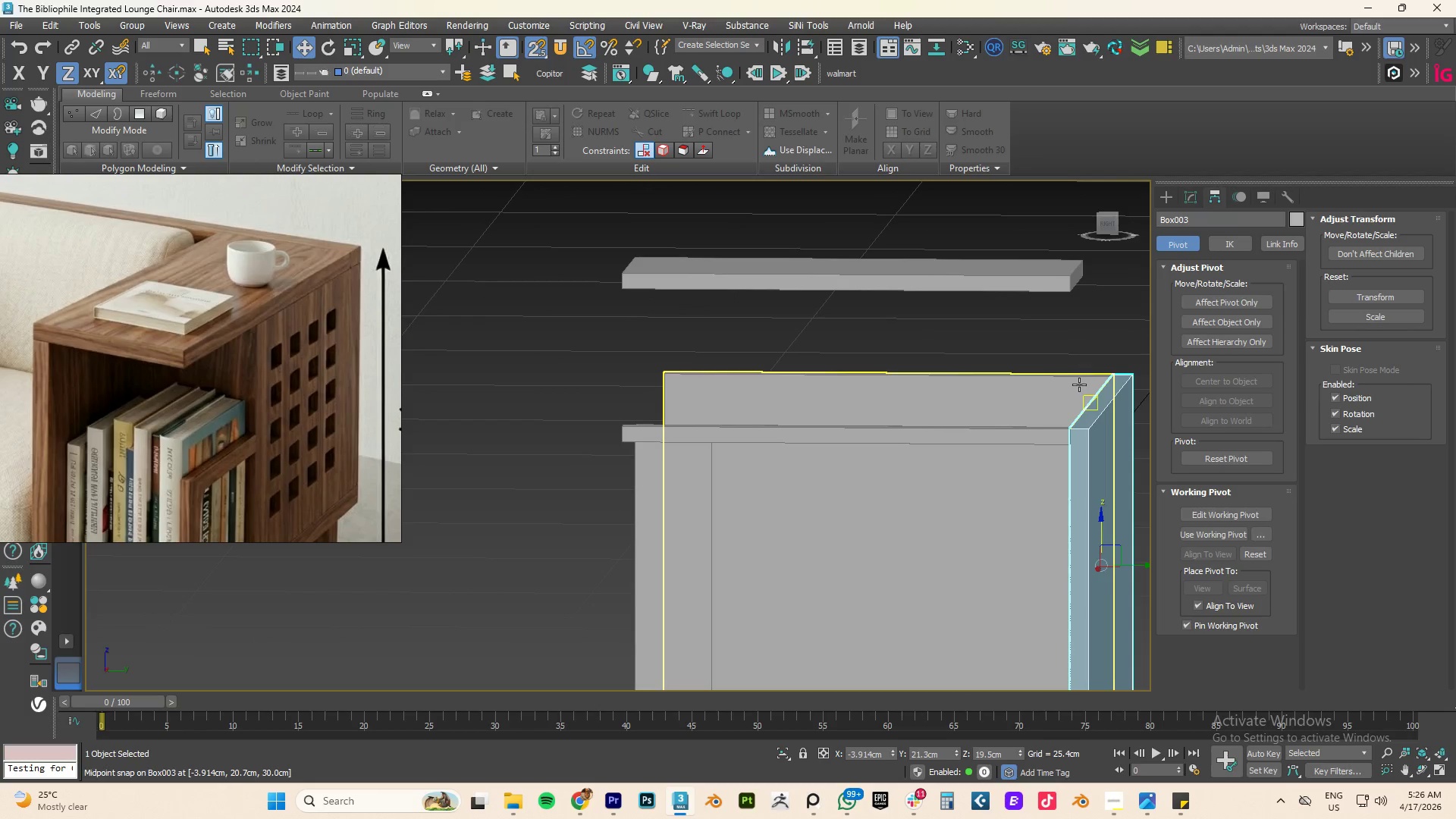 
type(xz)
 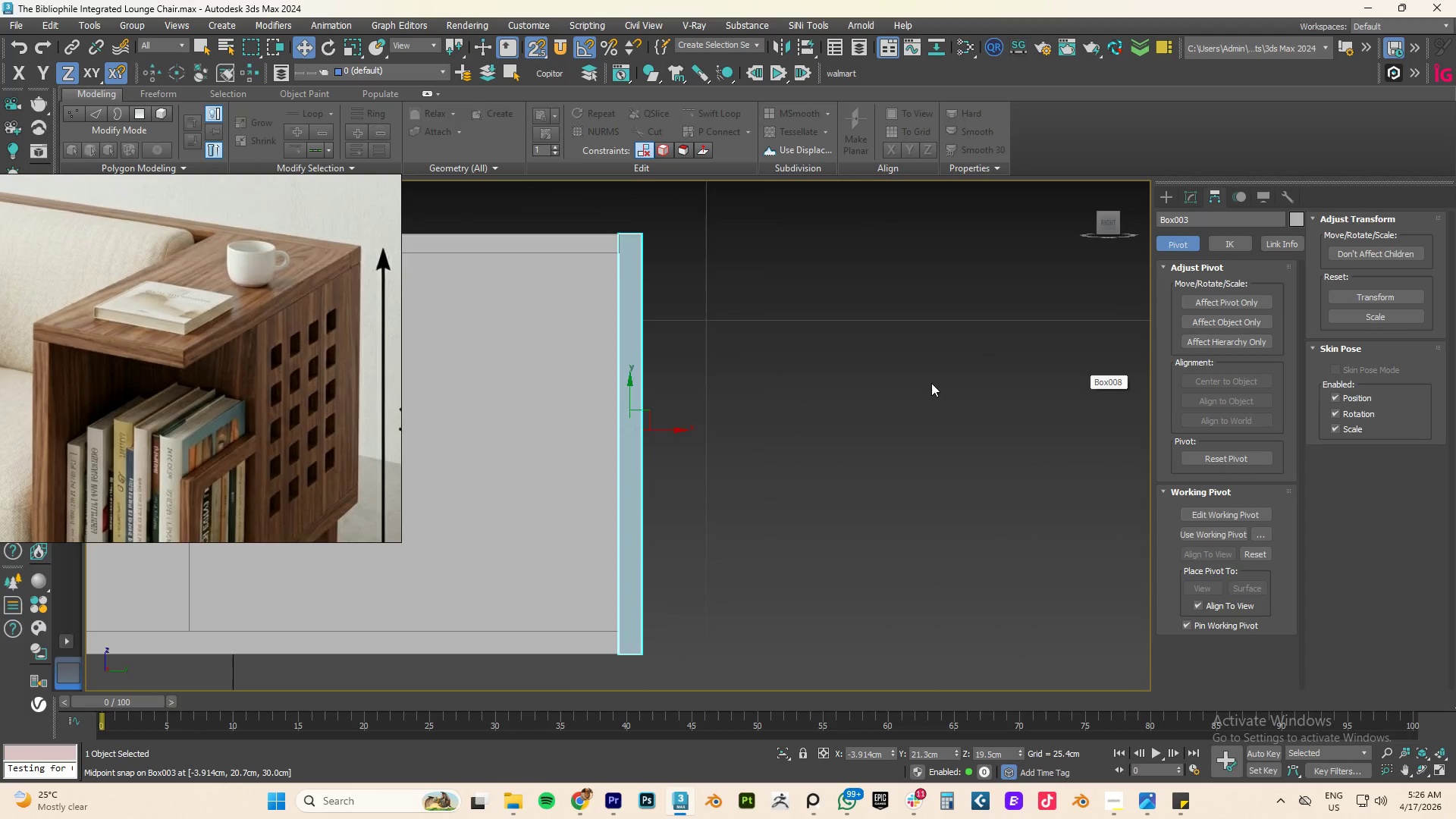 
scroll: coordinate [840, 382], scroll_direction: down, amount: 2.0
 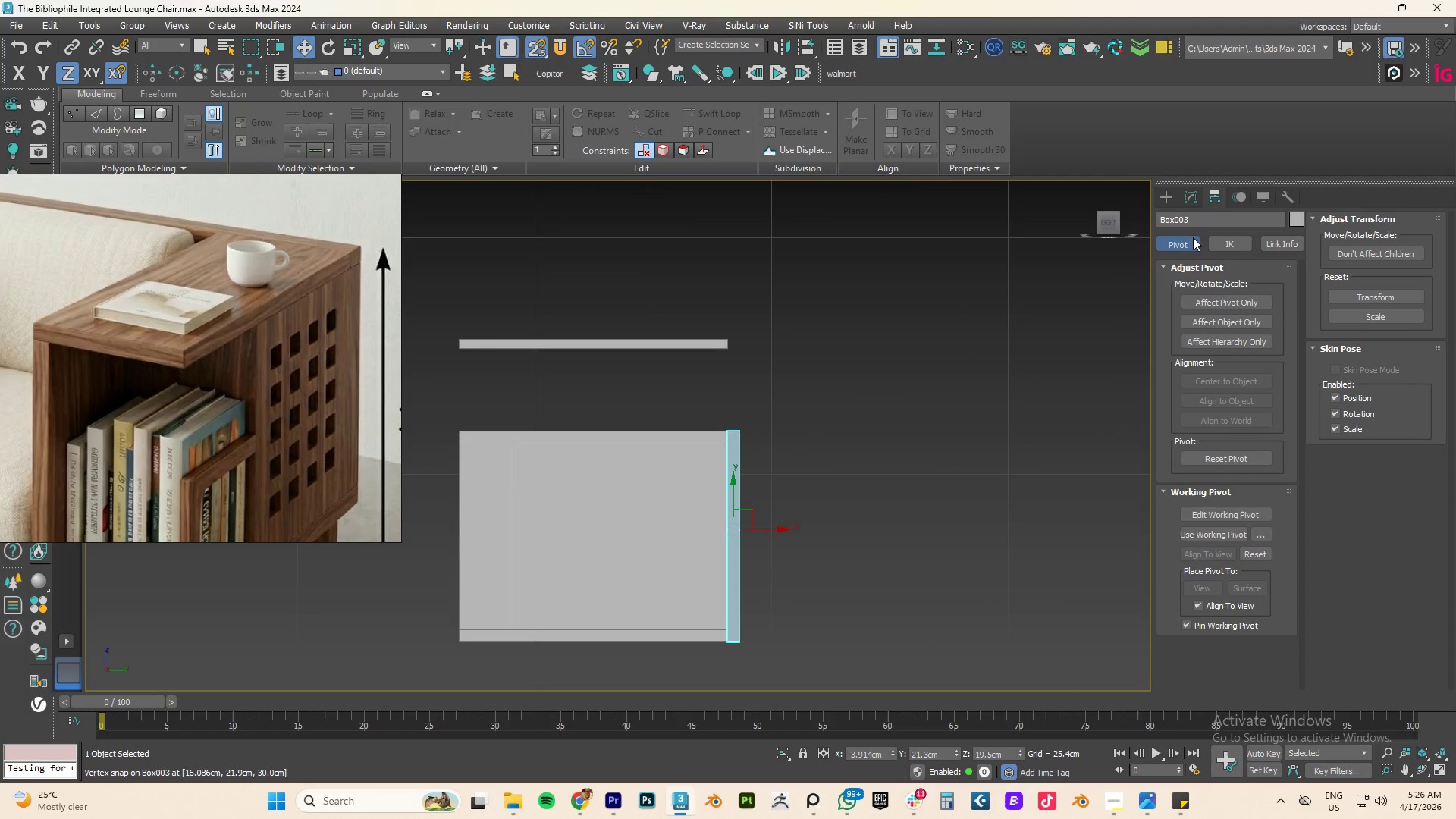 
left_click([1191, 199])
 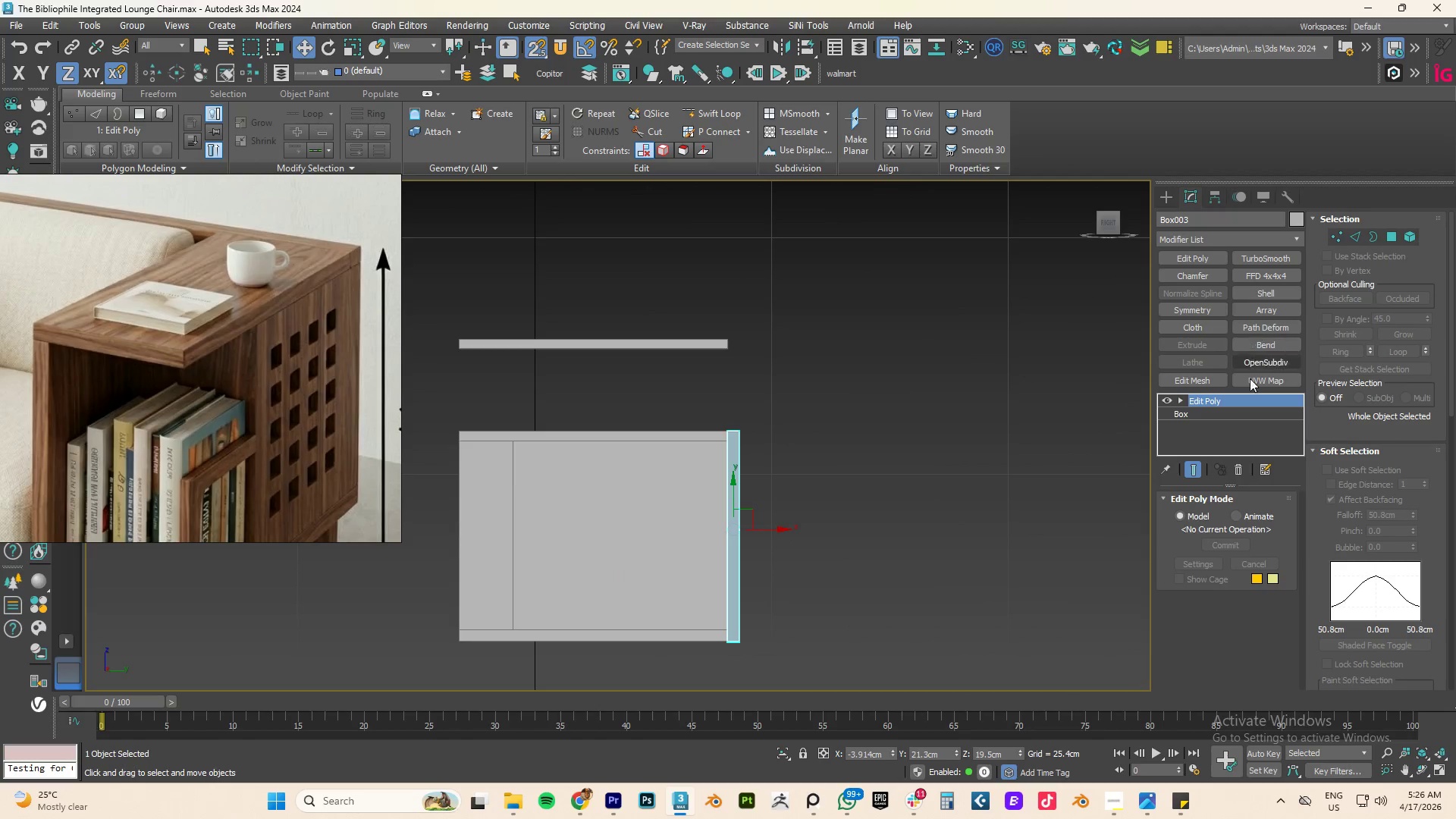 
key(1)
 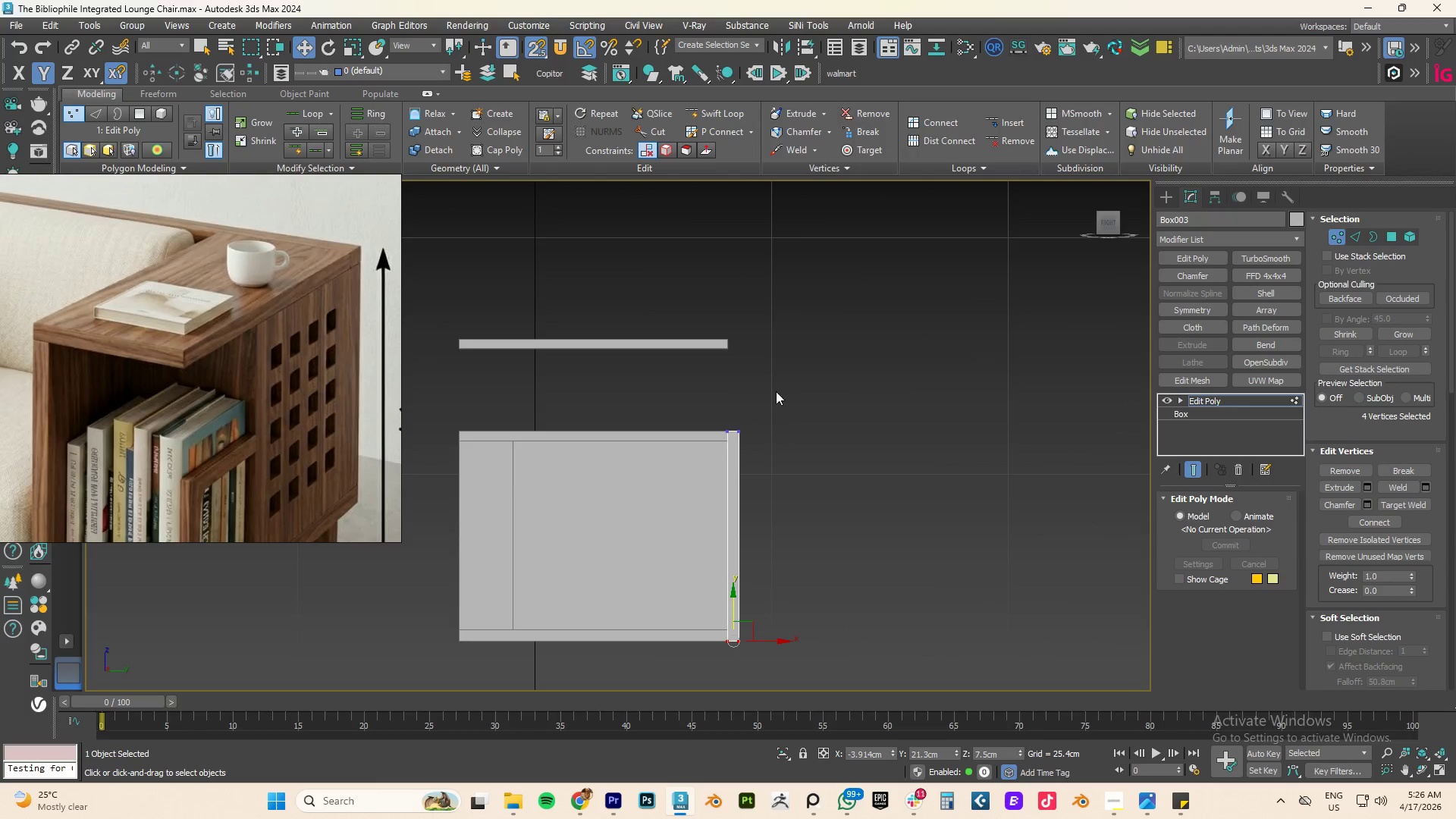 
left_click_drag(start_coordinate=[774, 391], to_coordinate=[673, 471])
 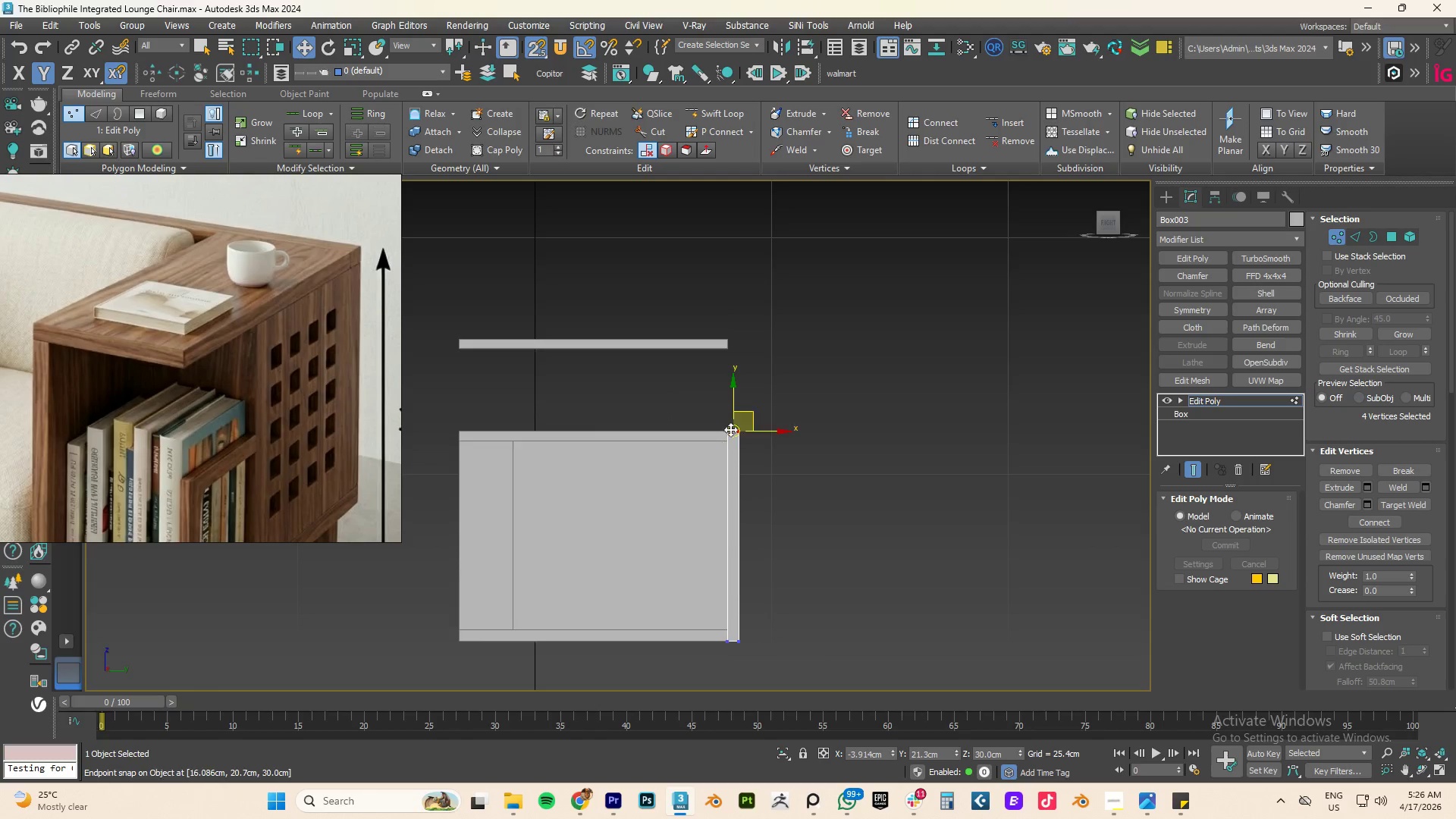 
scroll: coordinate [730, 429], scroll_direction: up, amount: 4.0
 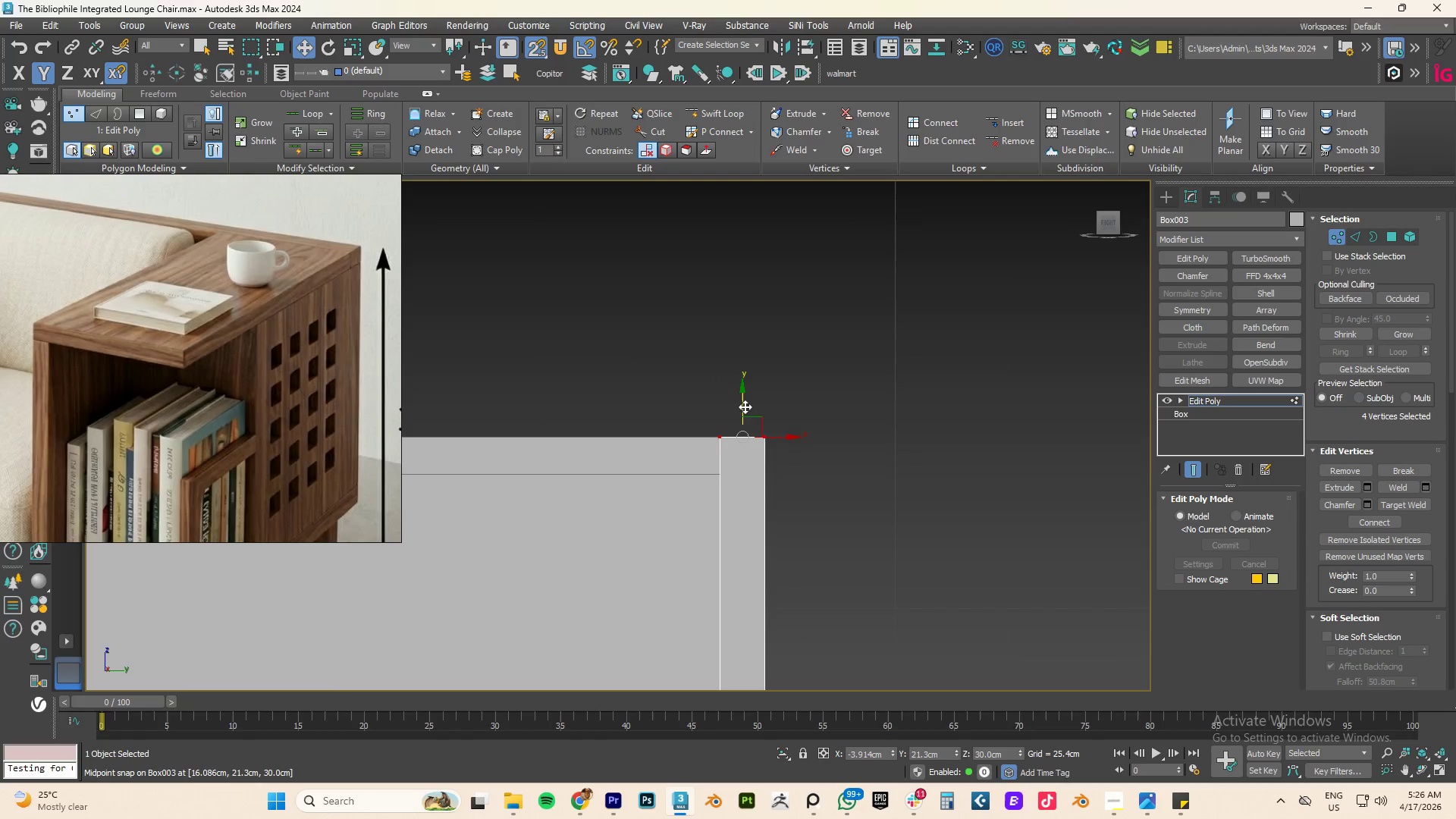 
left_click_drag(start_coordinate=[744, 404], to_coordinate=[714, 470])
 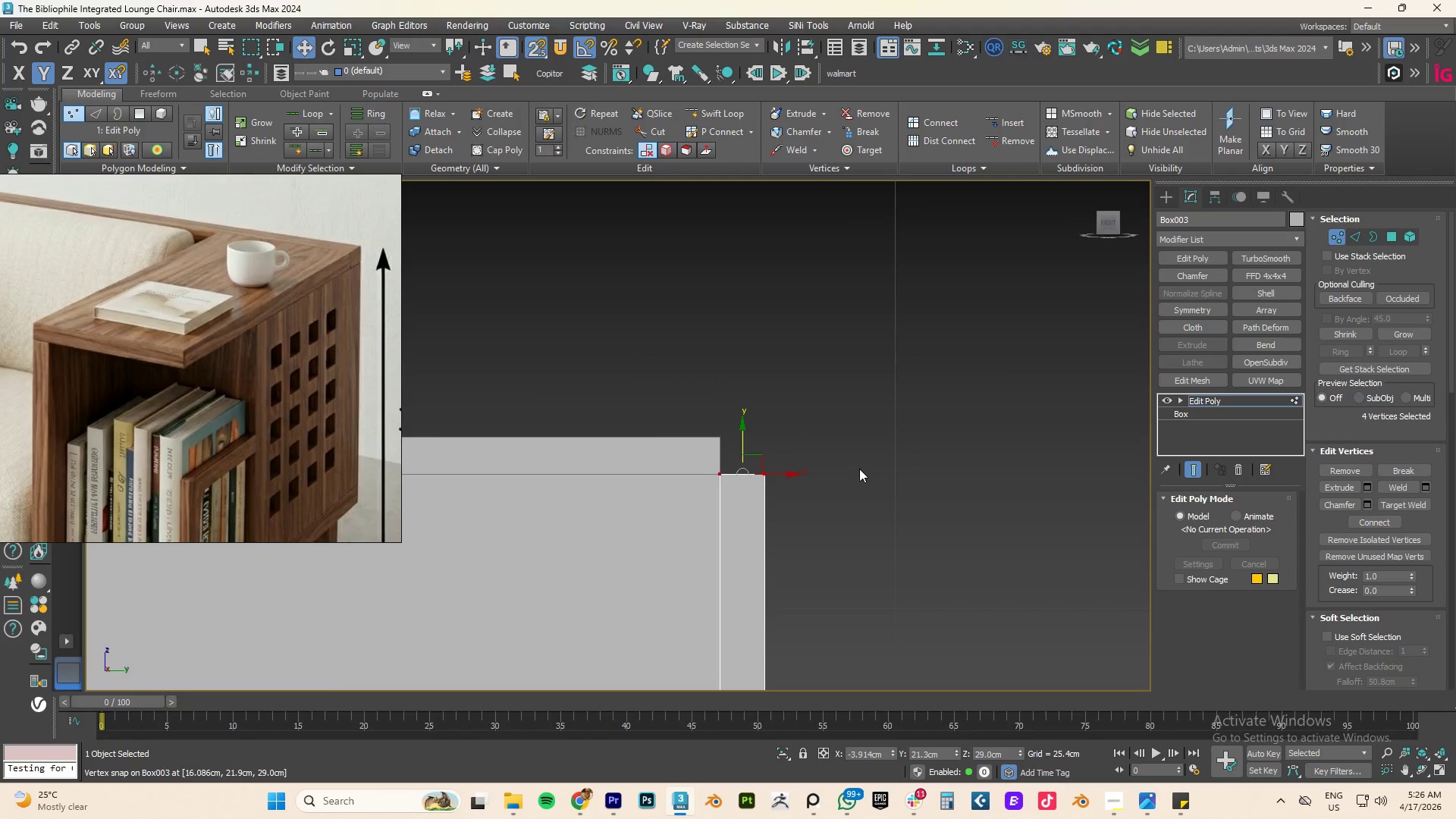 
left_click([859, 469])
 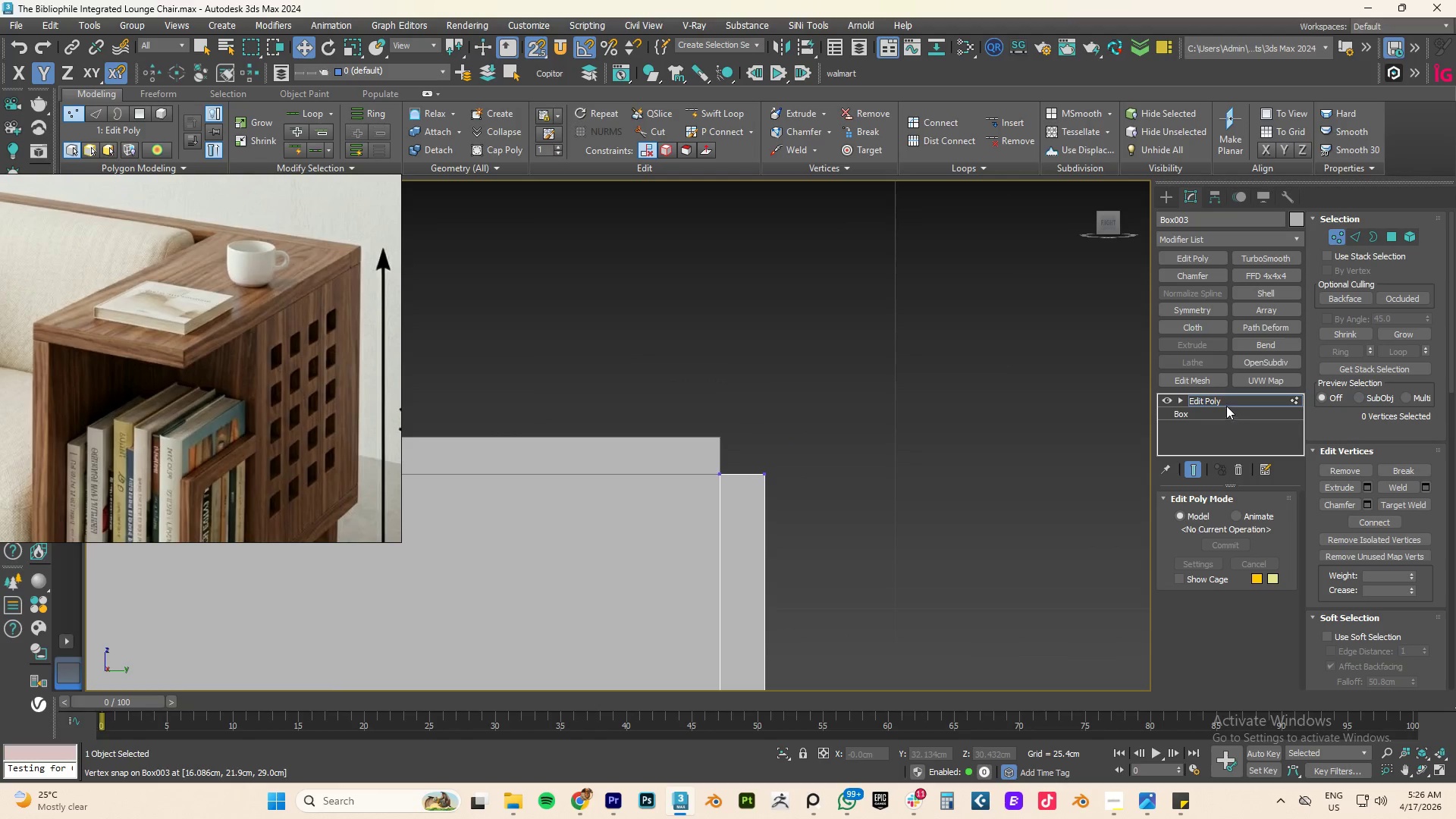 
left_click([1211, 400])
 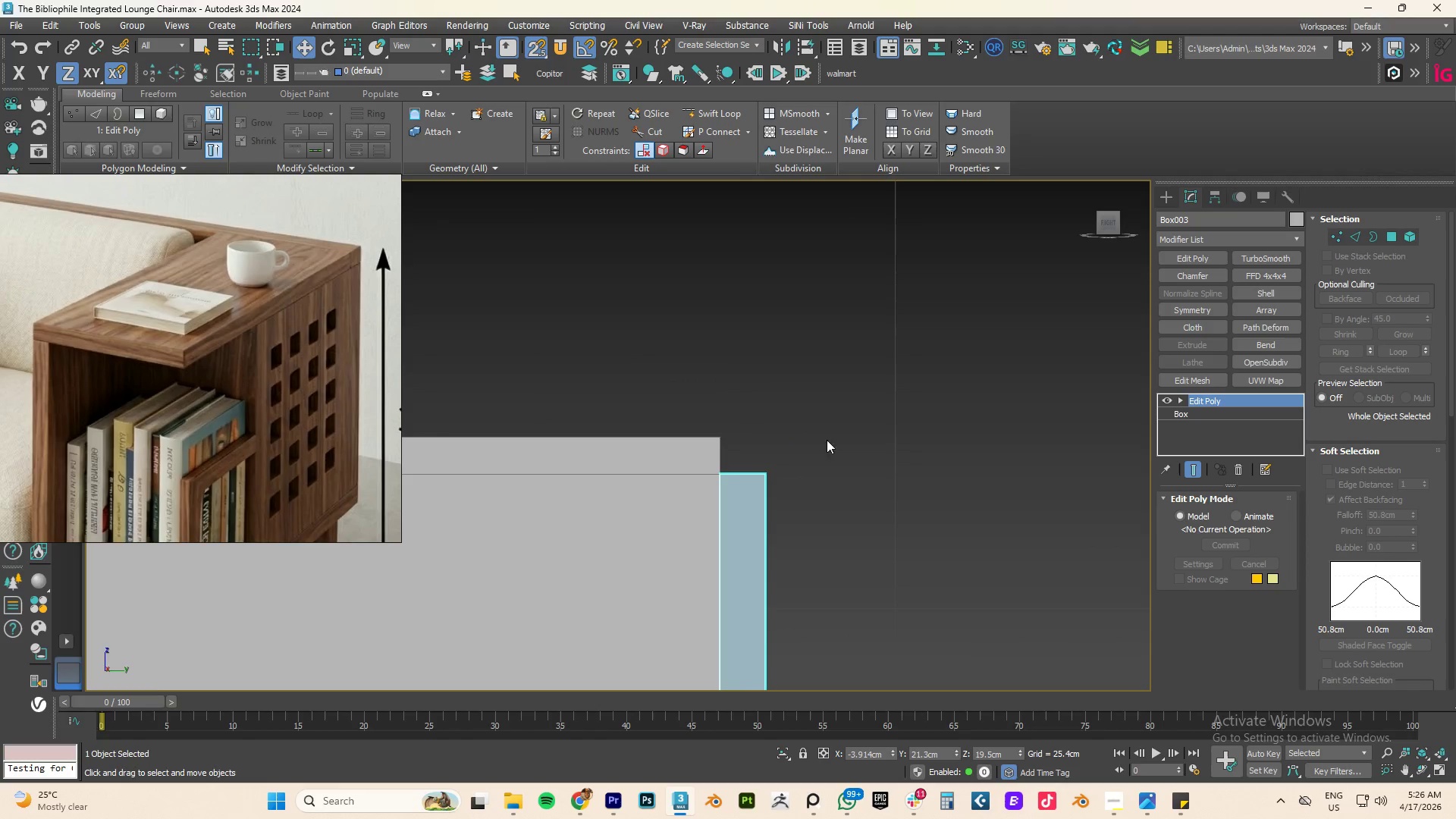 
scroll: coordinate [799, 453], scroll_direction: down, amount: 4.0
 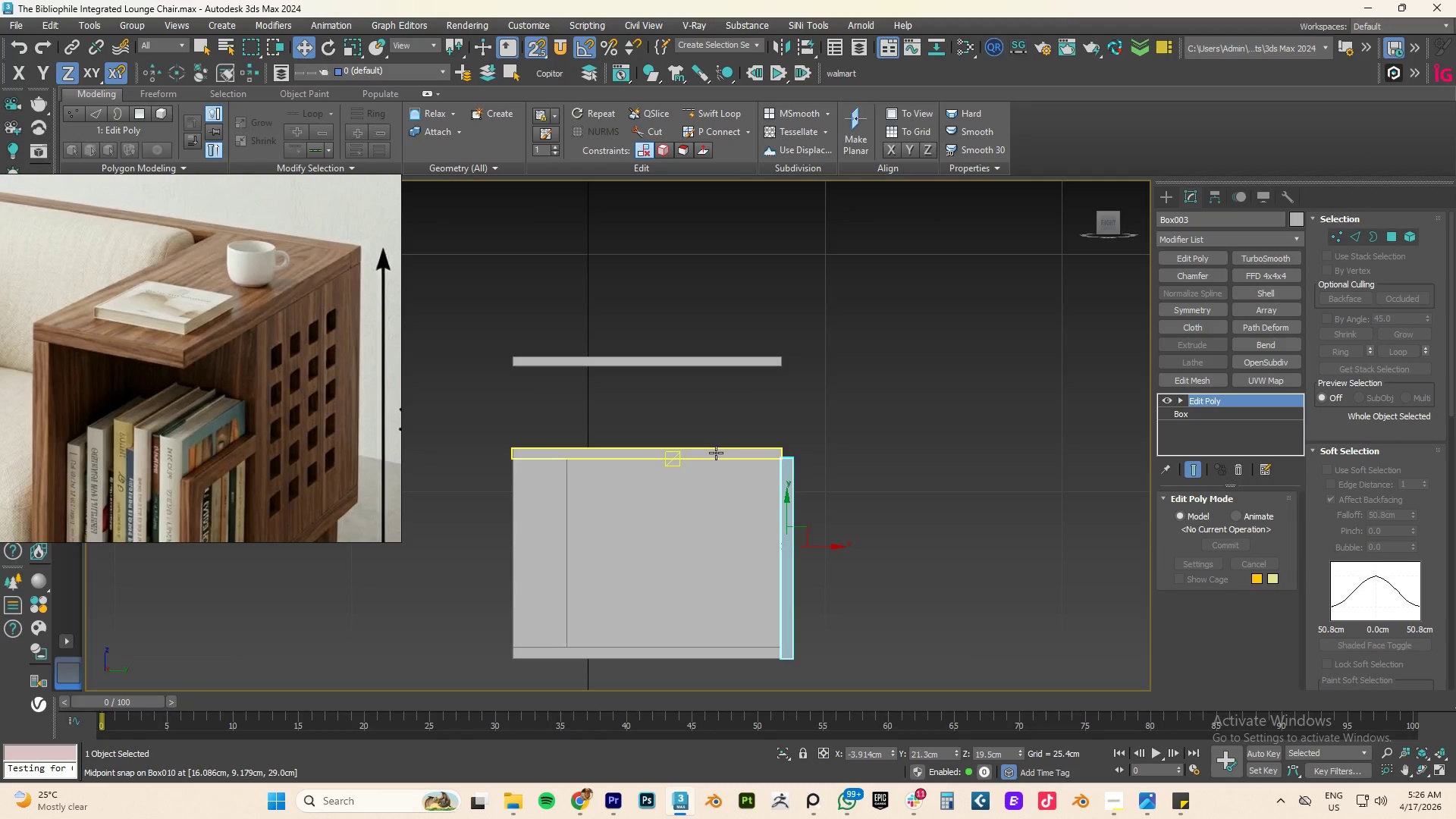 
left_click([716, 453])
 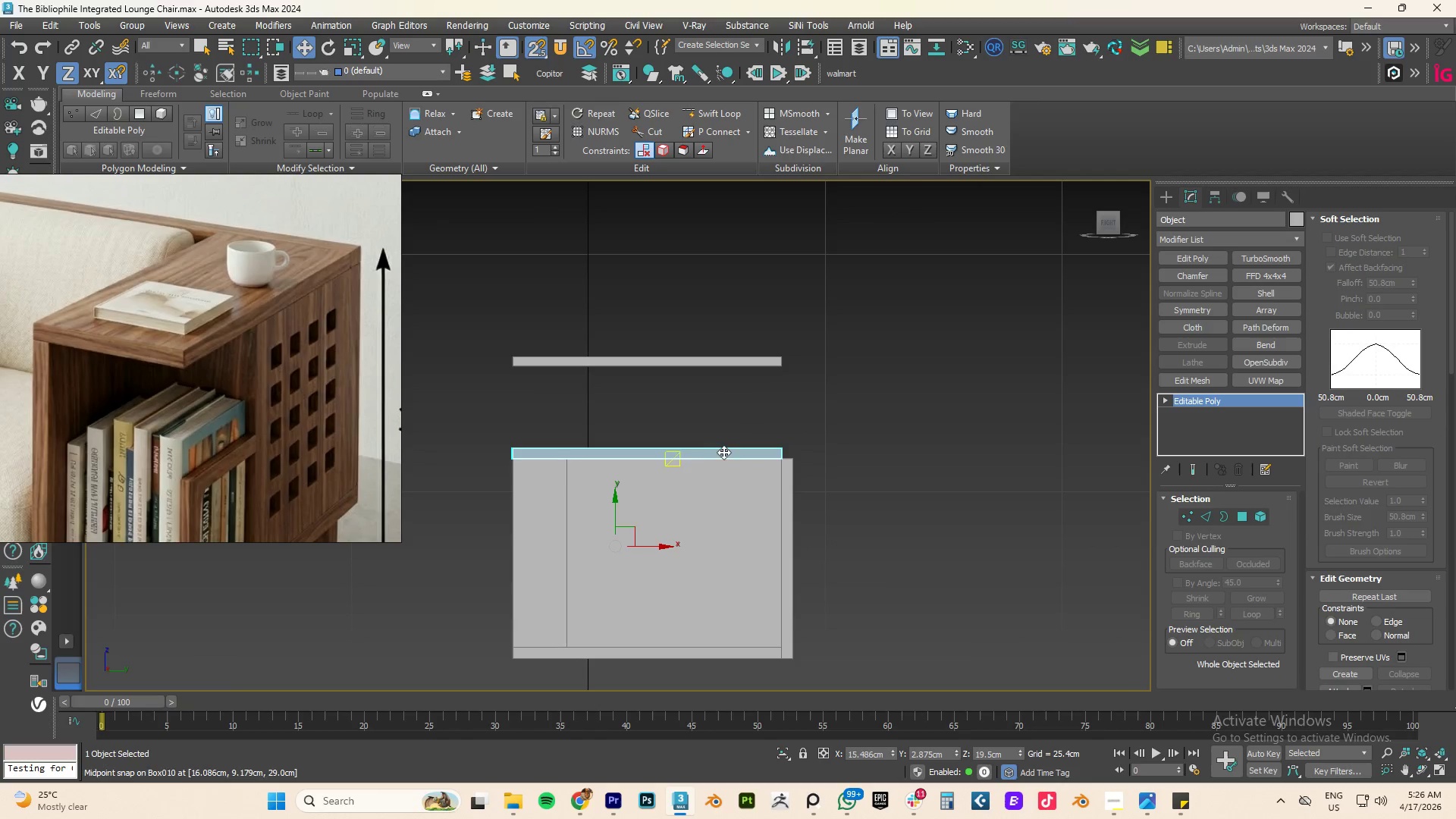 
hold_key(key=AltLeft, duration=0.8)
 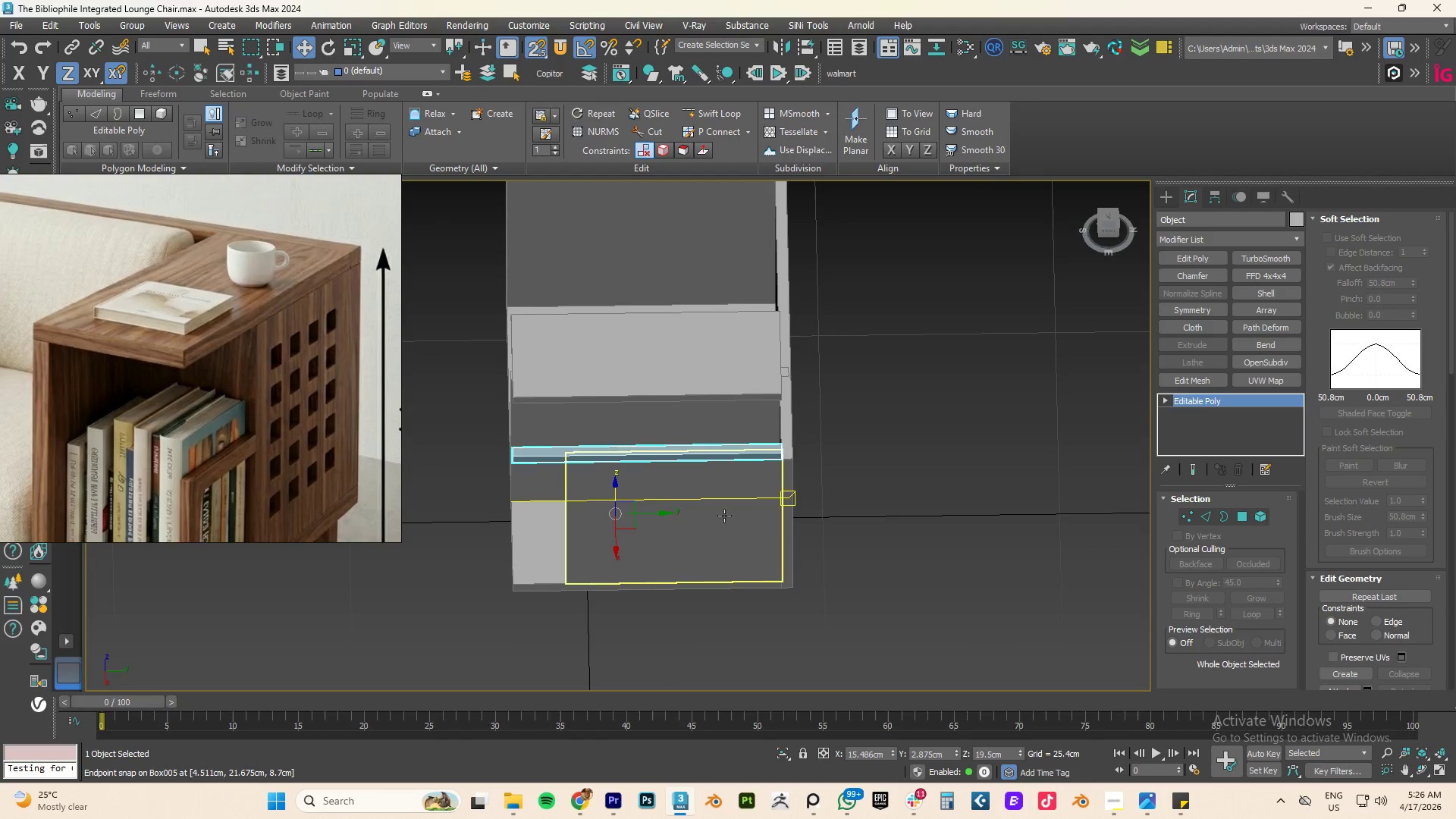 
key(E)
 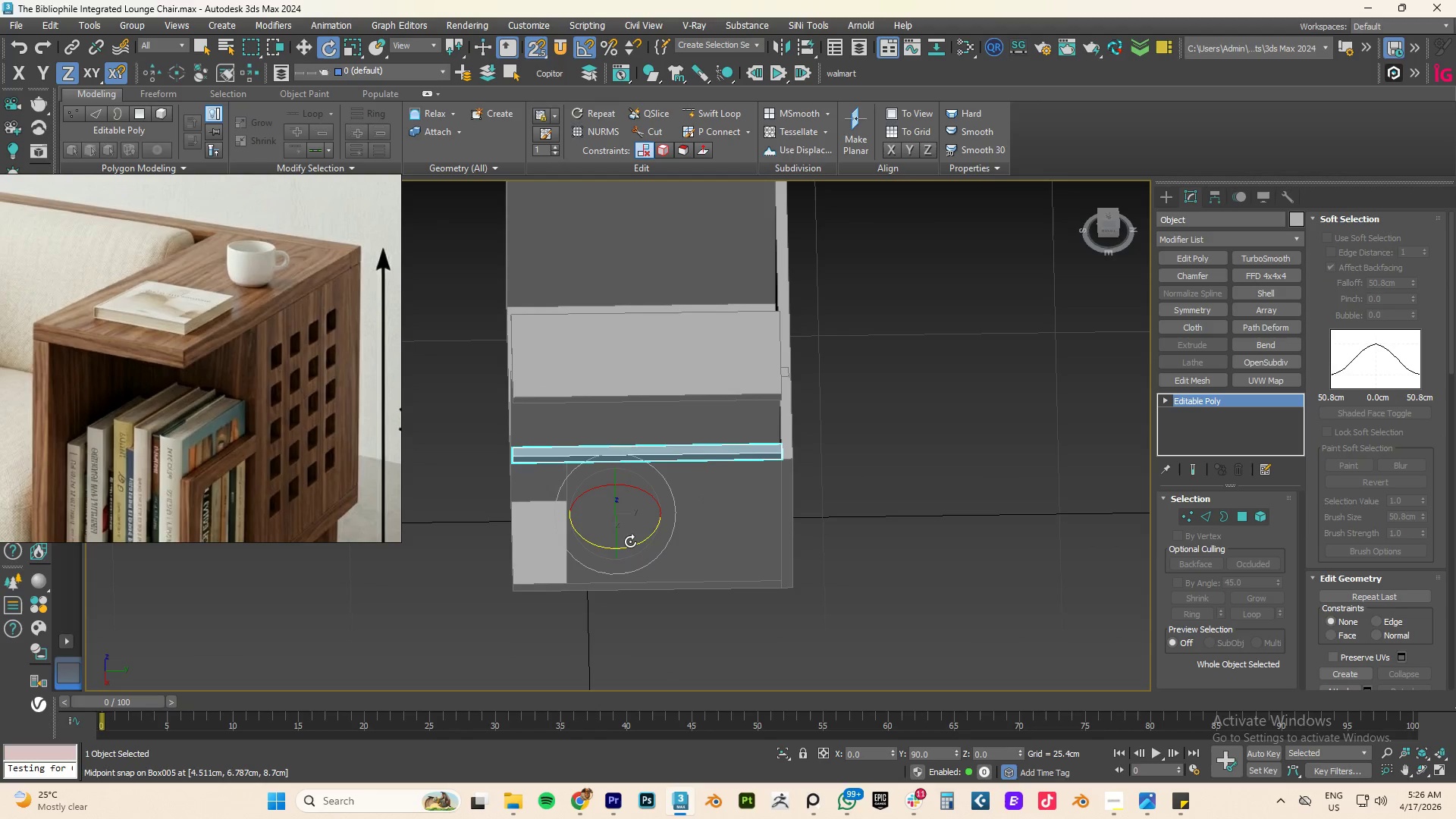 
left_click_drag(start_coordinate=[630, 542], to_coordinate=[692, 514])
 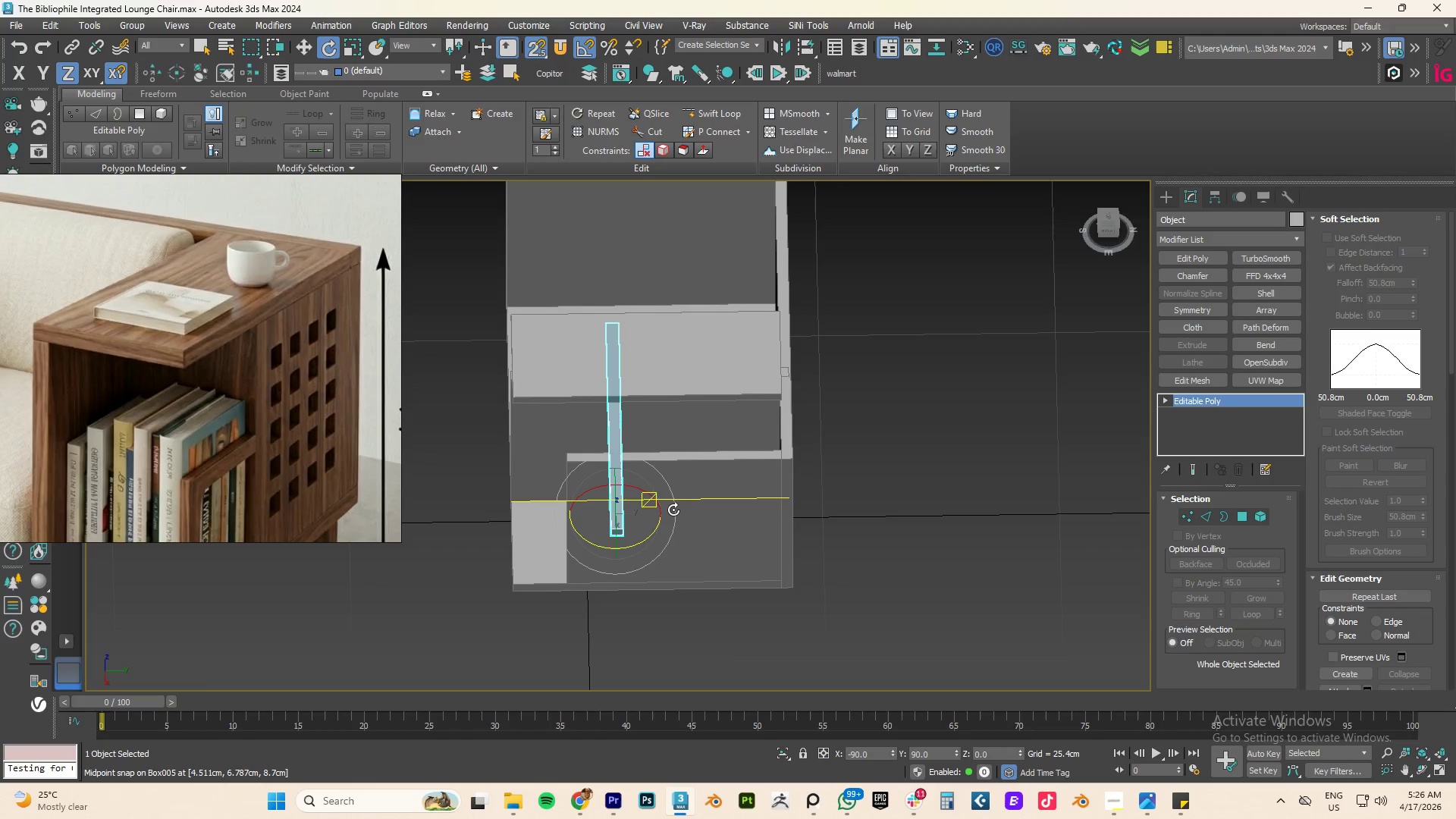 
type(tz)
 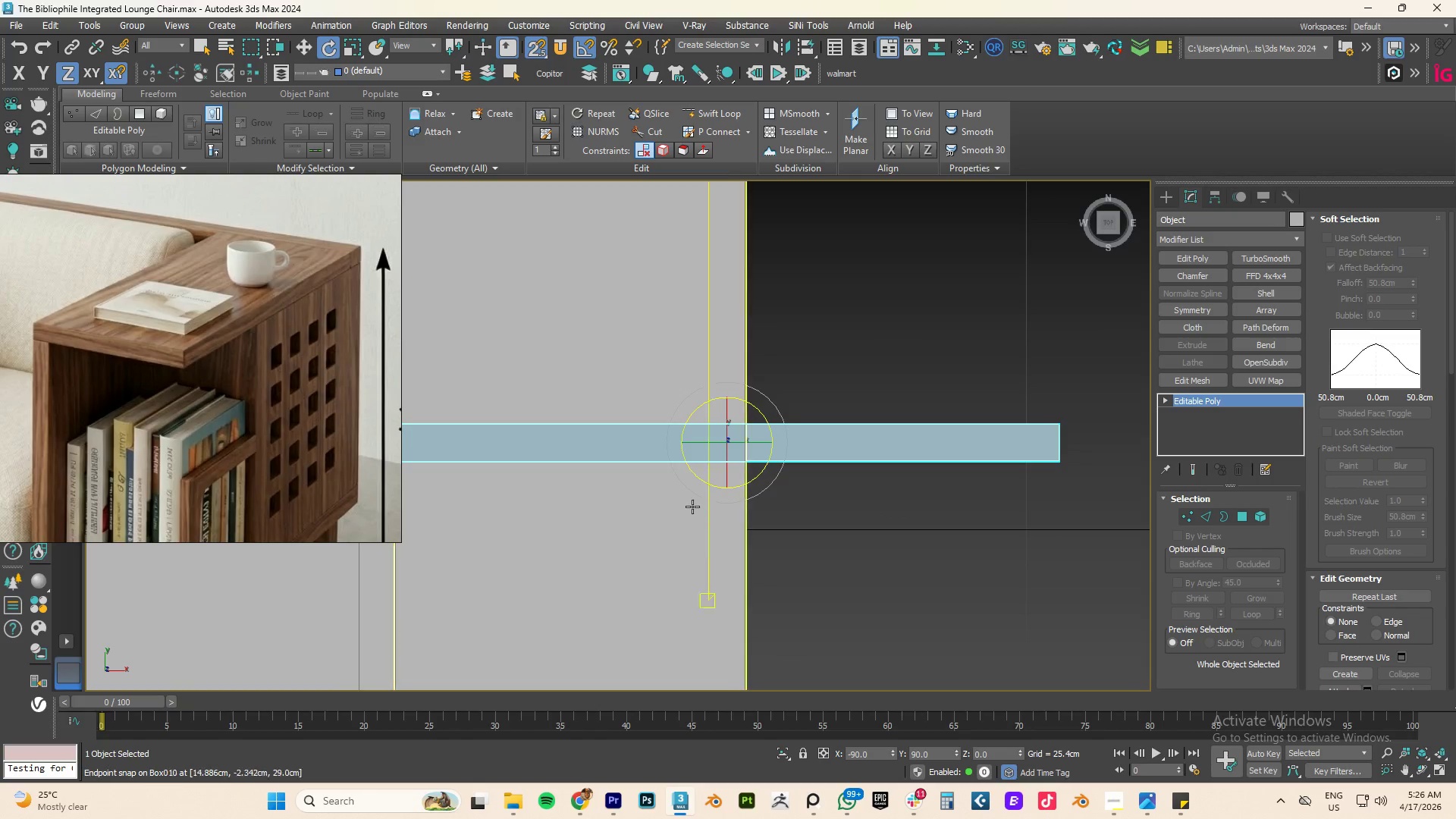 
scroll: coordinate [705, 500], scroll_direction: down, amount: 6.0
 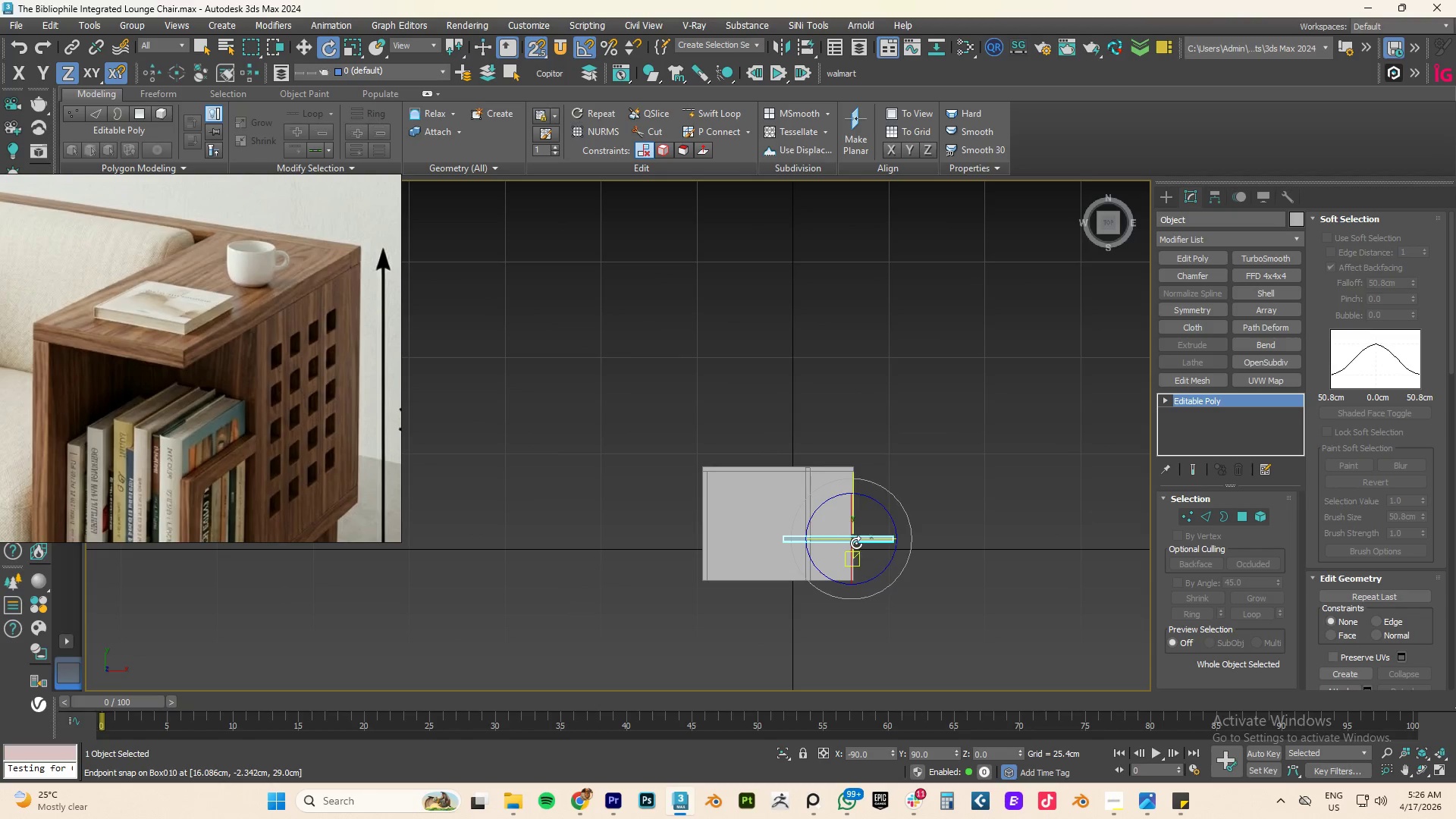 
scroll: coordinate [817, 537], scroll_direction: up, amount: 4.0
 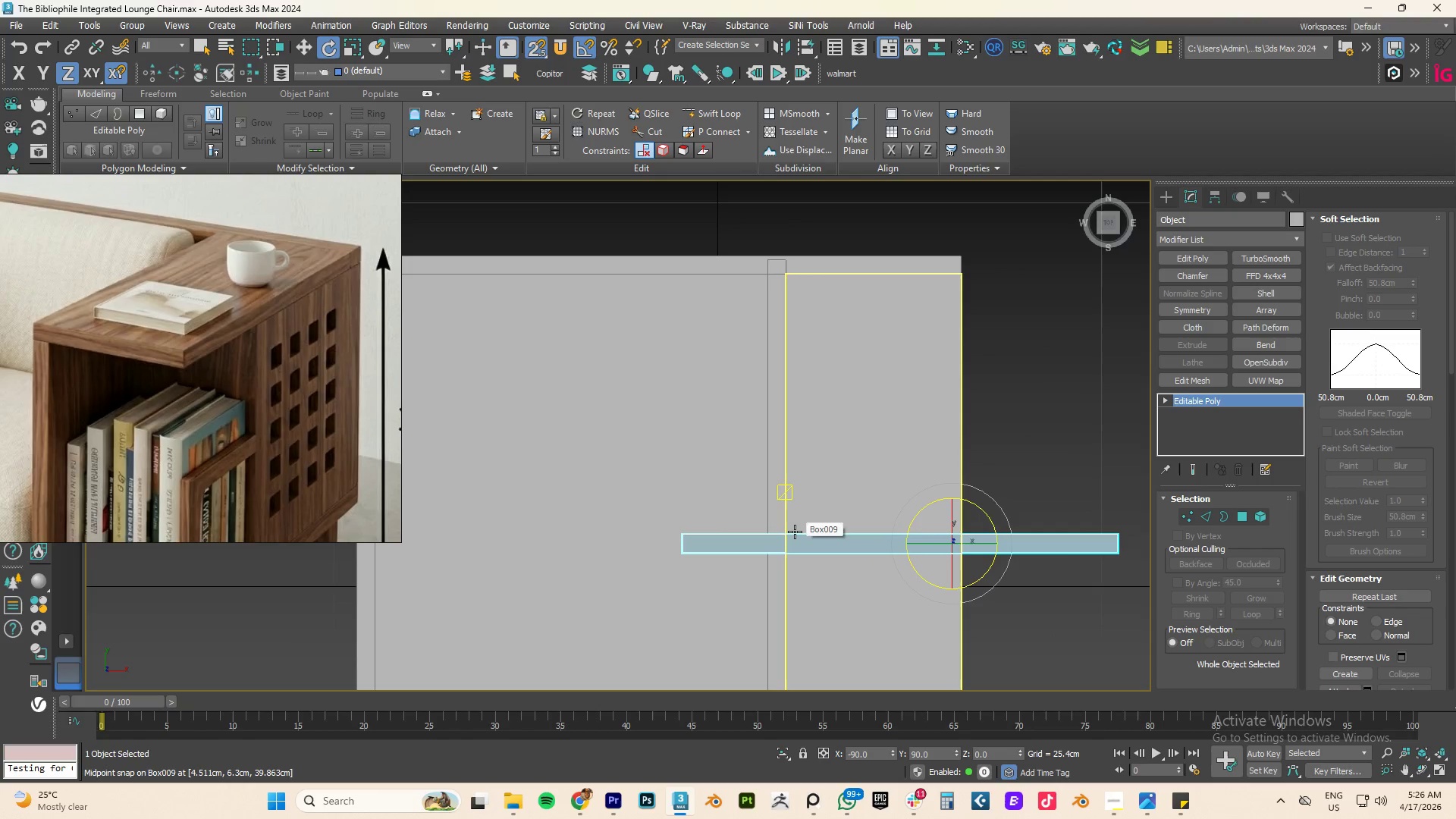 
key(W)
 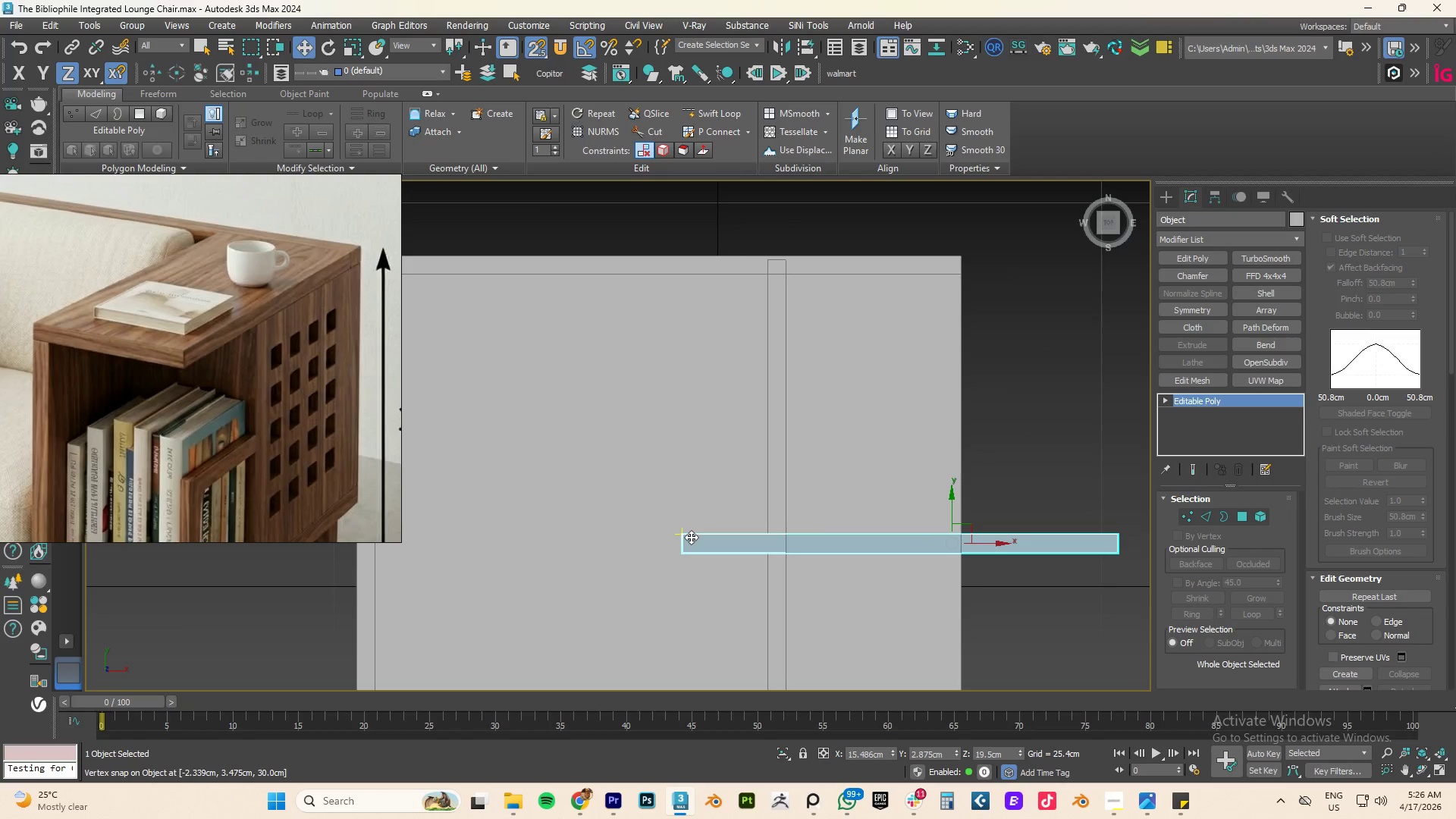 
scroll: coordinate [692, 534], scroll_direction: down, amount: 2.0
 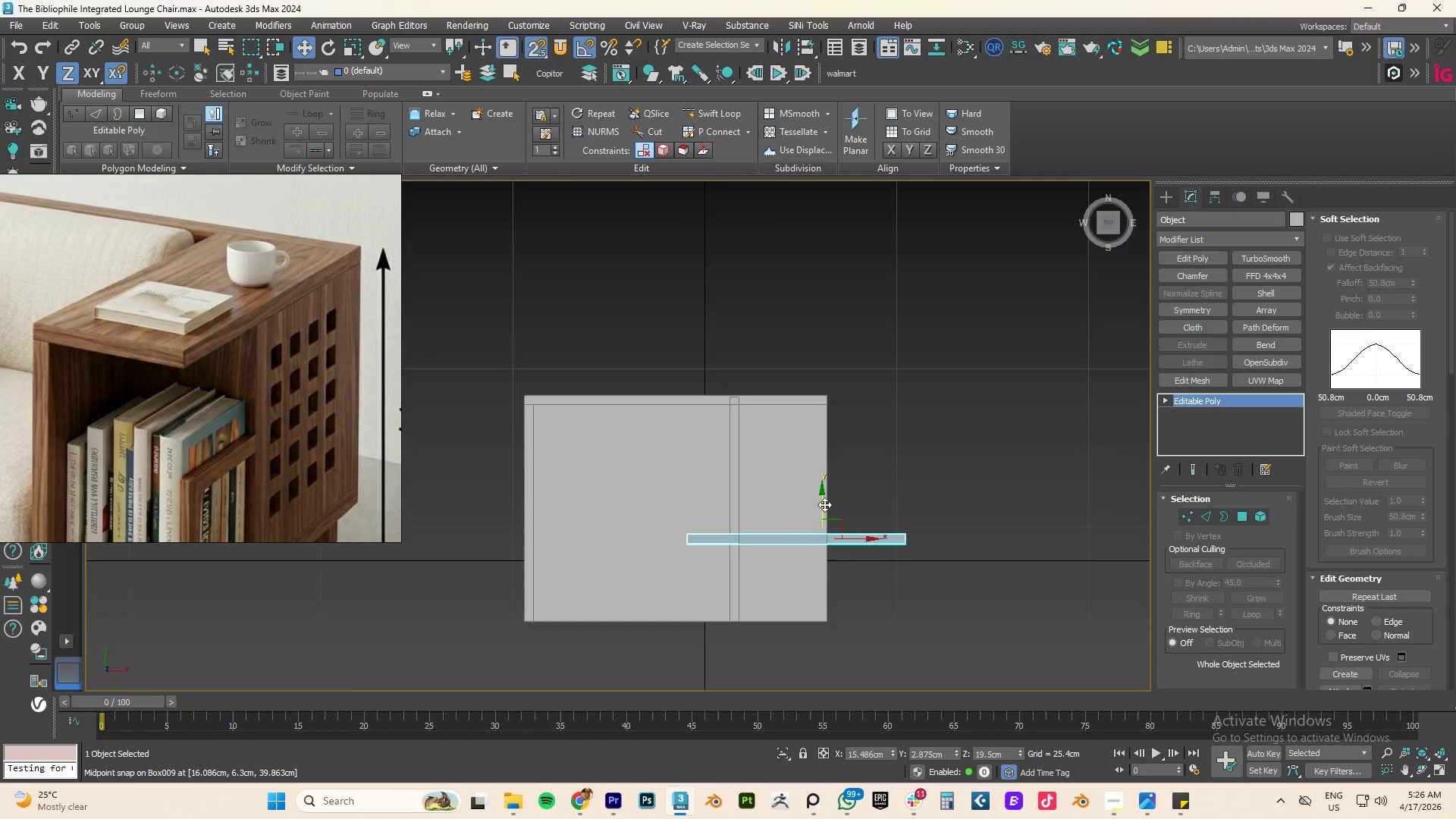 
left_click([821, 504])
 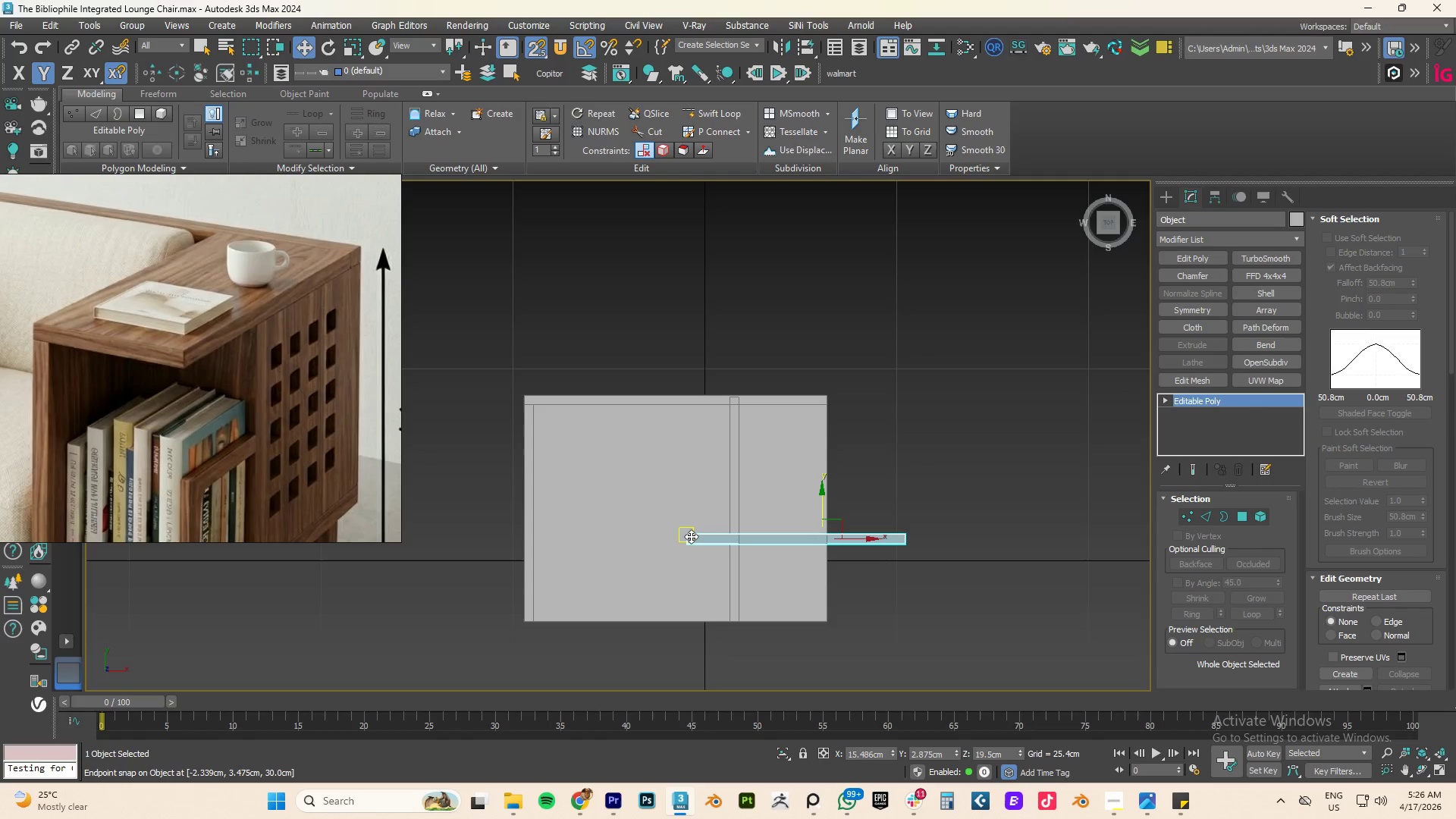 
left_click_drag(start_coordinate=[690, 535], to_coordinate=[532, 393])
 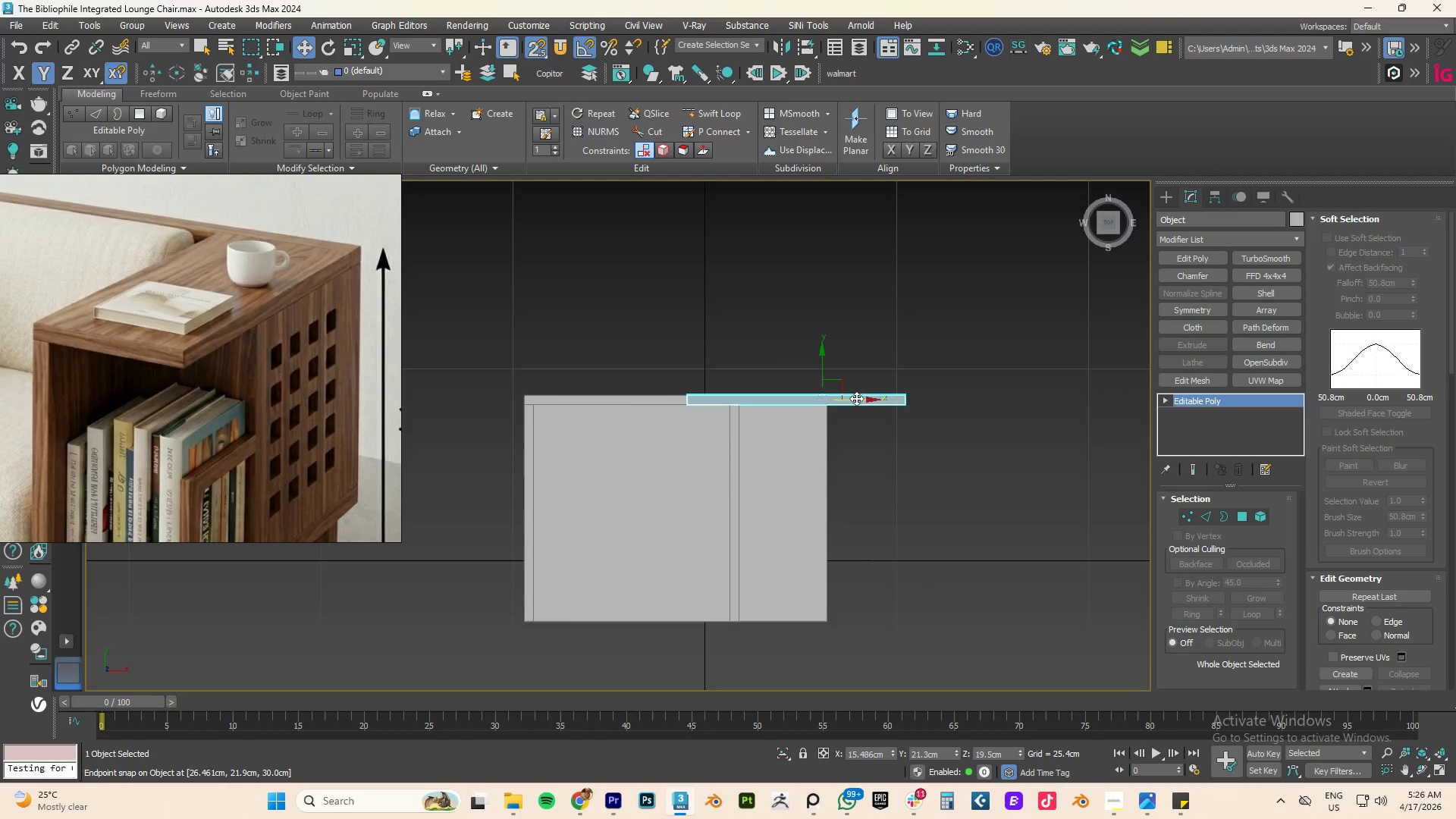 
left_click_drag(start_coordinate=[856, 398], to_coordinate=[615, 389])
 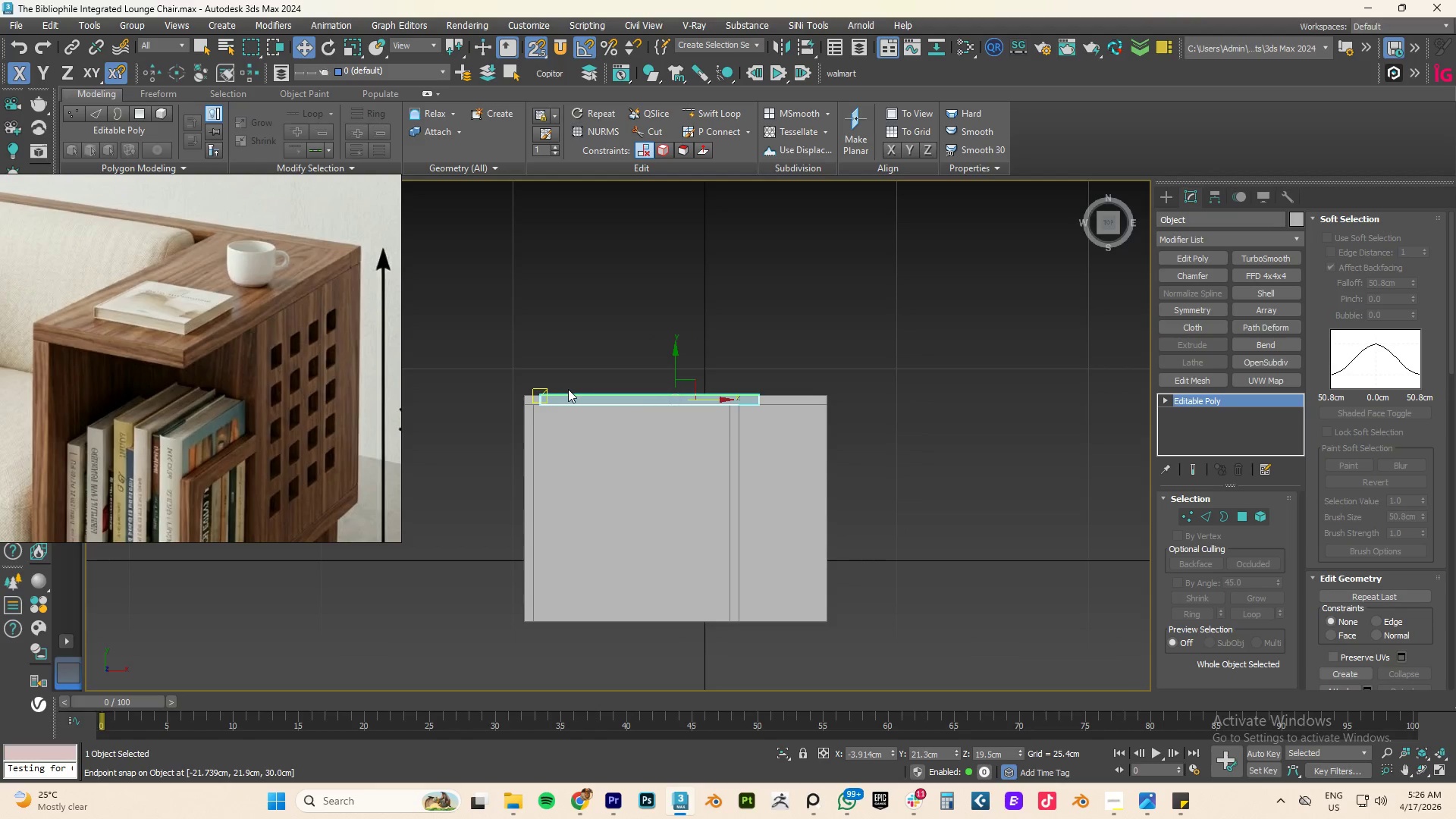 
scroll: coordinate [568, 389], scroll_direction: up, amount: 3.0
 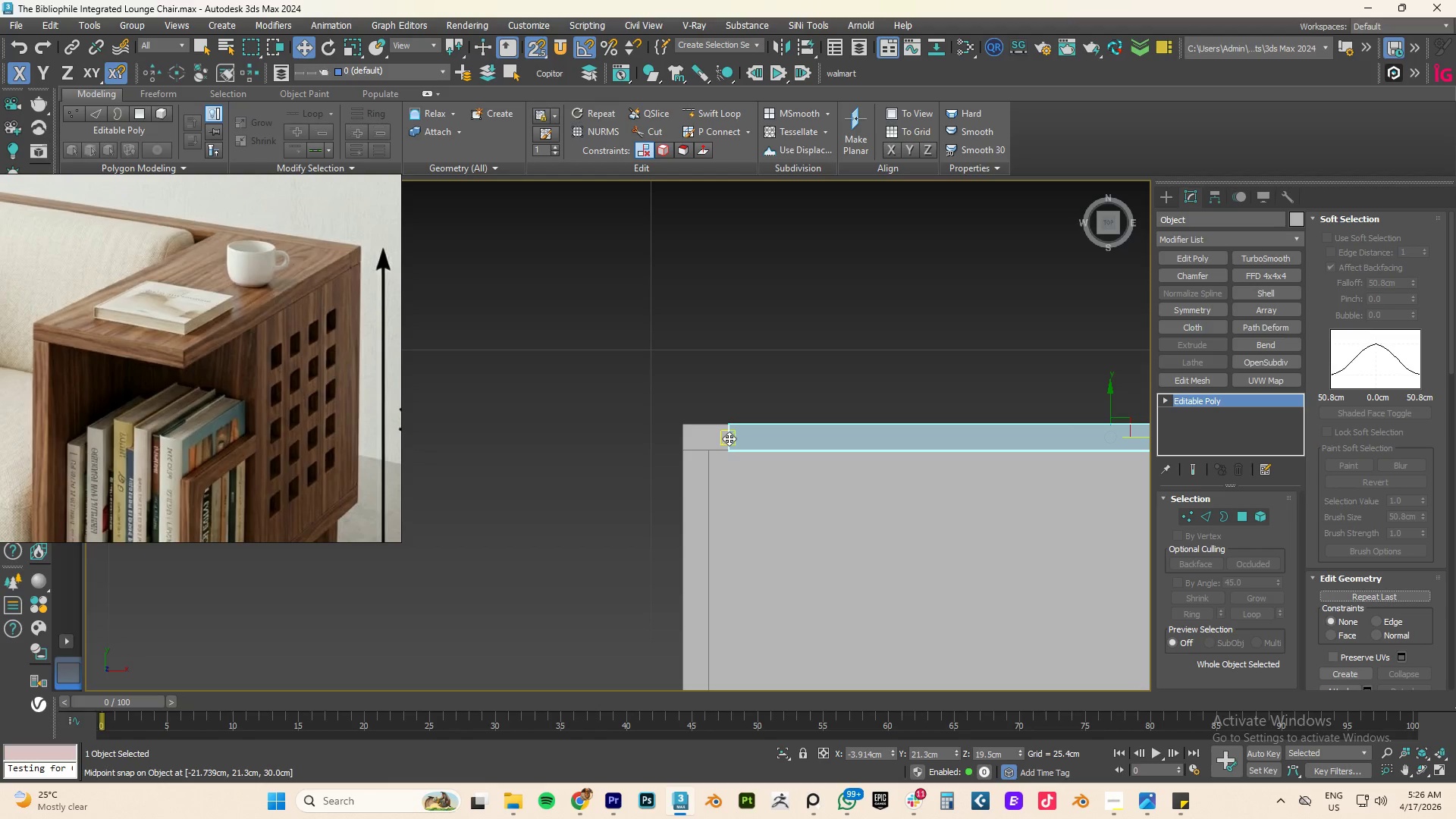 
left_click([729, 438])
 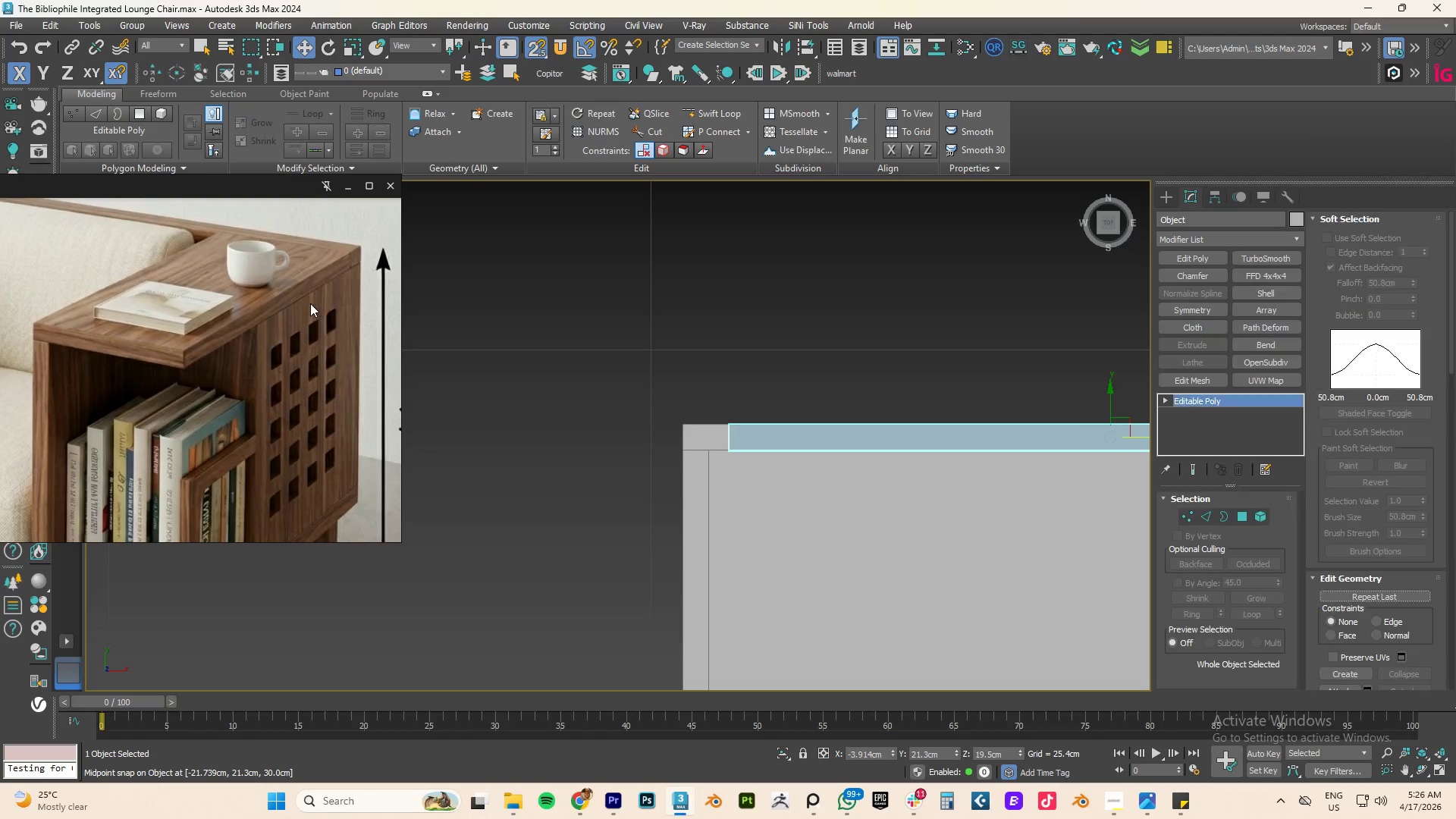 
scroll: coordinate [310, 303], scroll_direction: down, amount: 2.0
 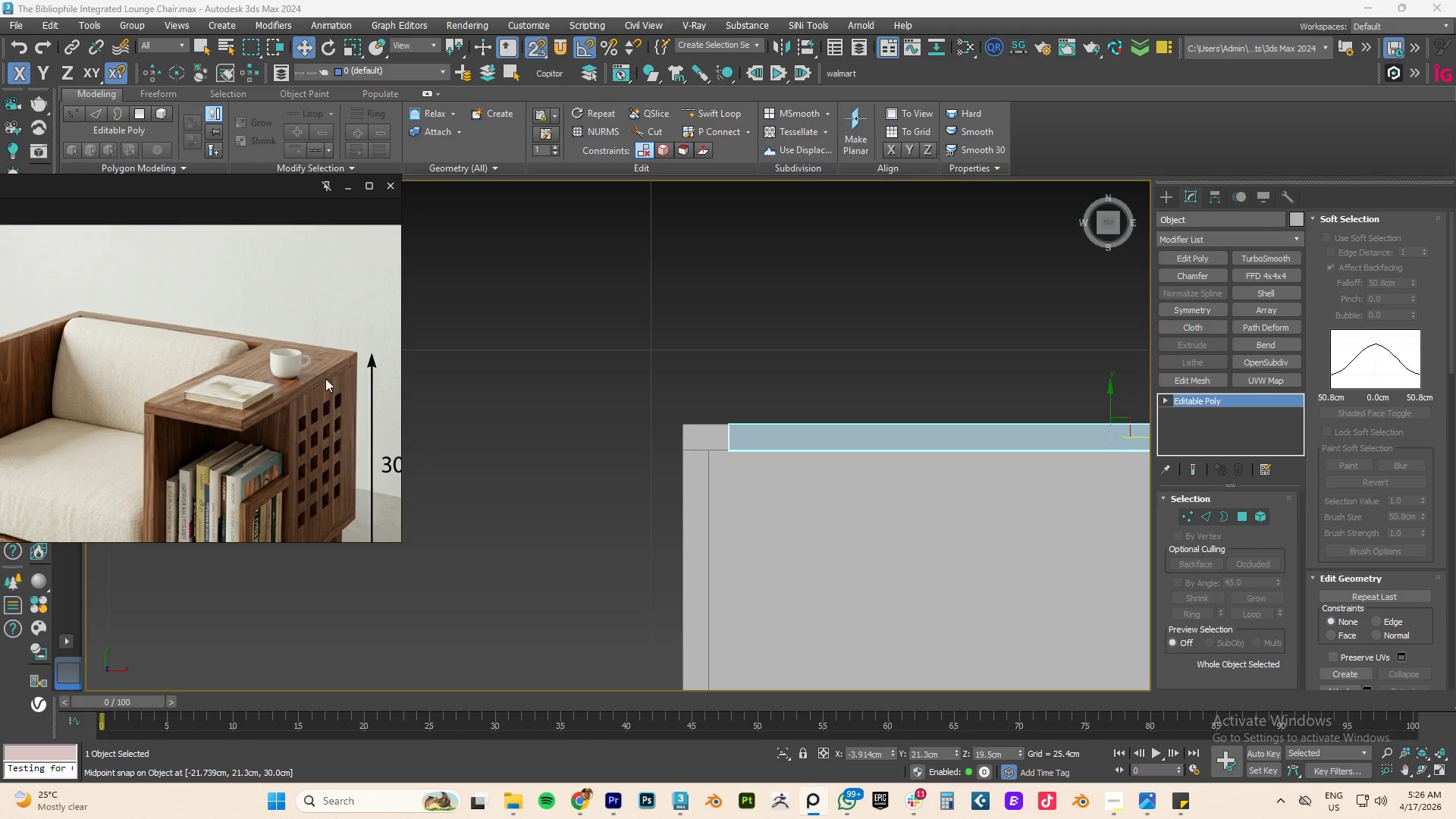 
scroll: coordinate [382, 374], scroll_direction: up, amount: 3.0
 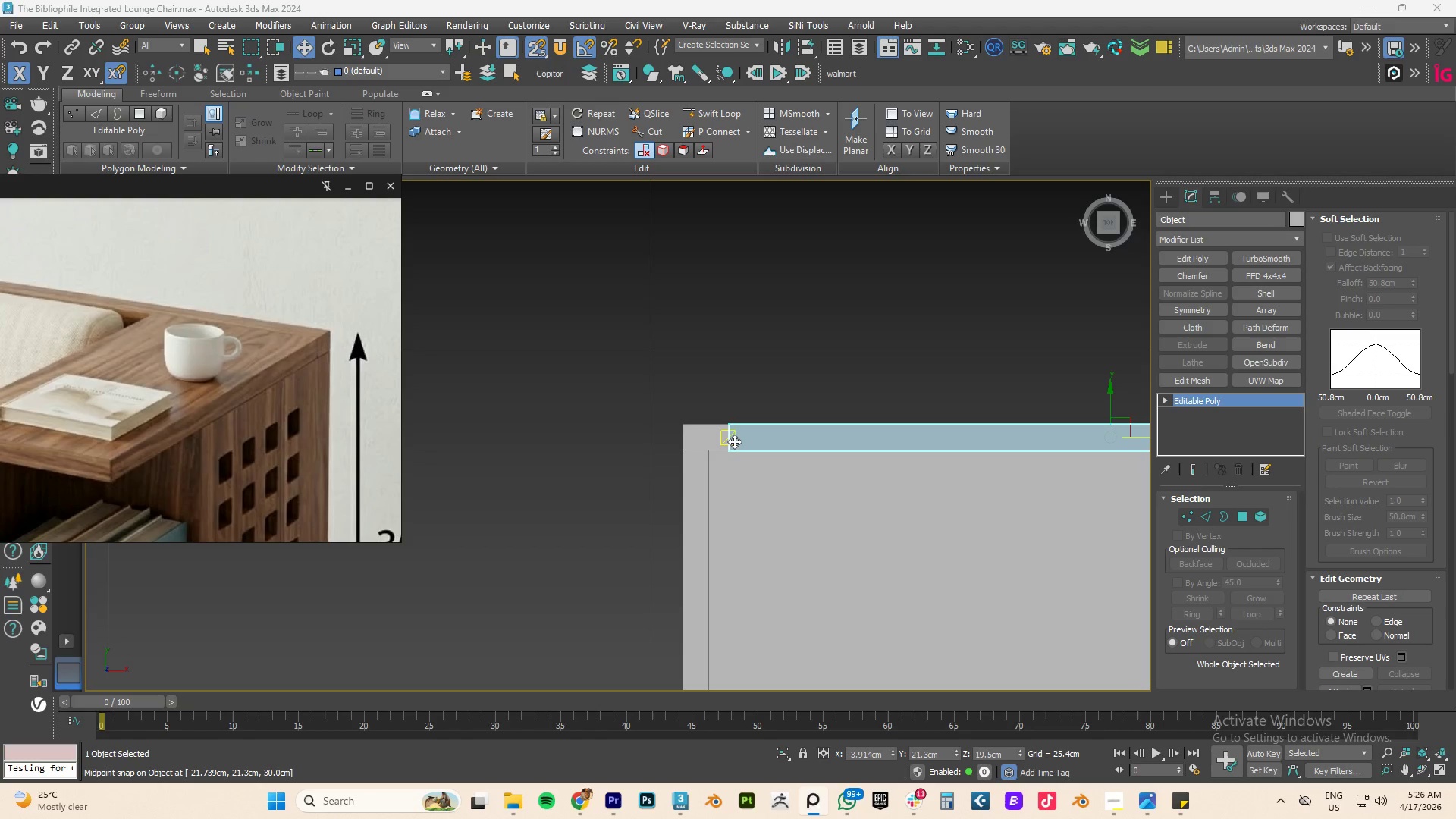 
left_click_drag(start_coordinate=[733, 441], to_coordinate=[685, 439])
 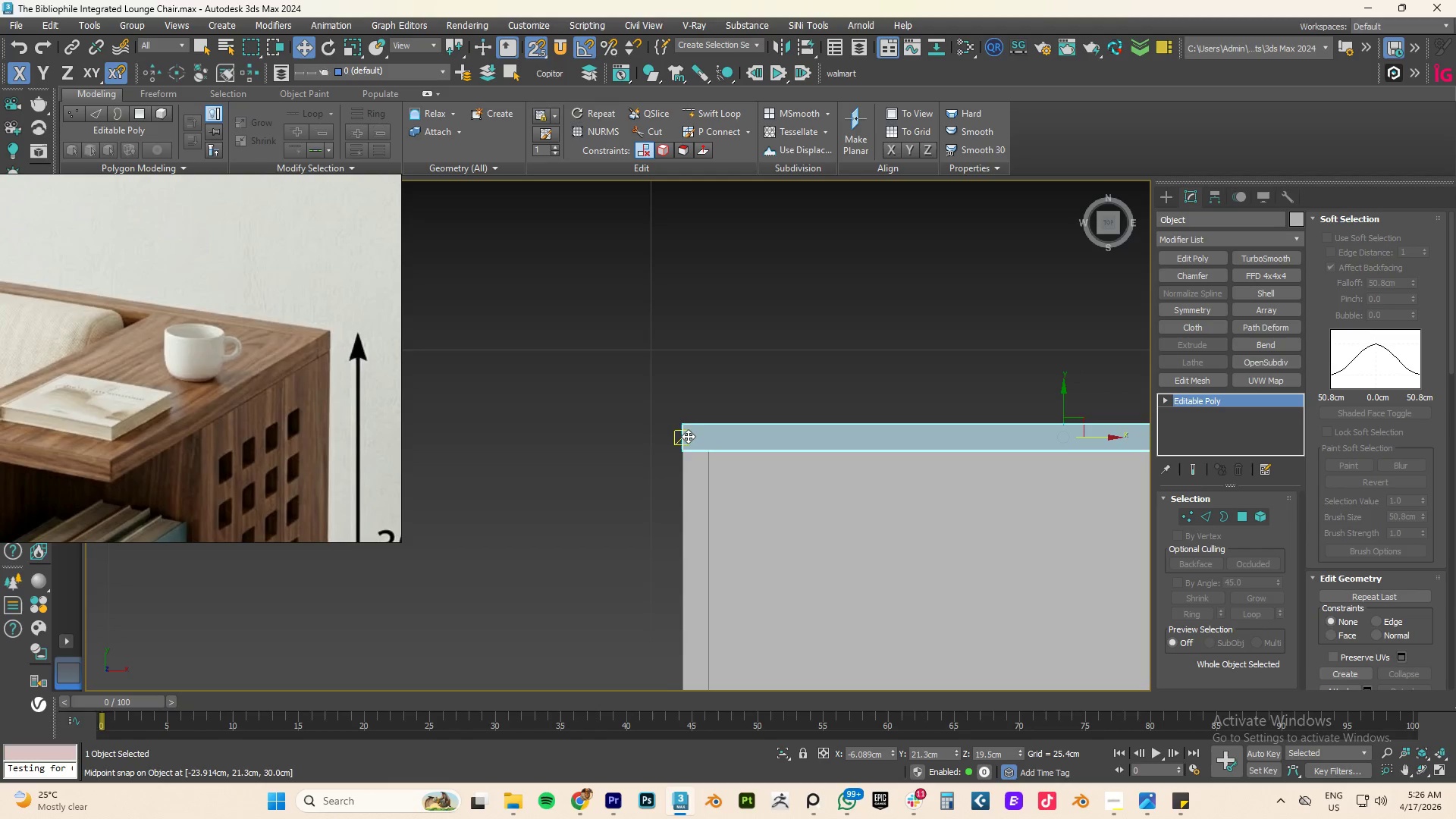 
scroll: coordinate [689, 436], scroll_direction: down, amount: 3.0
 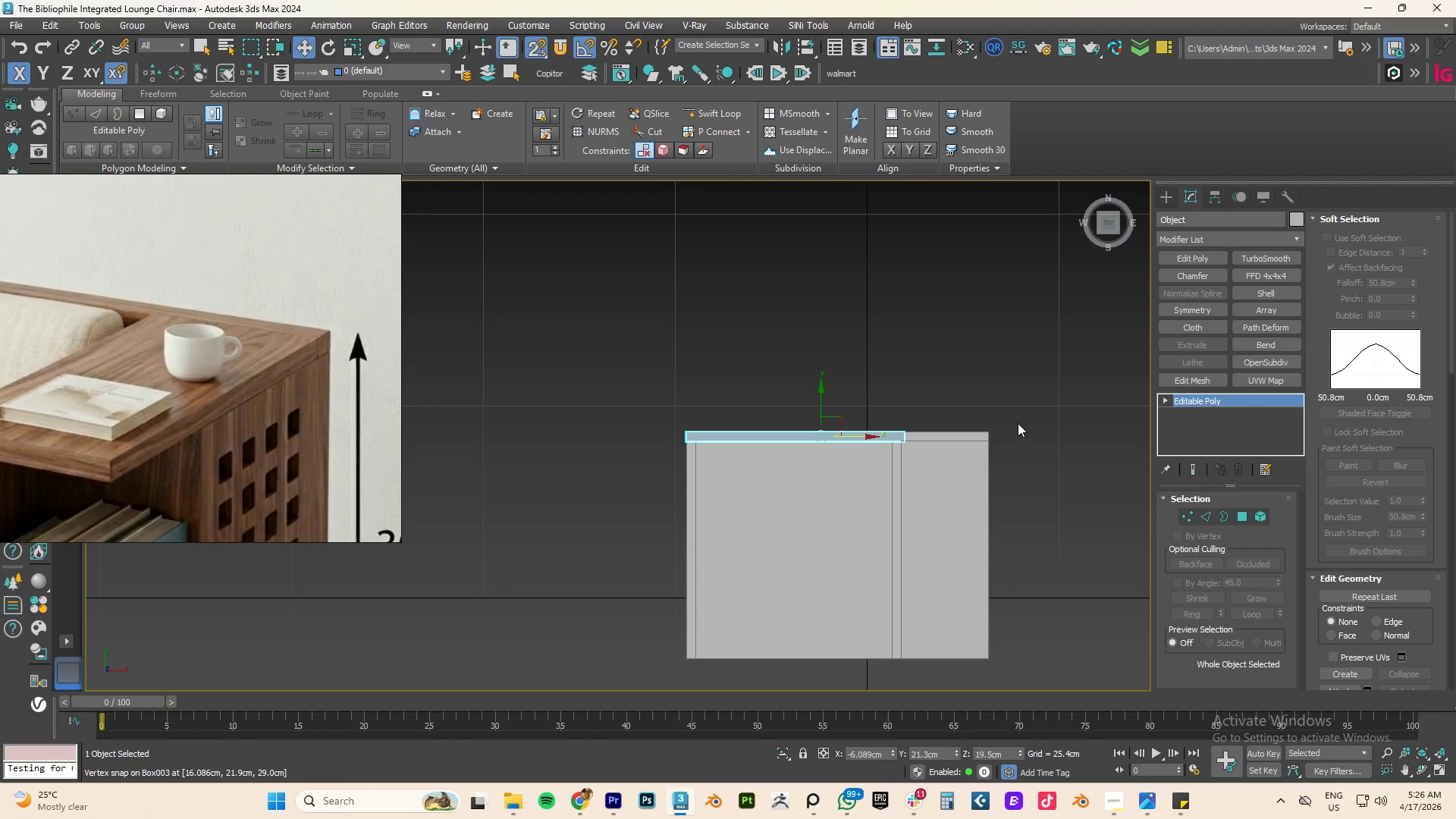 
key(1)
 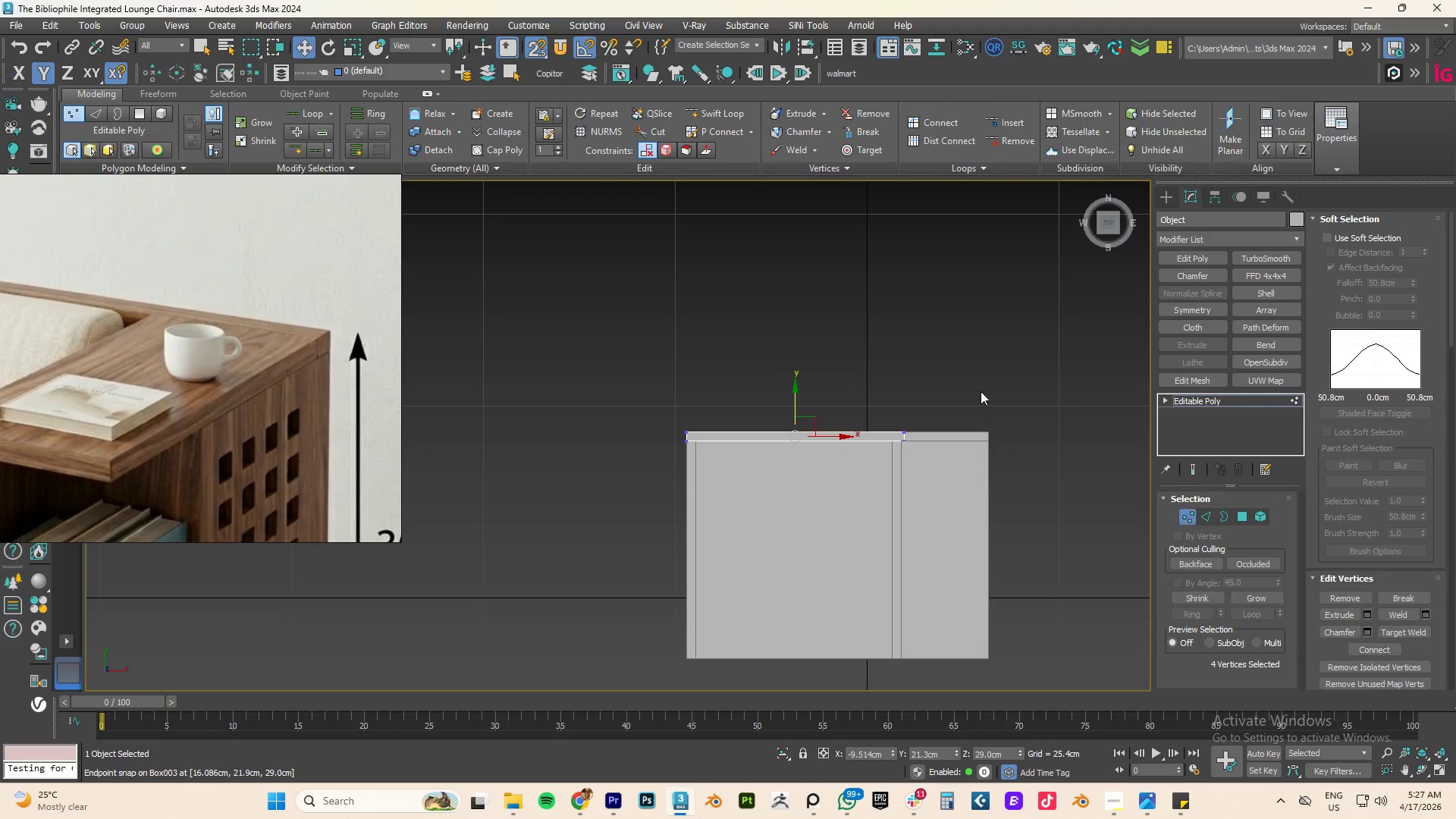 
left_click_drag(start_coordinate=[977, 393], to_coordinate=[866, 482])
 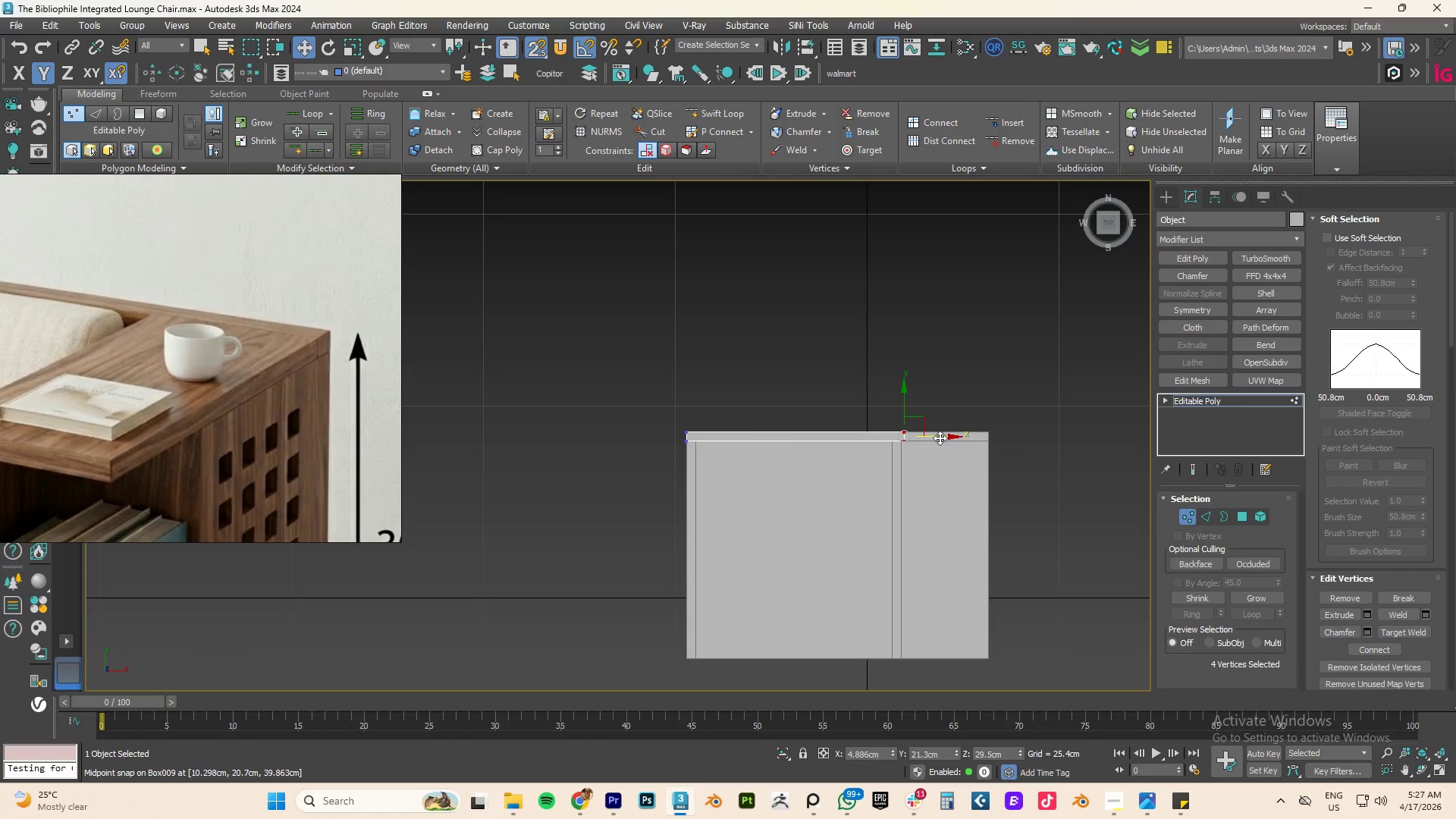 
left_click_drag(start_coordinate=[940, 438], to_coordinate=[990, 433])
 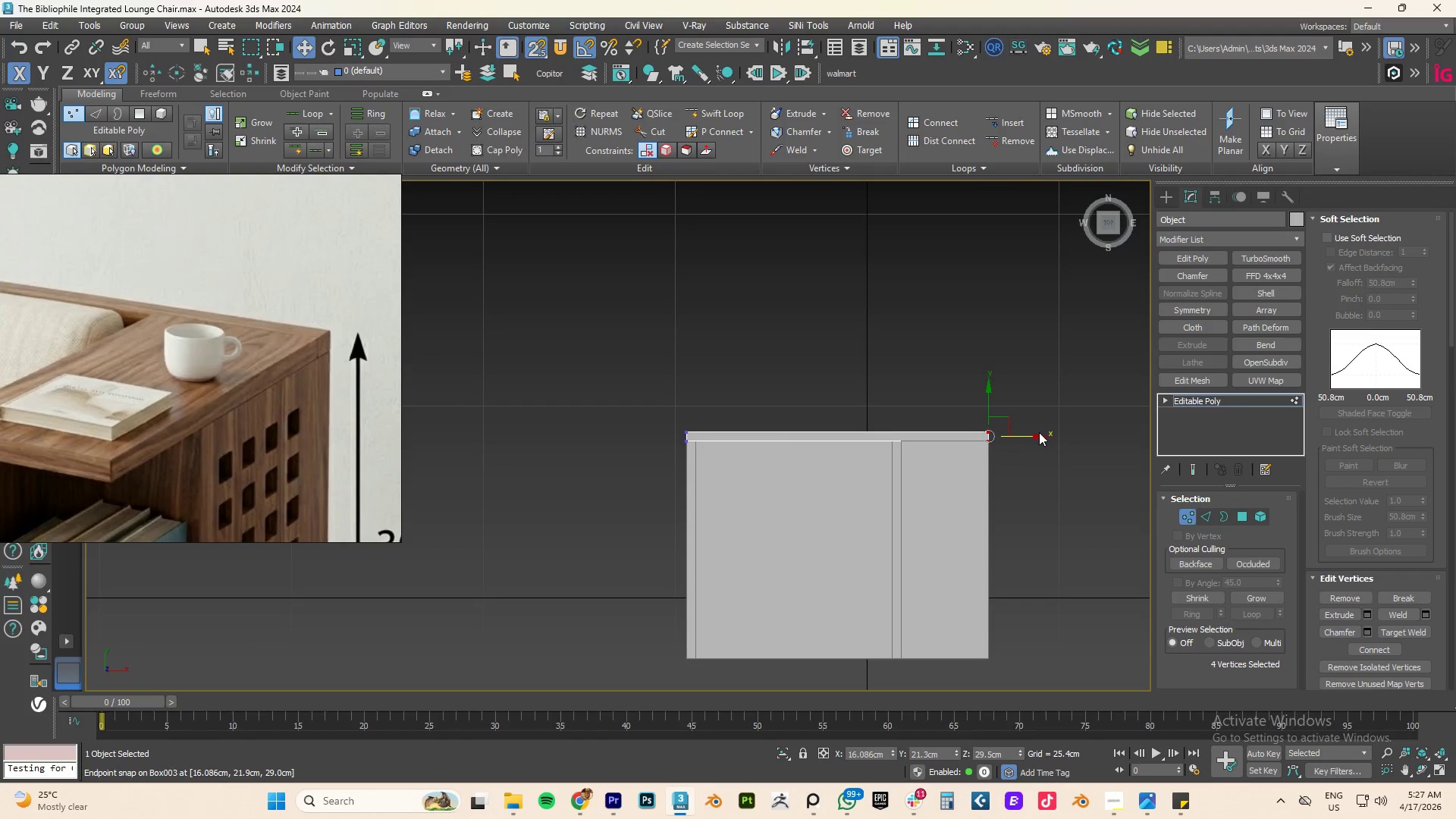 
hold_key(key=AltLeft, duration=1.61)
 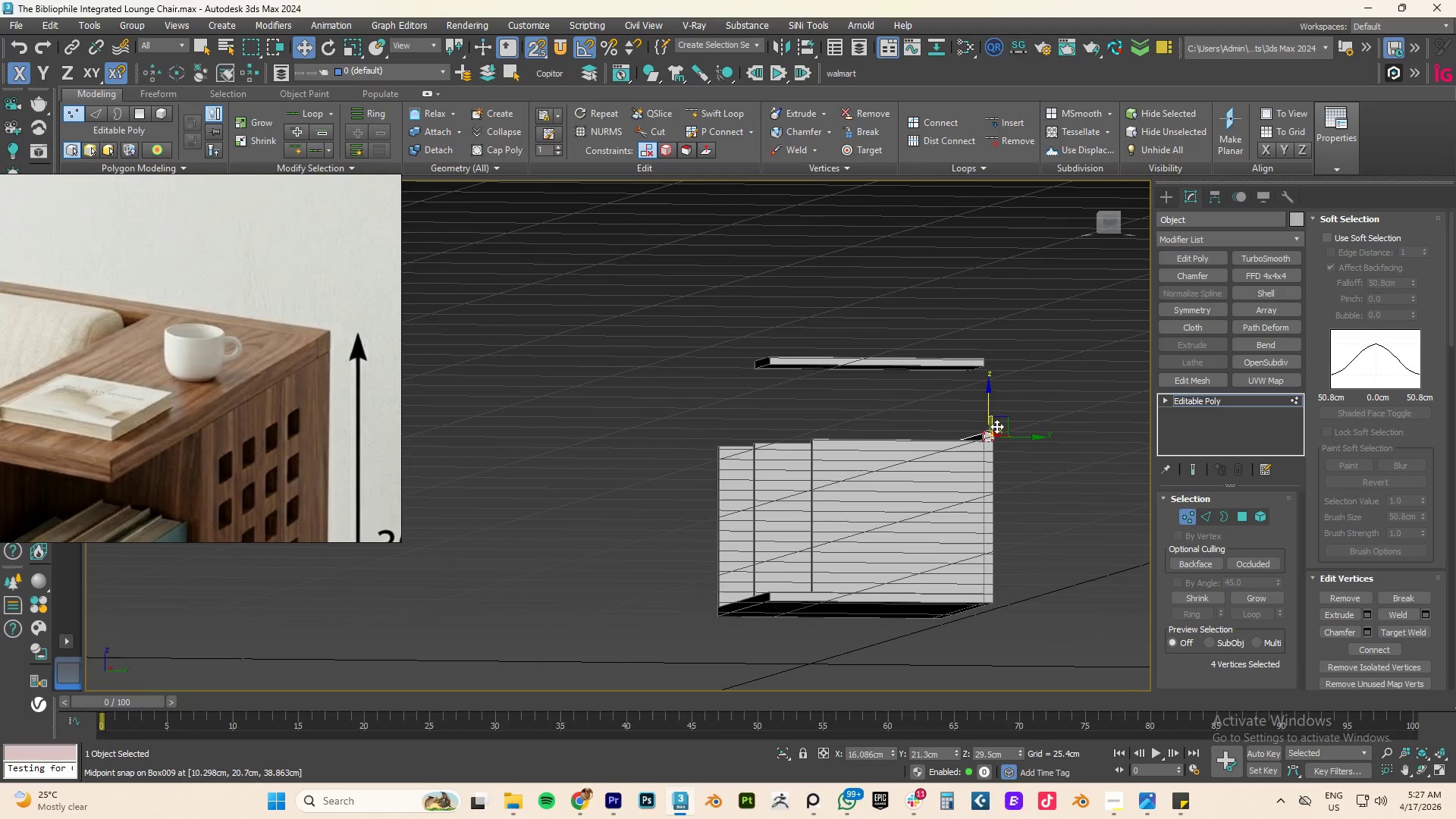 
hold_key(key=AltLeft, duration=0.86)
 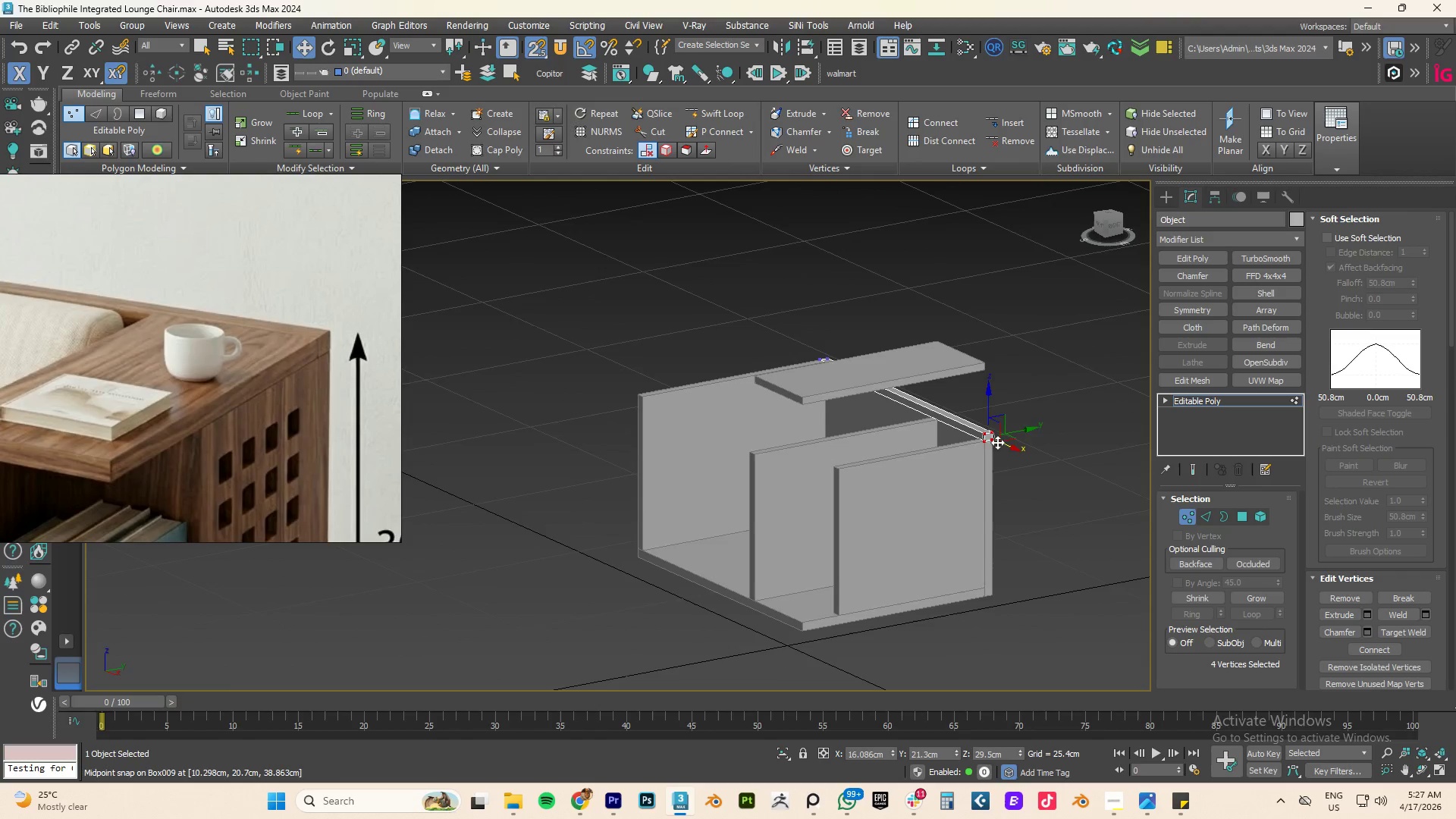 
scroll: coordinate [986, 439], scroll_direction: up, amount: 3.0
 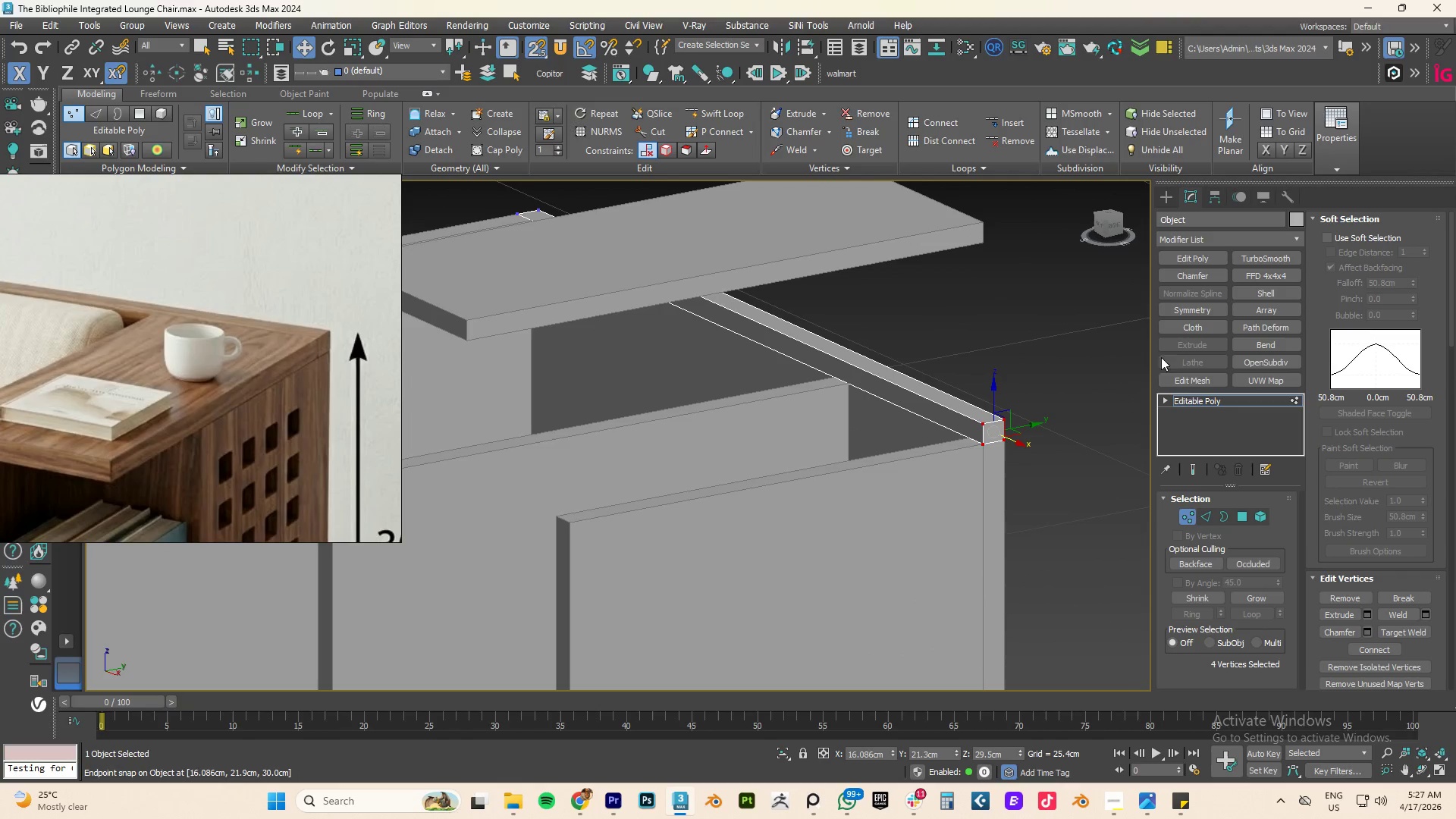 
left_click([1200, 401])
 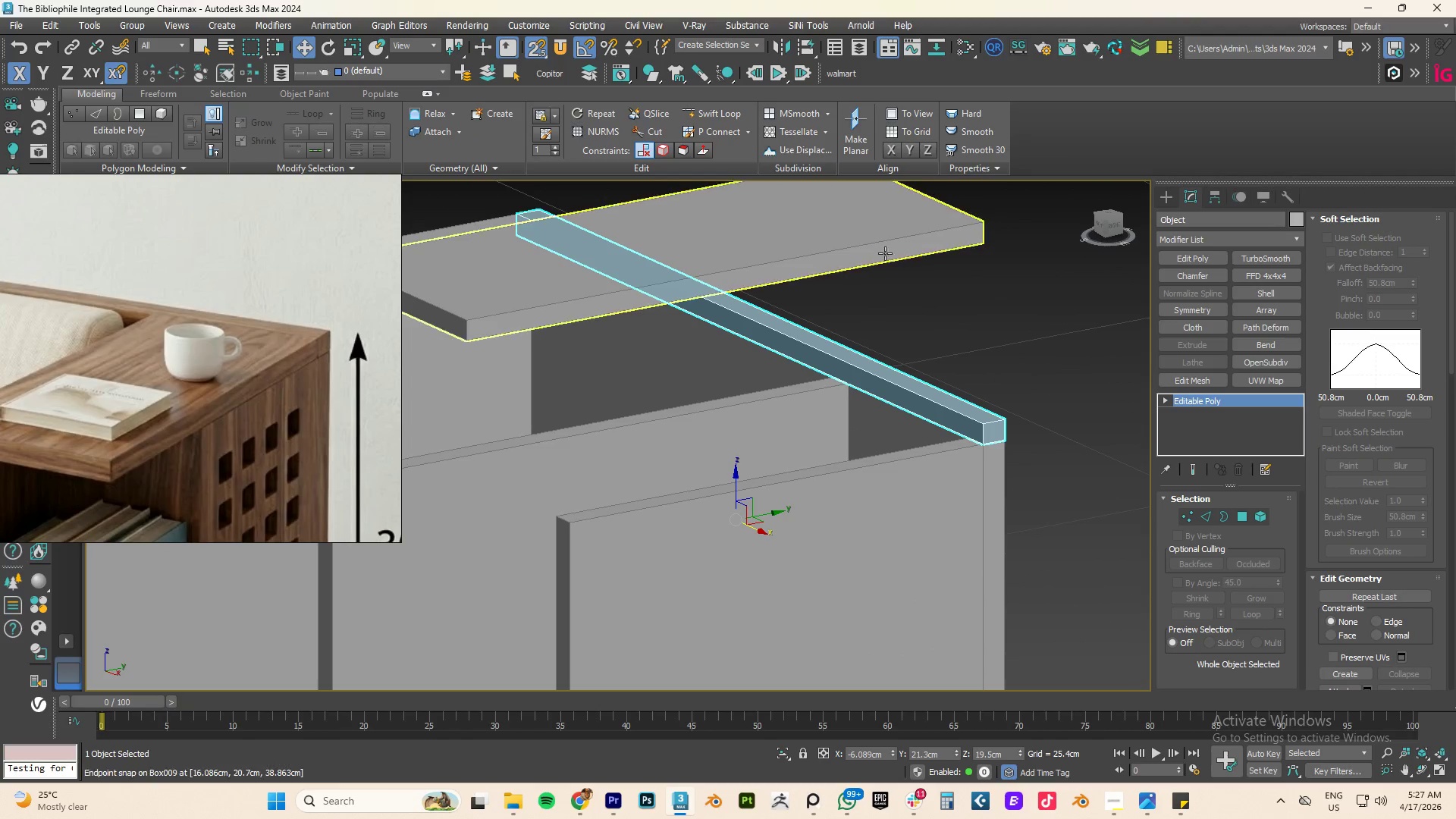 
left_click([827, 243])
 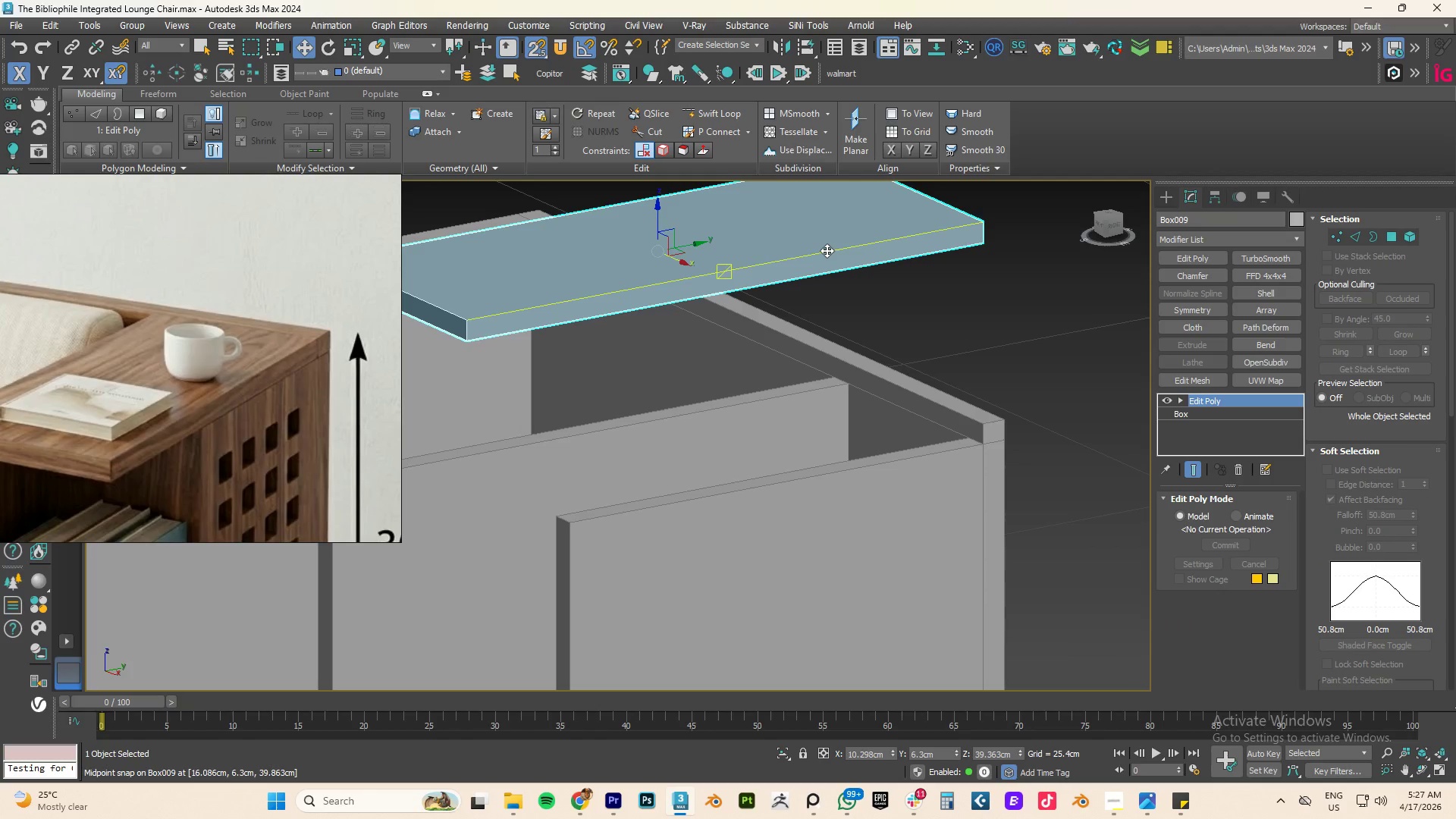 
type(fz)
 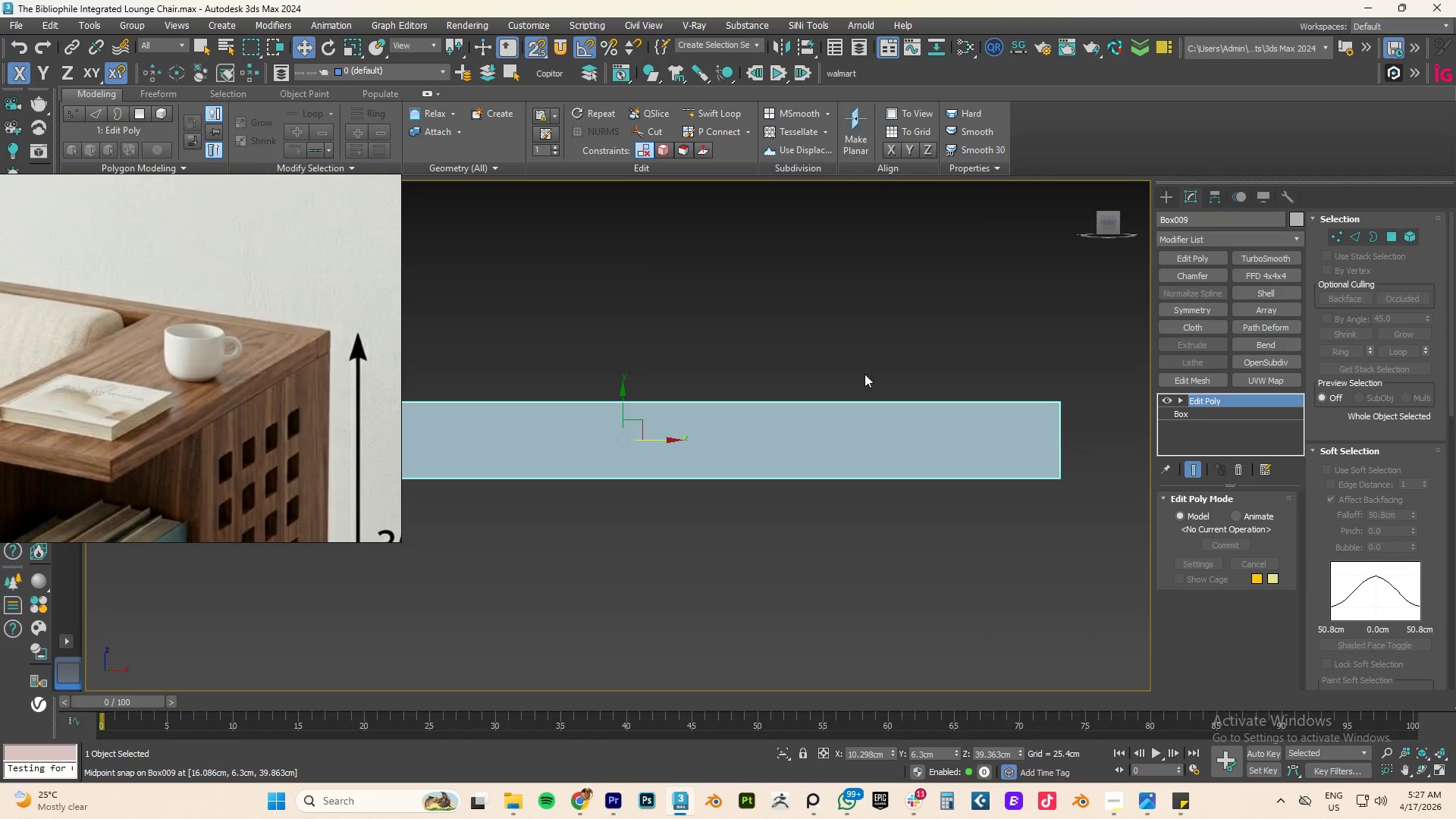 
scroll: coordinate [809, 376], scroll_direction: down, amount: 6.0
 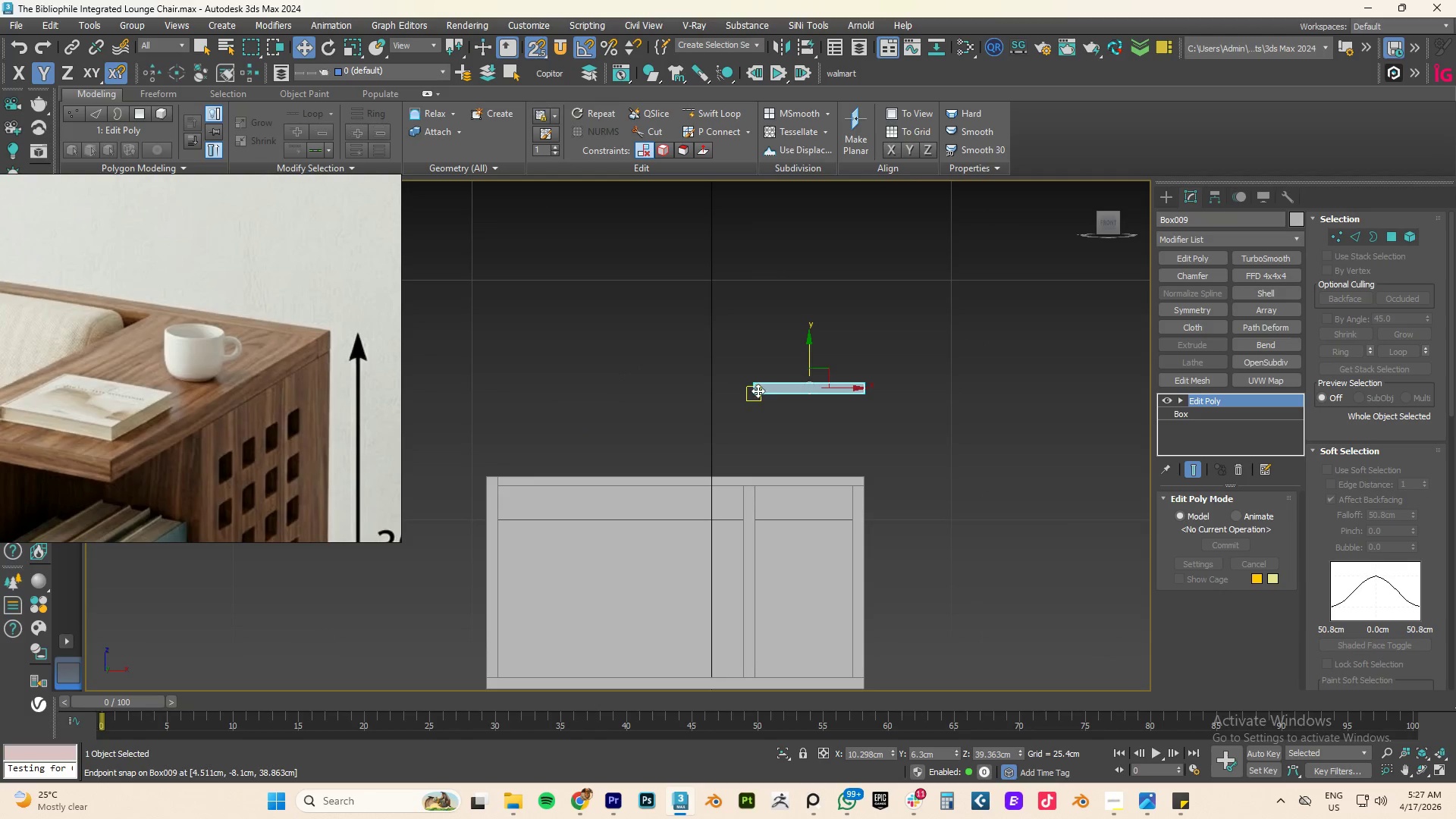 
left_click_drag(start_coordinate=[760, 392], to_coordinate=[747, 485])
 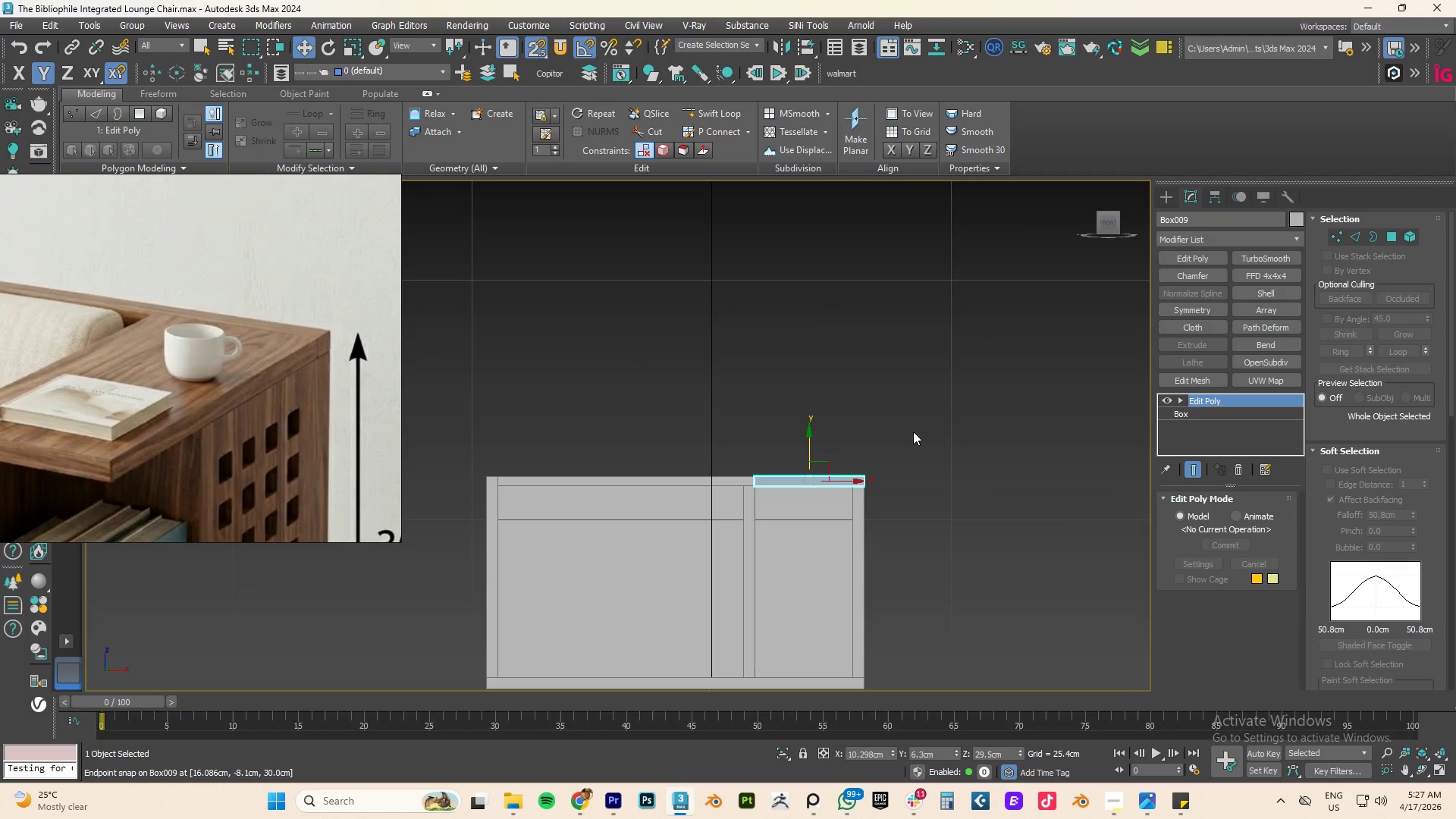 
left_click([913, 431])
 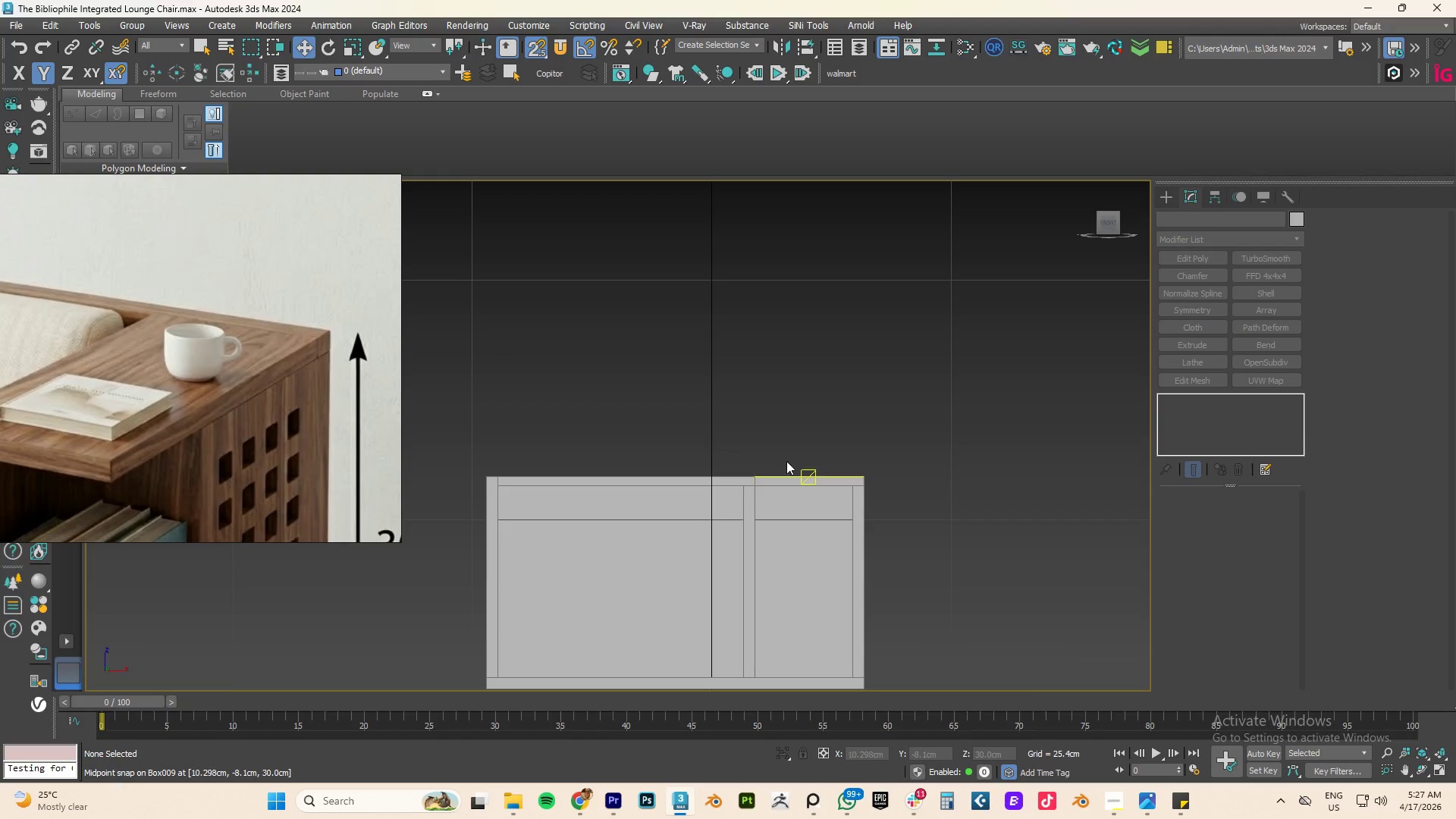 
left_click([791, 479])
 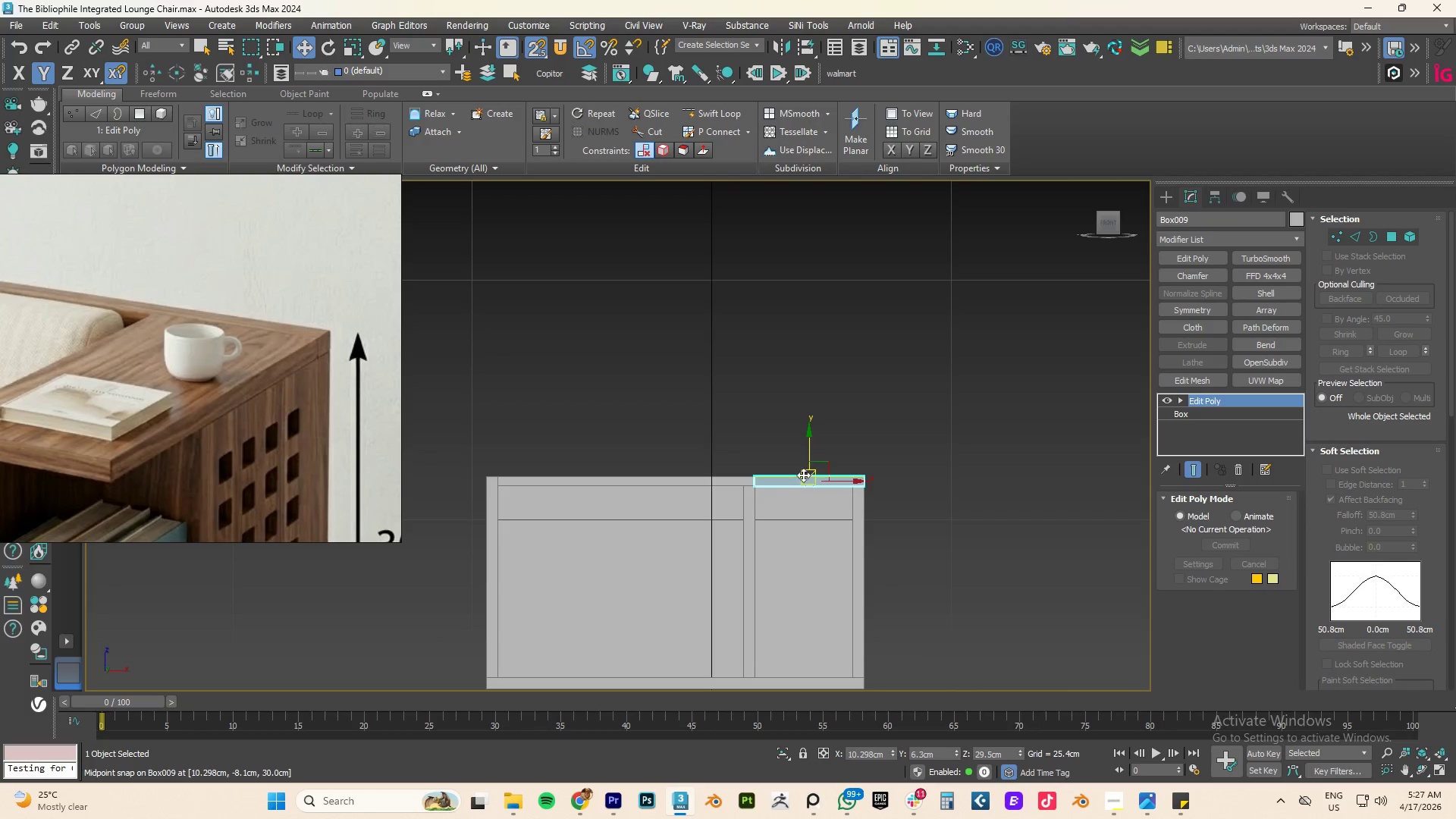 
key(1)
 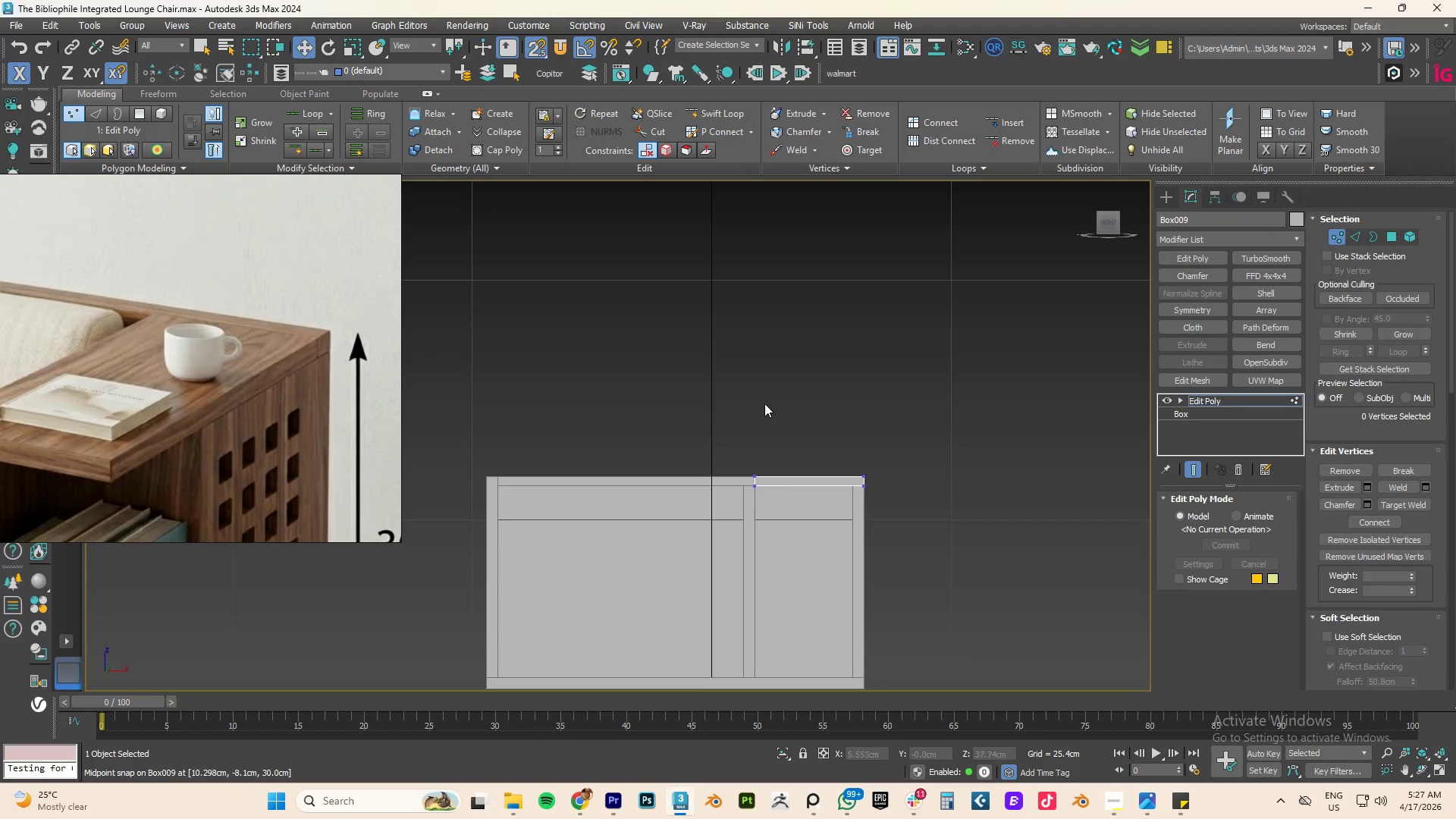 
left_click_drag(start_coordinate=[764, 403], to_coordinate=[715, 562])
 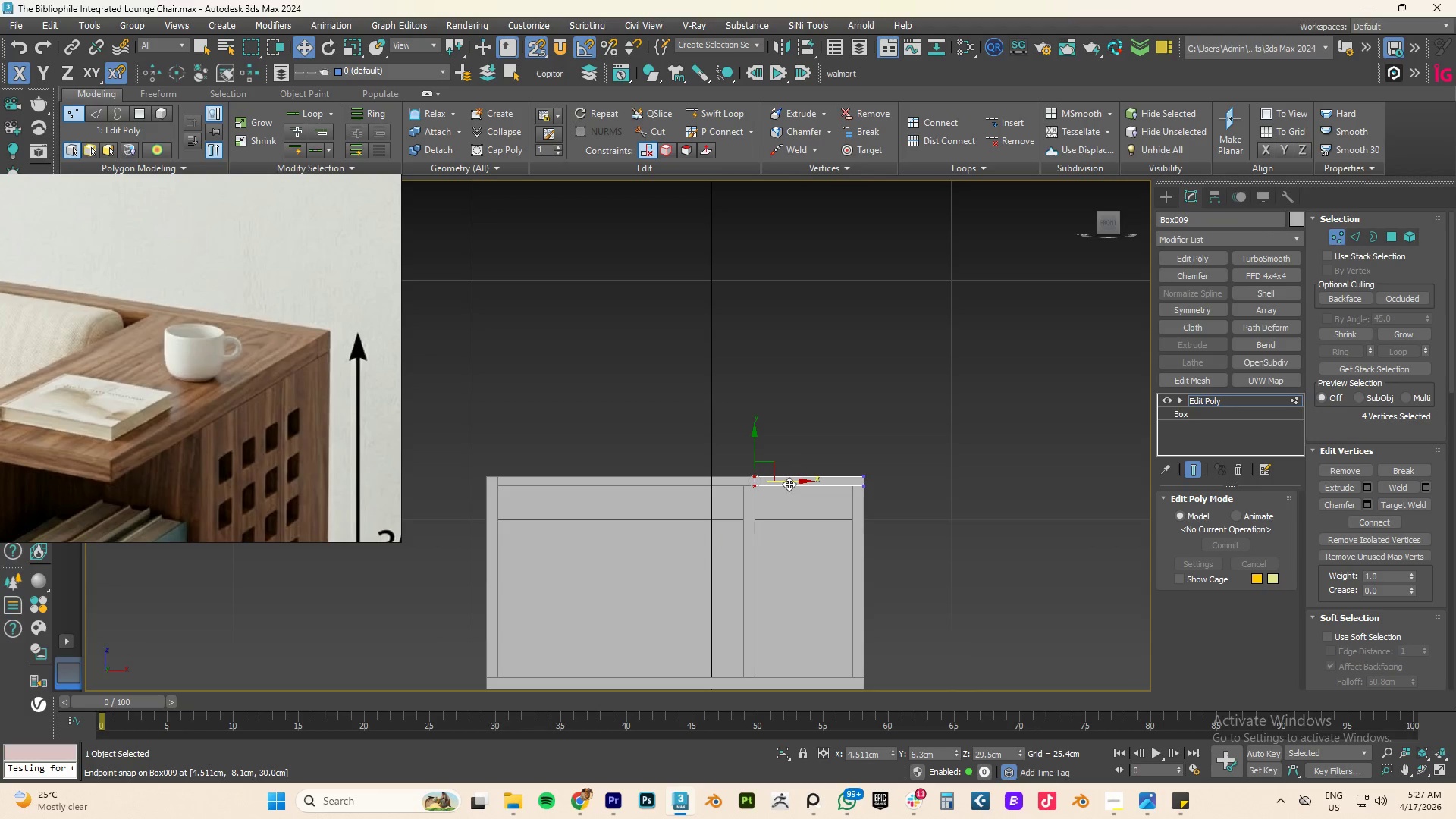 
left_click_drag(start_coordinate=[789, 483], to_coordinate=[742, 485])
 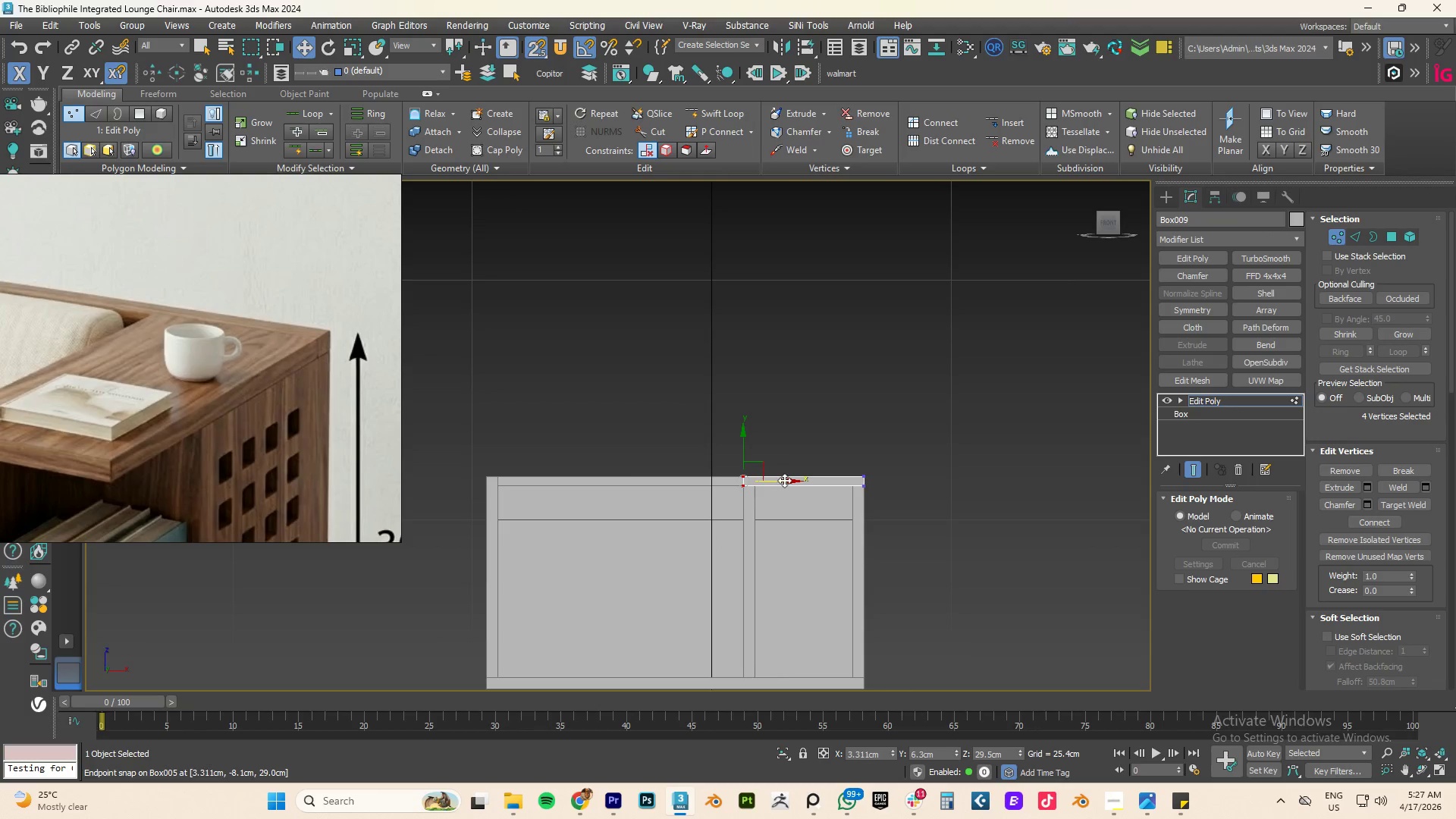 
scroll: coordinate [784, 480], scroll_direction: down, amount: 3.0
 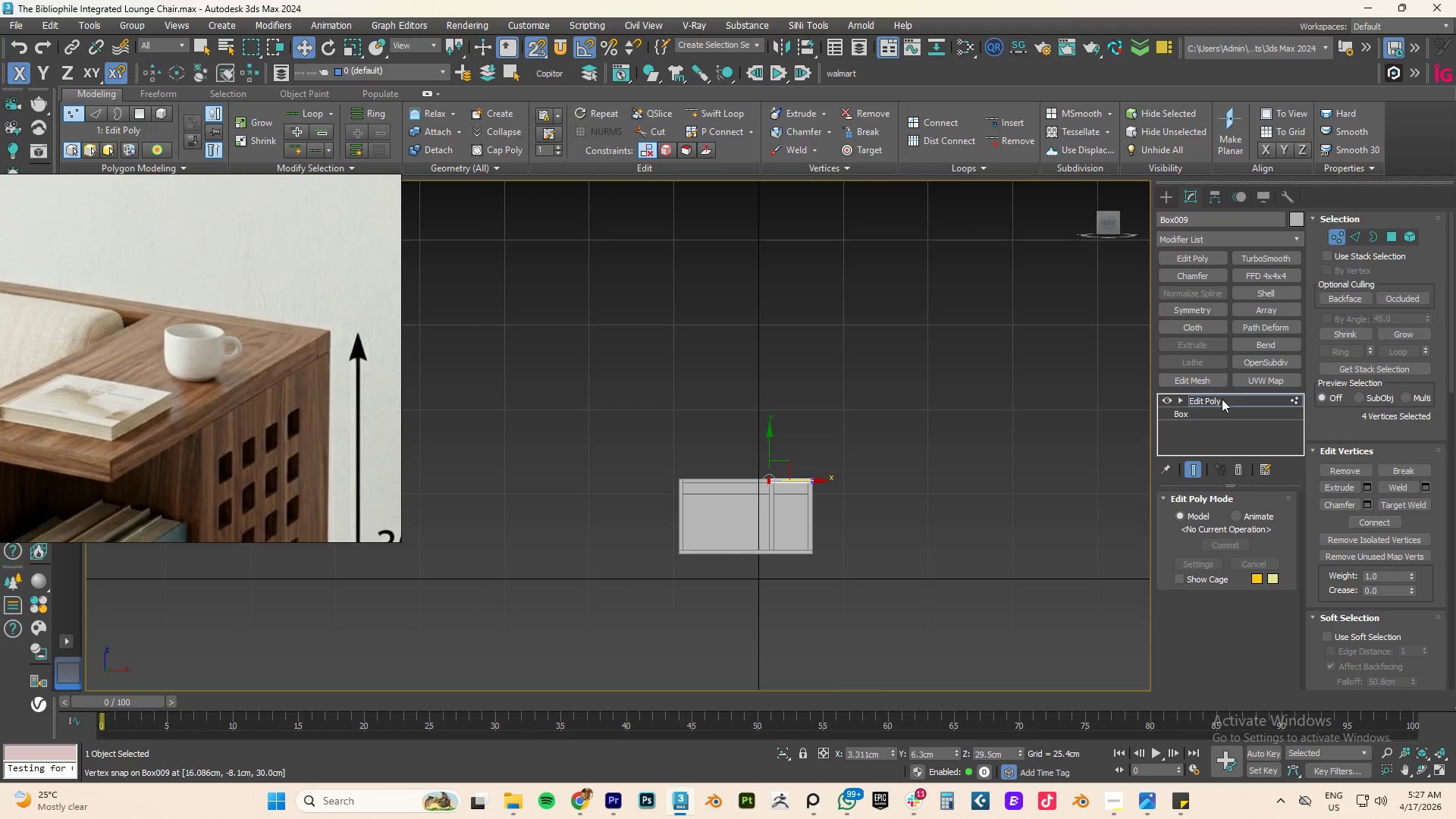 
left_click([1216, 400])
 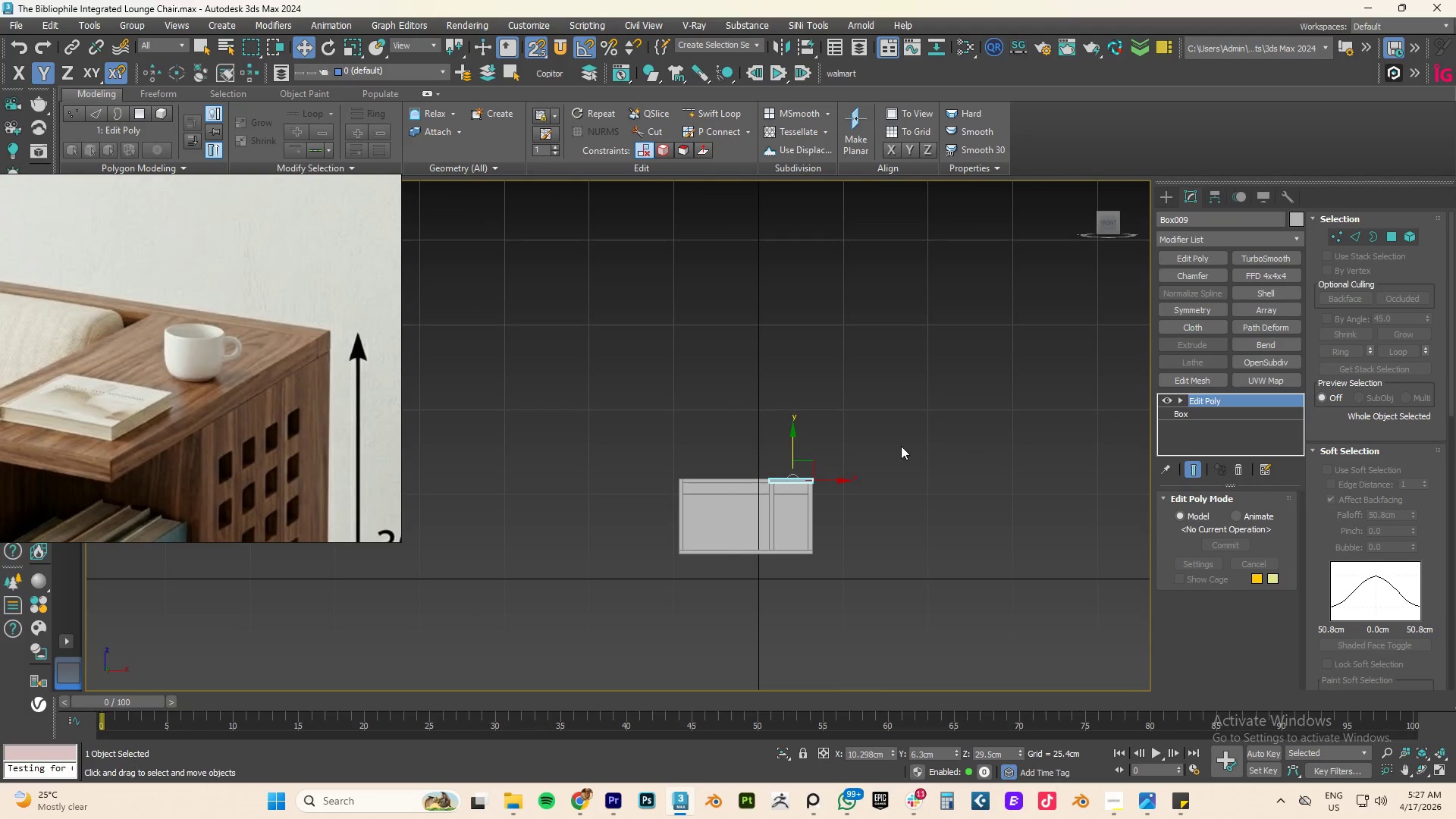 
hold_key(key=AltLeft, duration=0.66)
 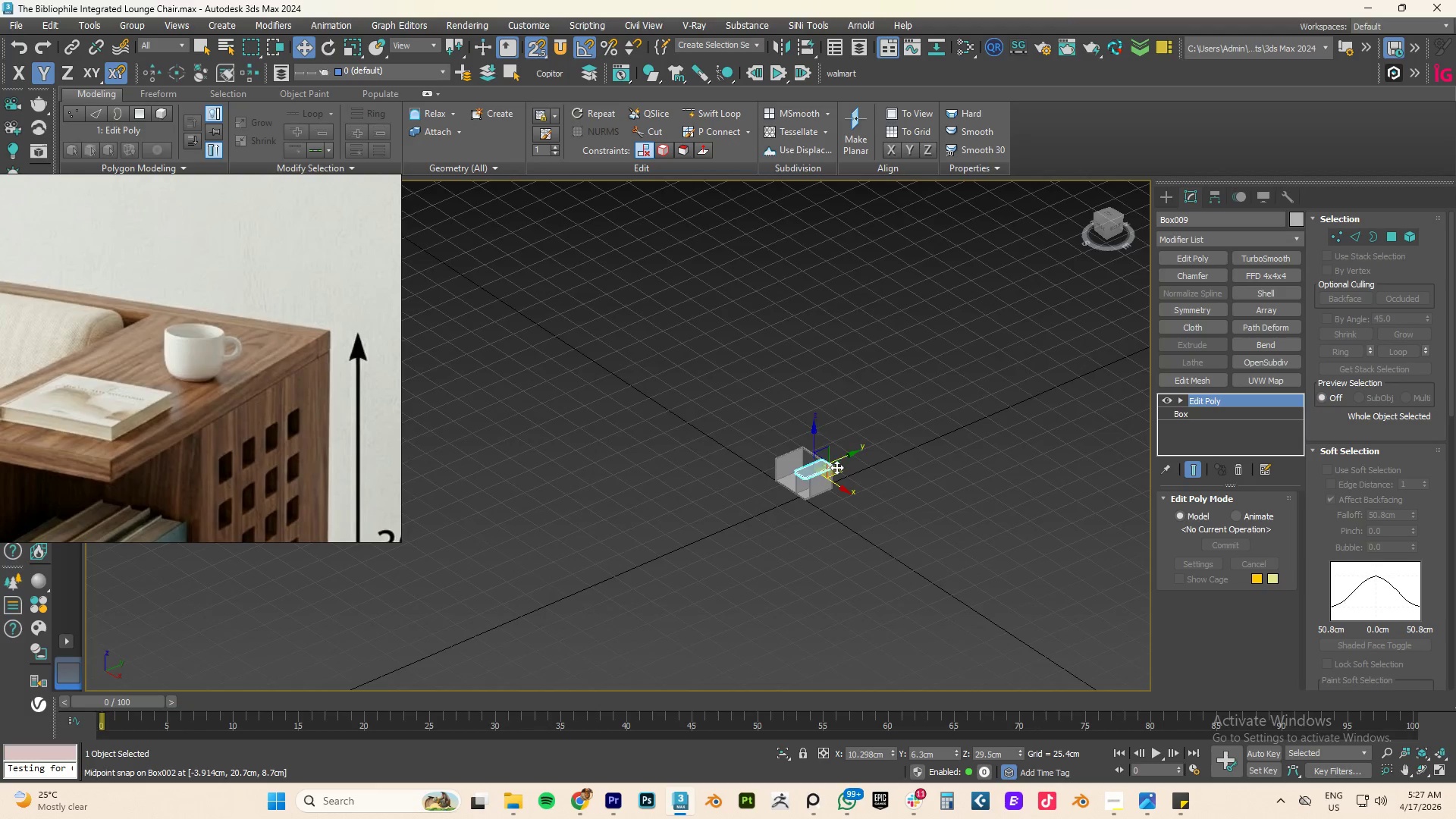 
scroll: coordinate [825, 463], scroll_direction: down, amount: 3.0
 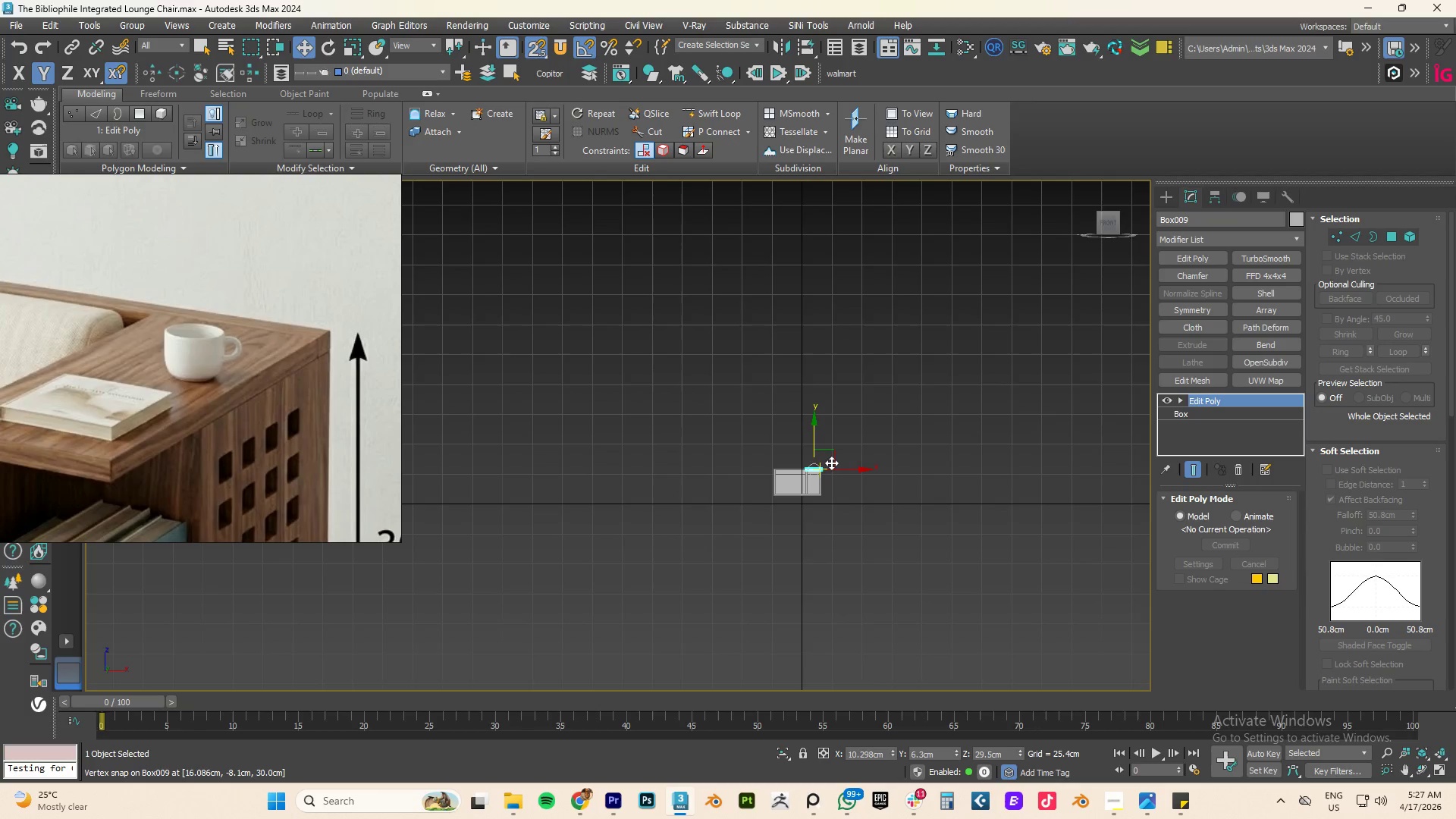 
scroll: coordinate [776, 458], scroll_direction: up, amount: 7.0
 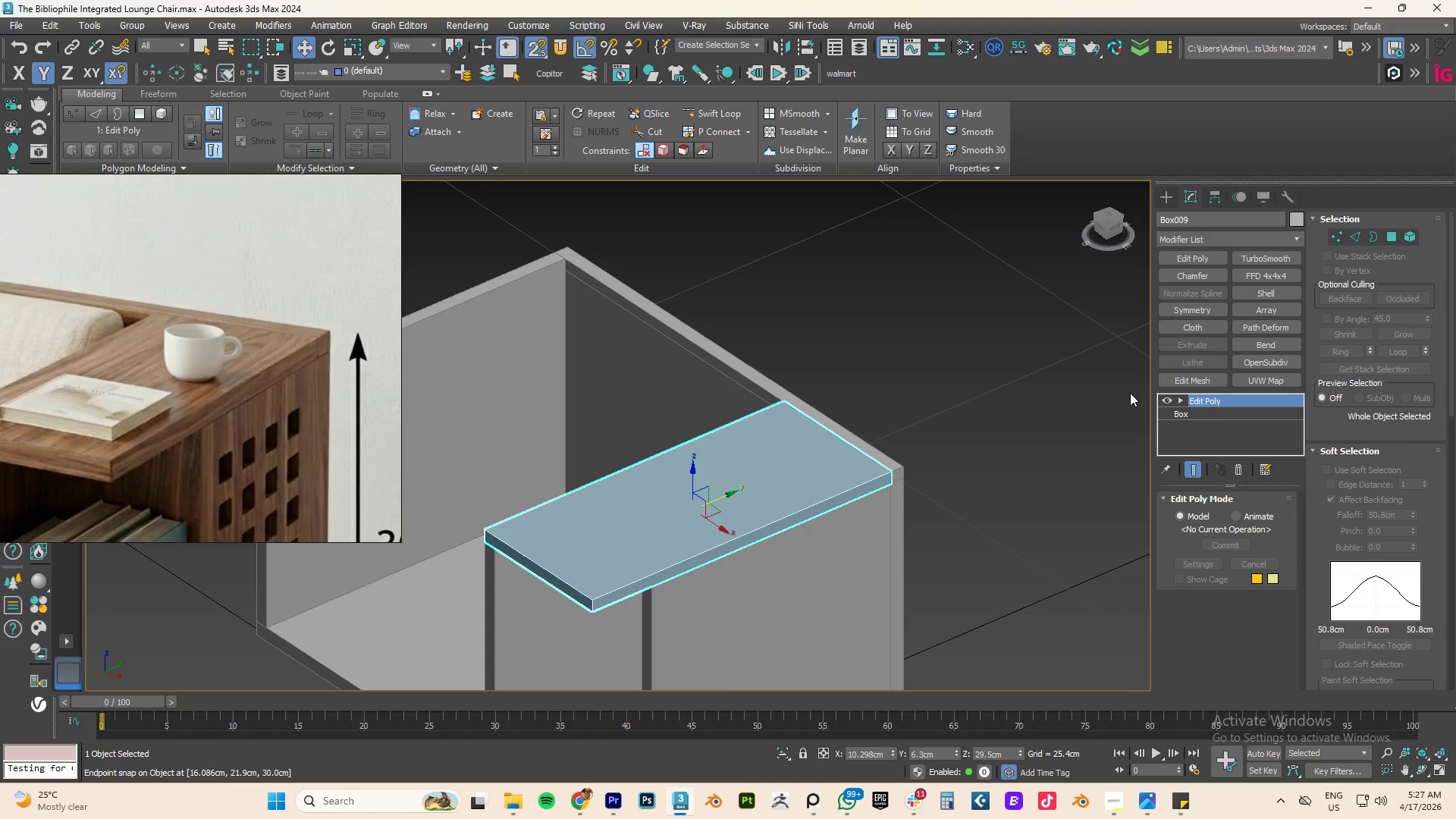 
key(F4)
 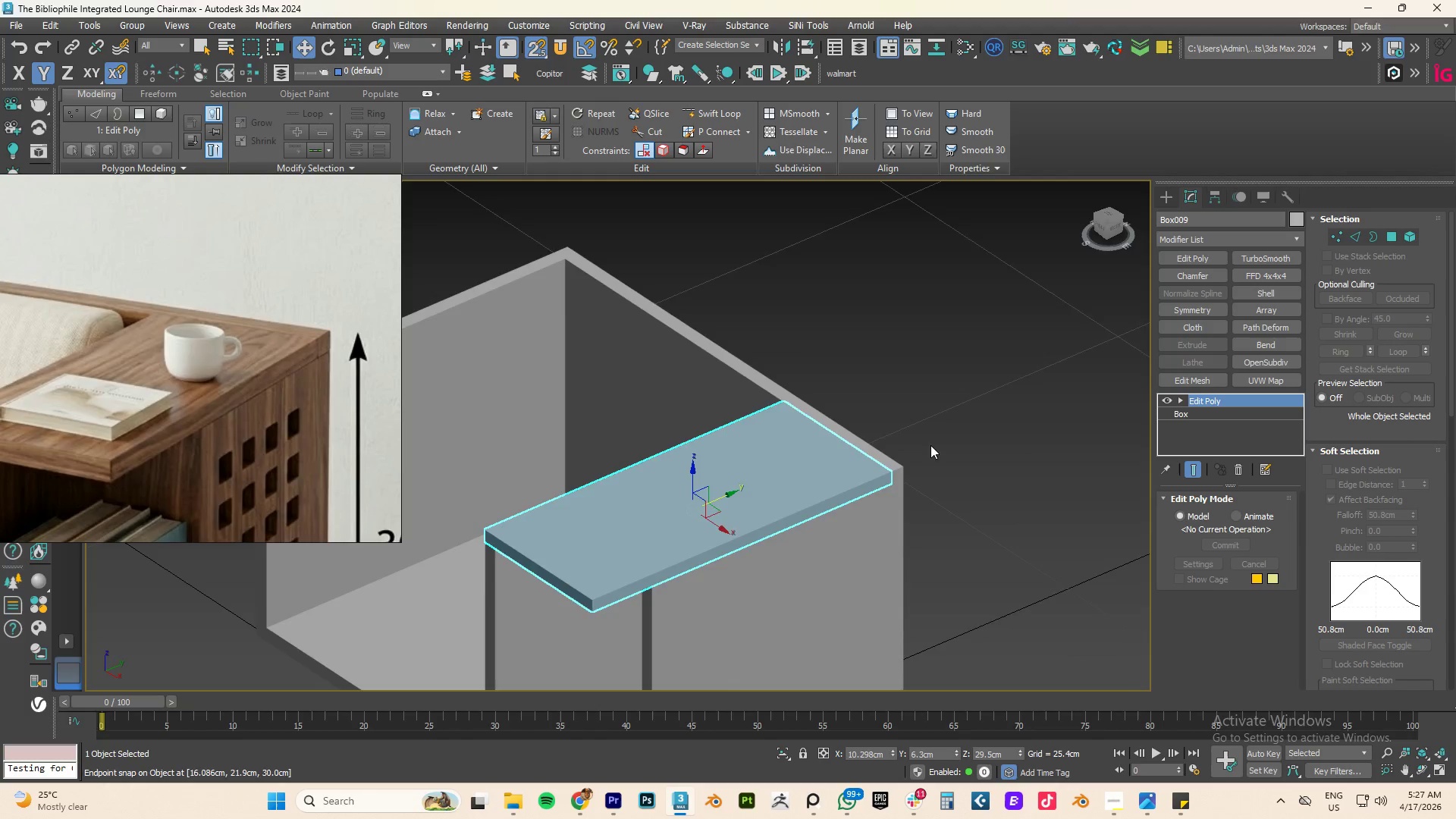 
key(F3)
 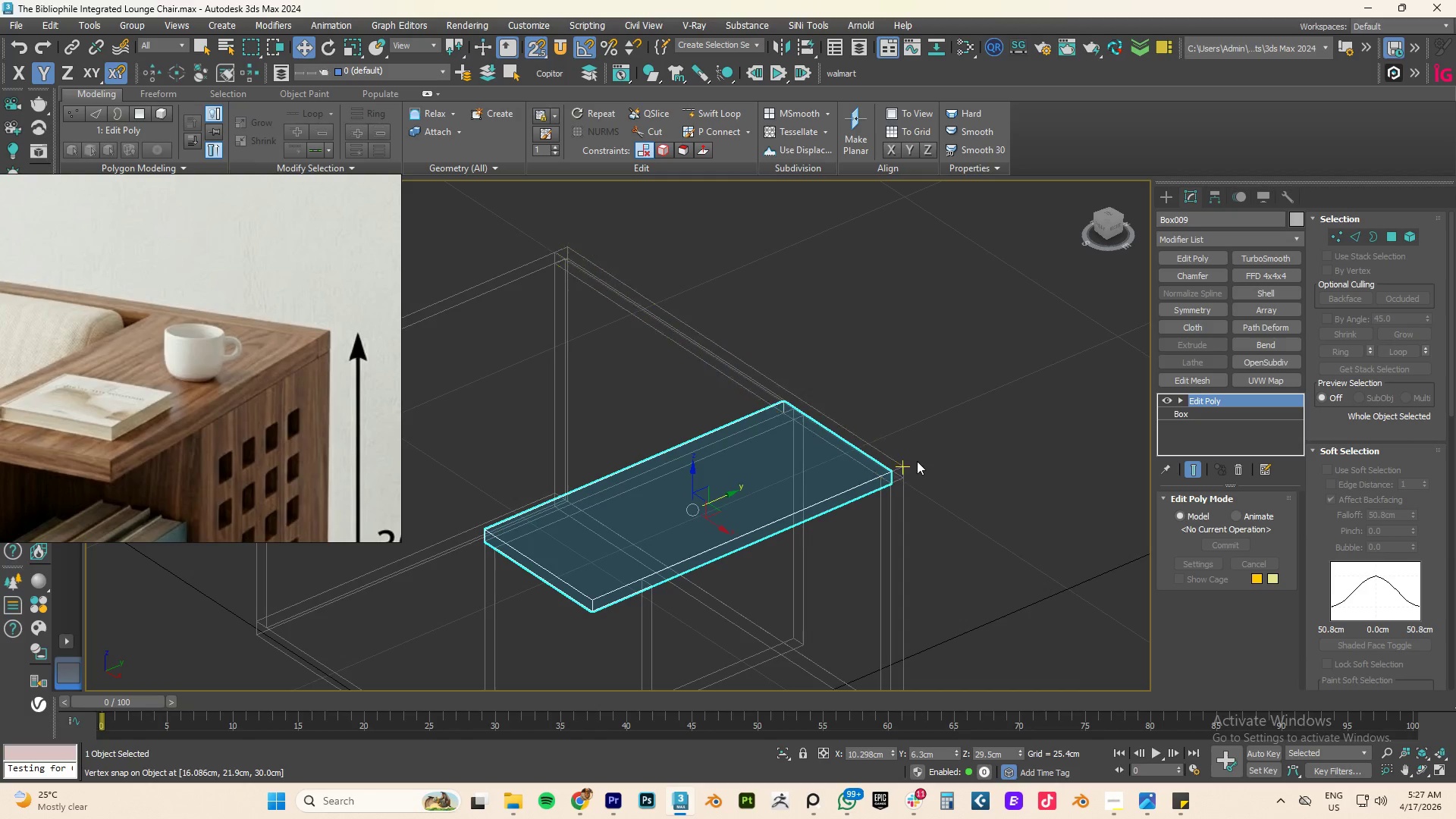 
key(F3)
 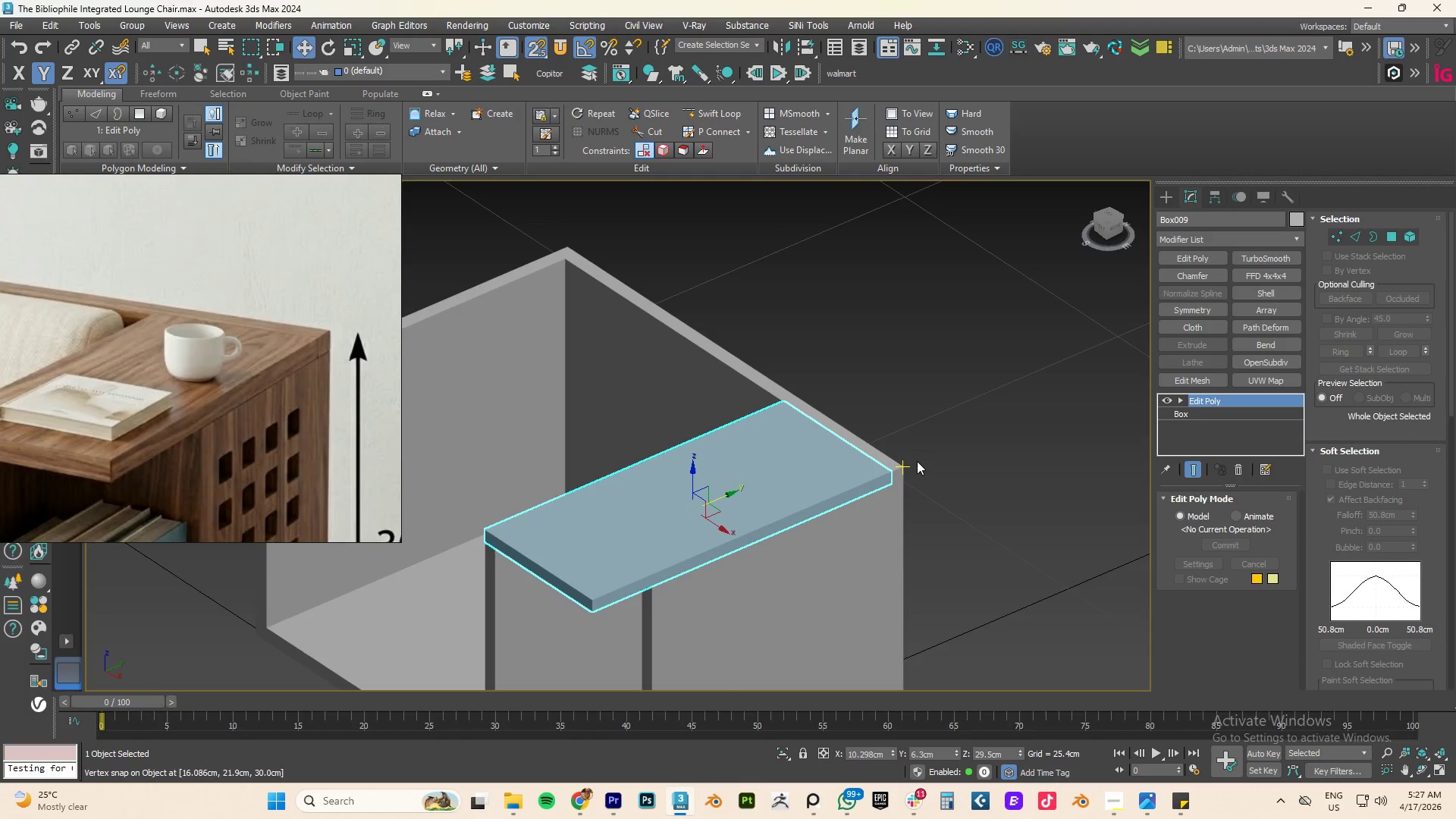 
key(F4)
 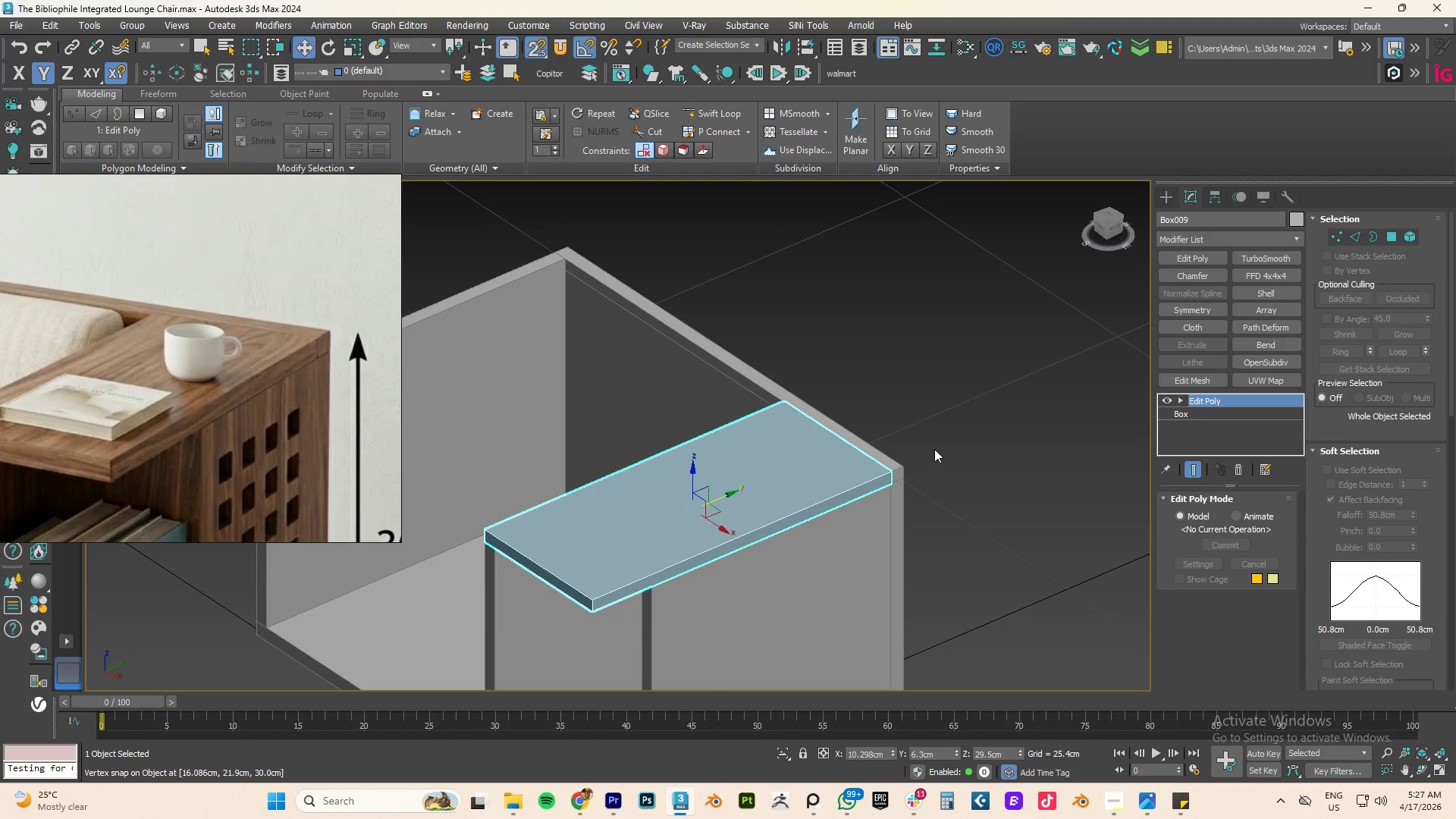 
left_click([950, 441])
 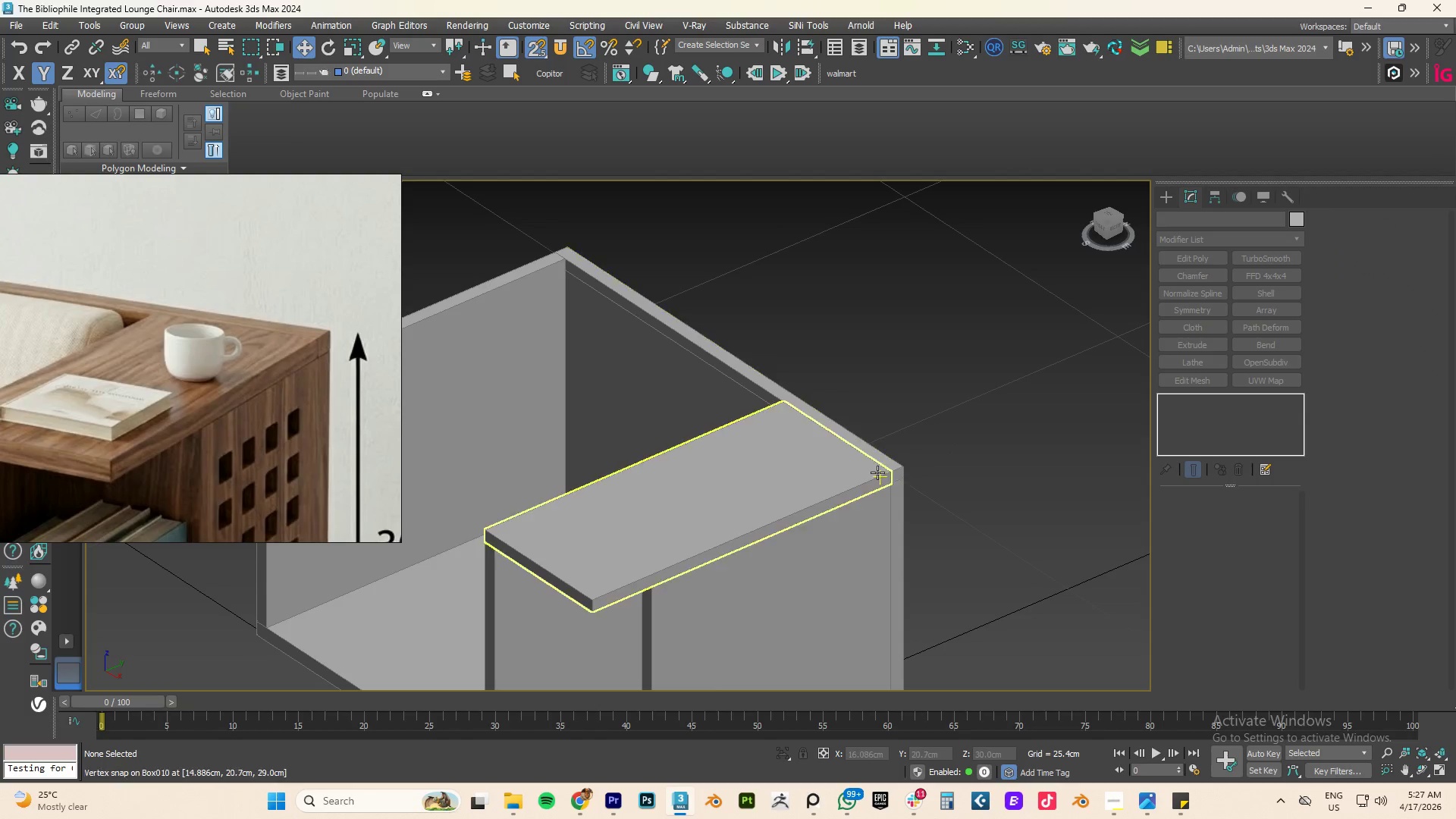 
scroll: coordinate [873, 475], scroll_direction: up, amount: 2.0
 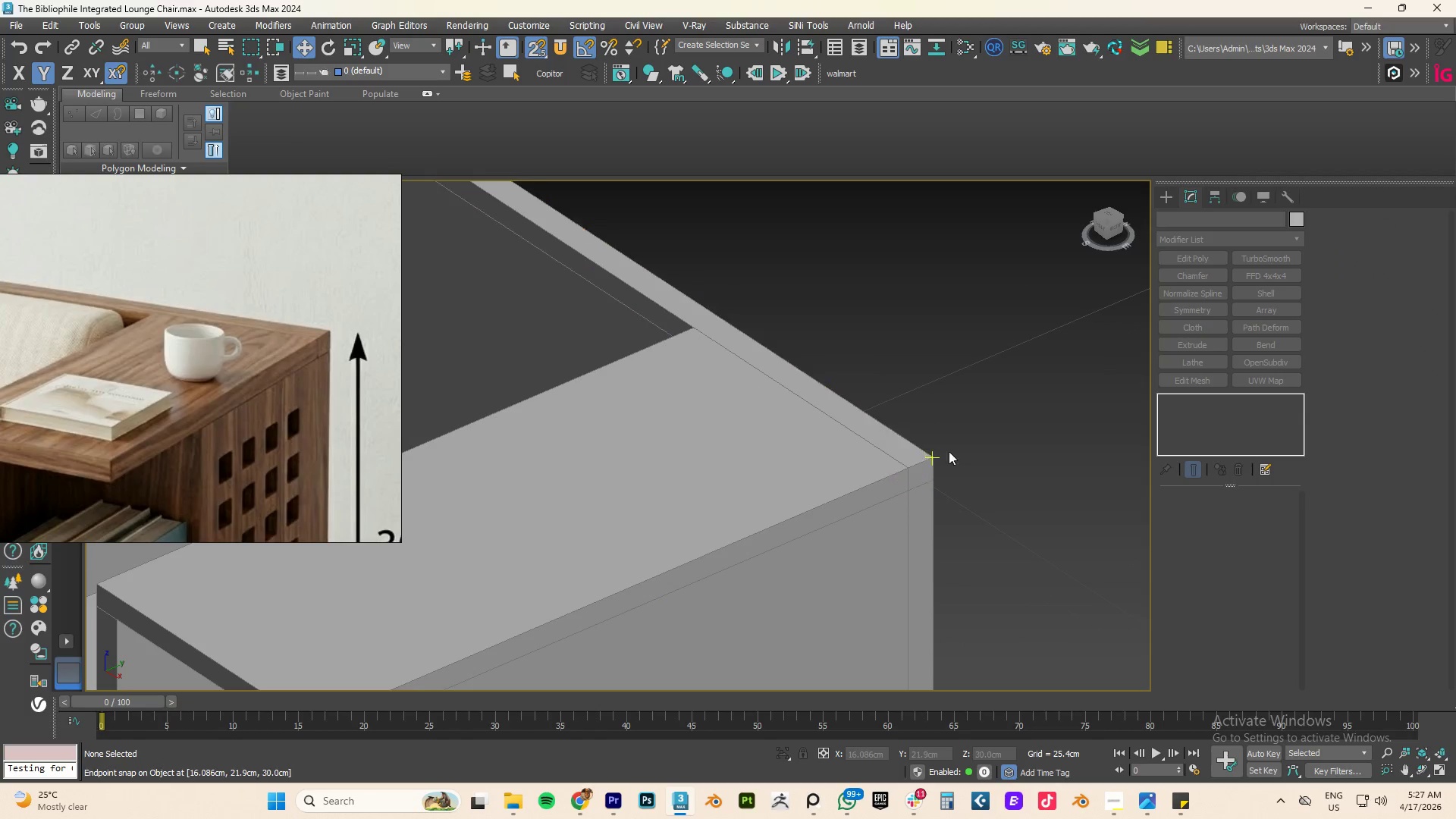 
scroll: coordinate [825, 440], scroll_direction: down, amount: 3.0
 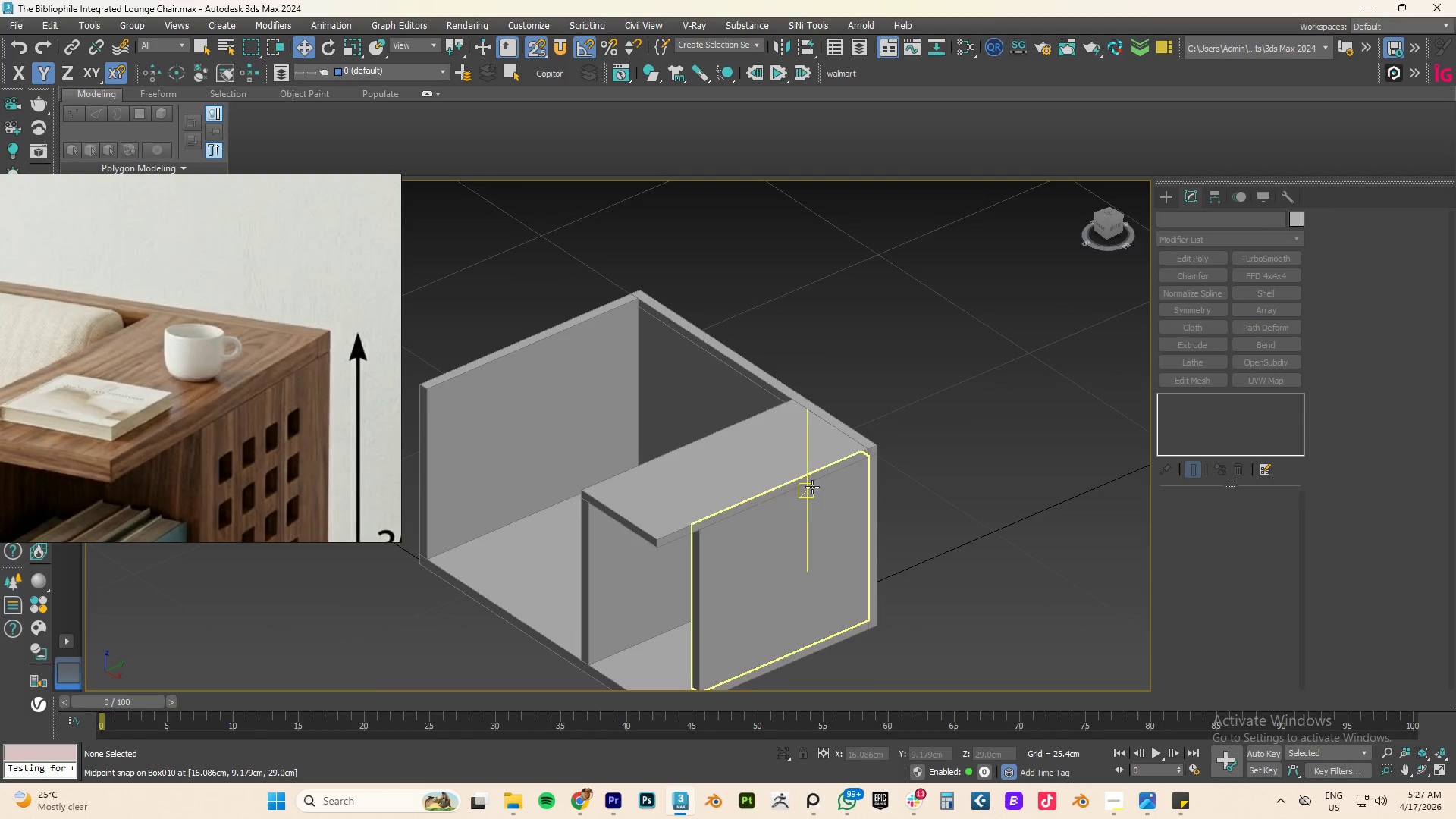 
left_click([752, 457])
 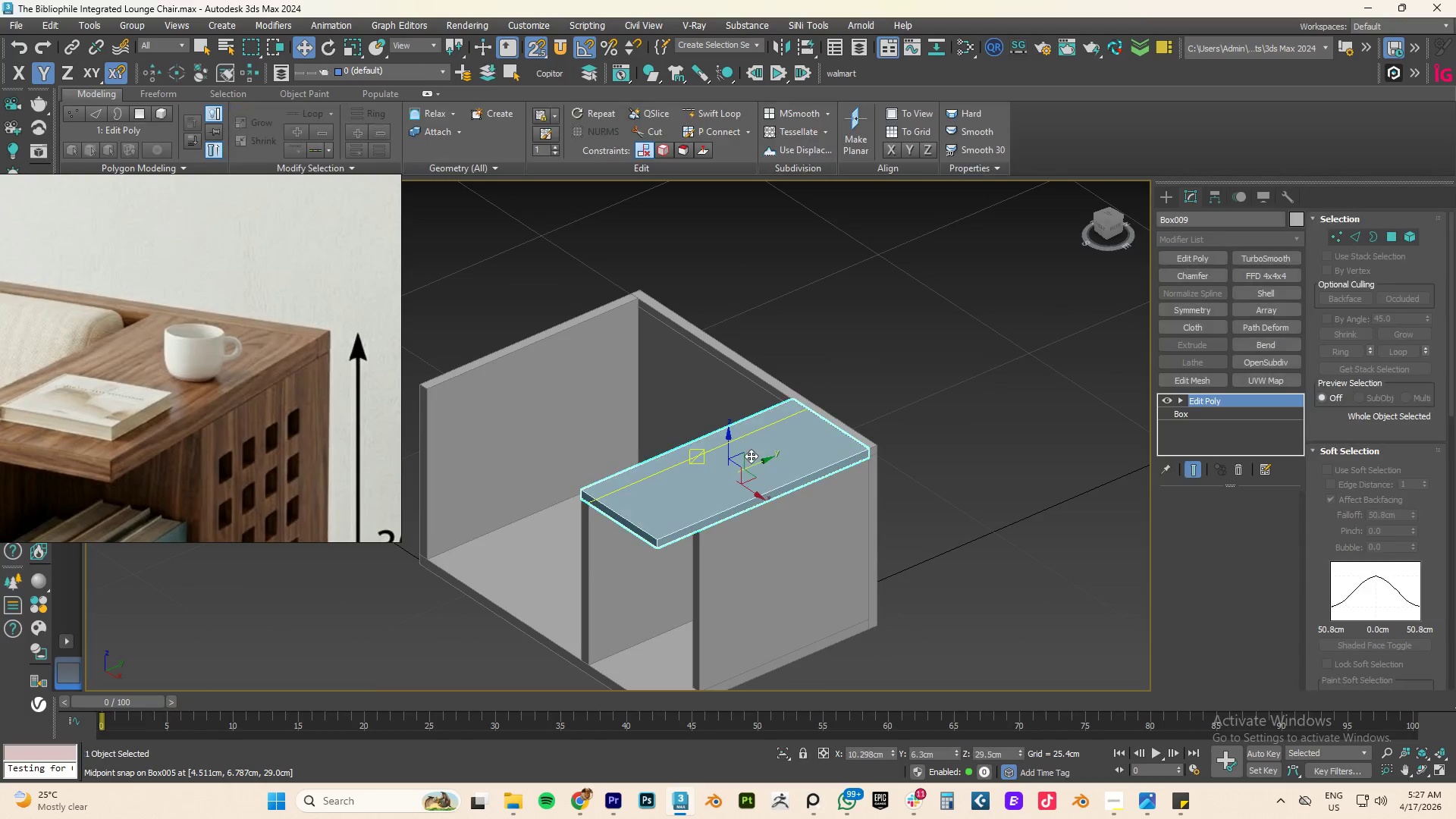 
type(tz)
 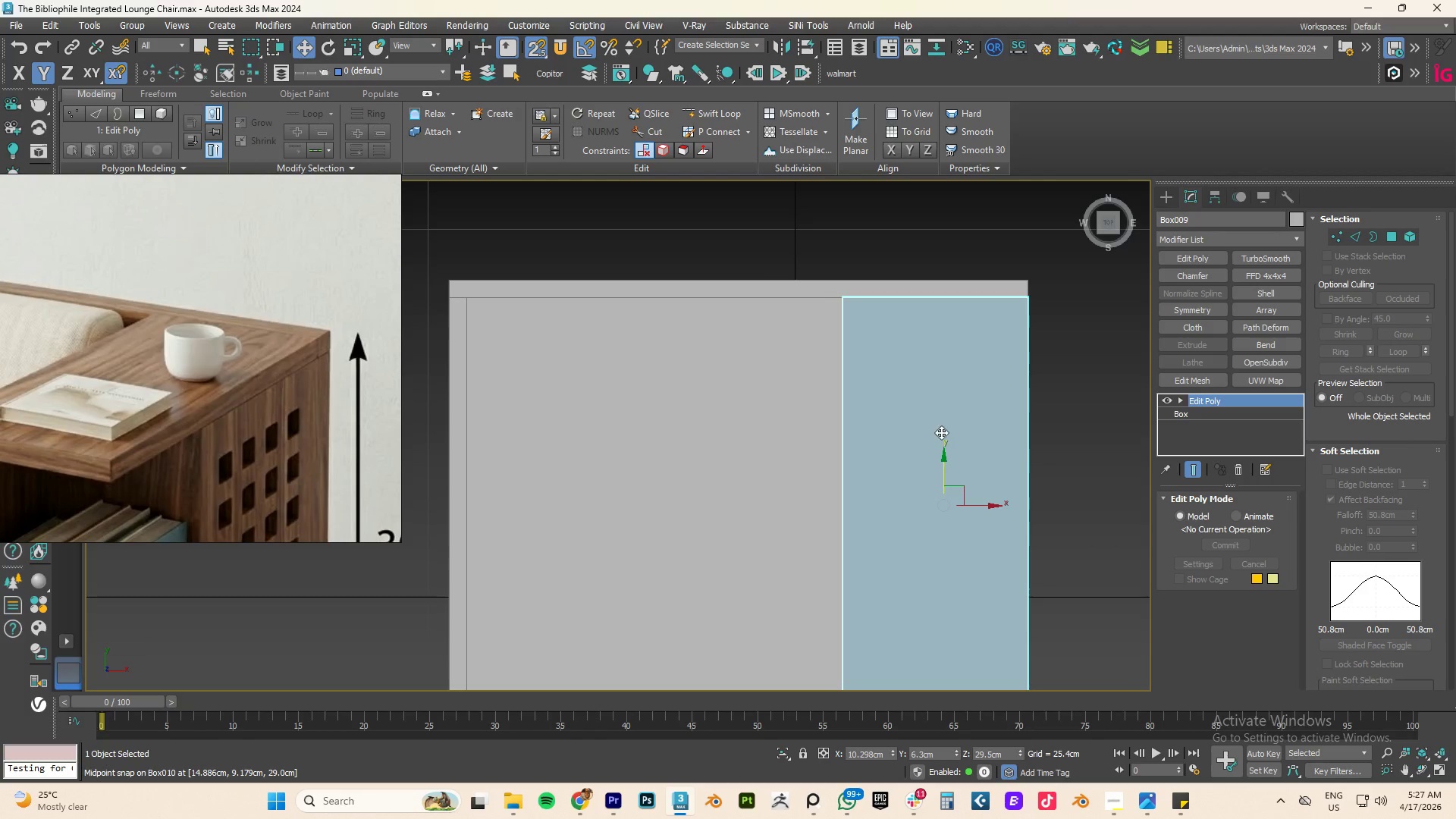 
hold_key(key=AltLeft, duration=1.33)
 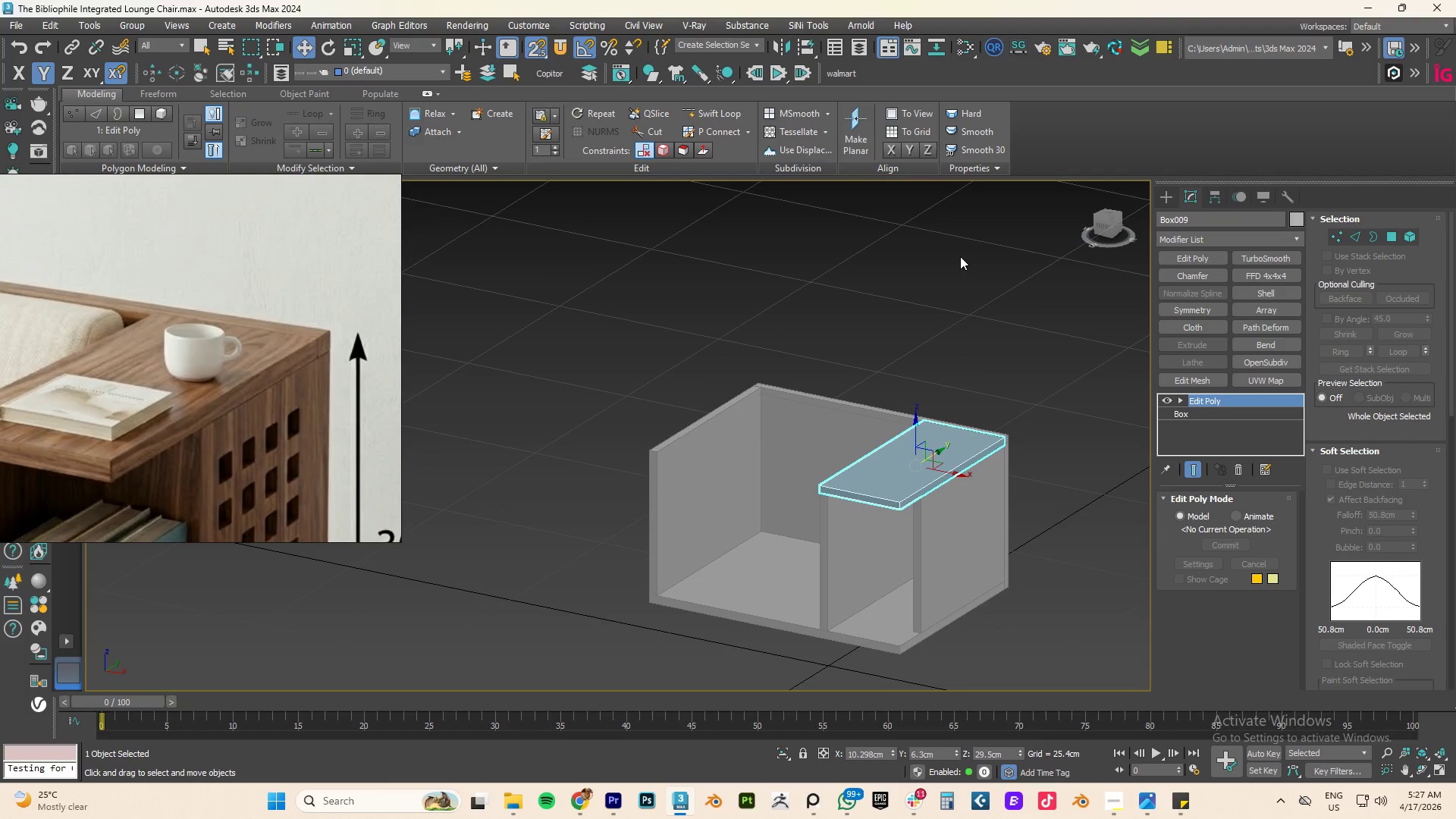 
scroll: coordinate [889, 424], scroll_direction: down, amount: 2.0
 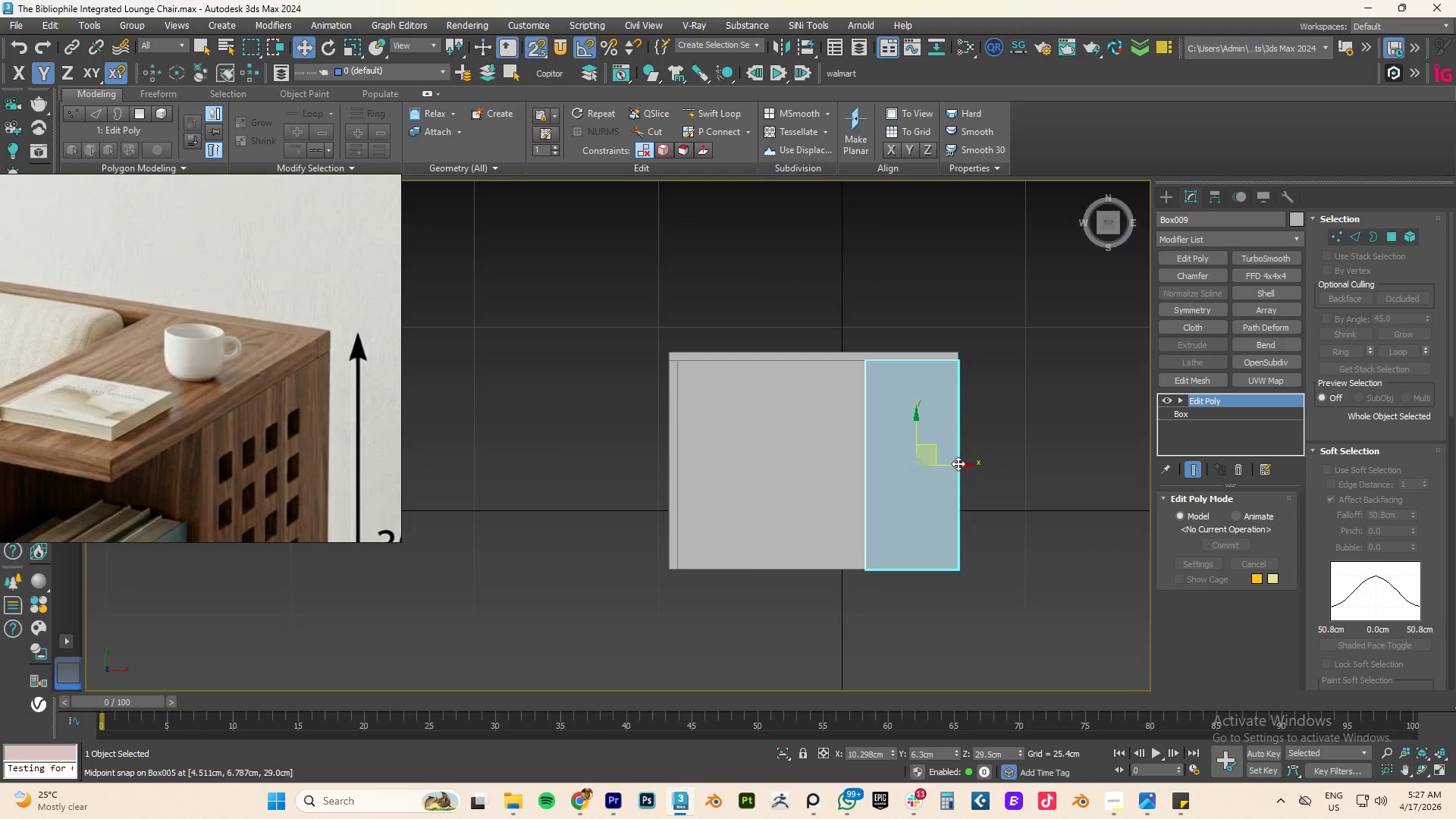 
wait(11.52)
 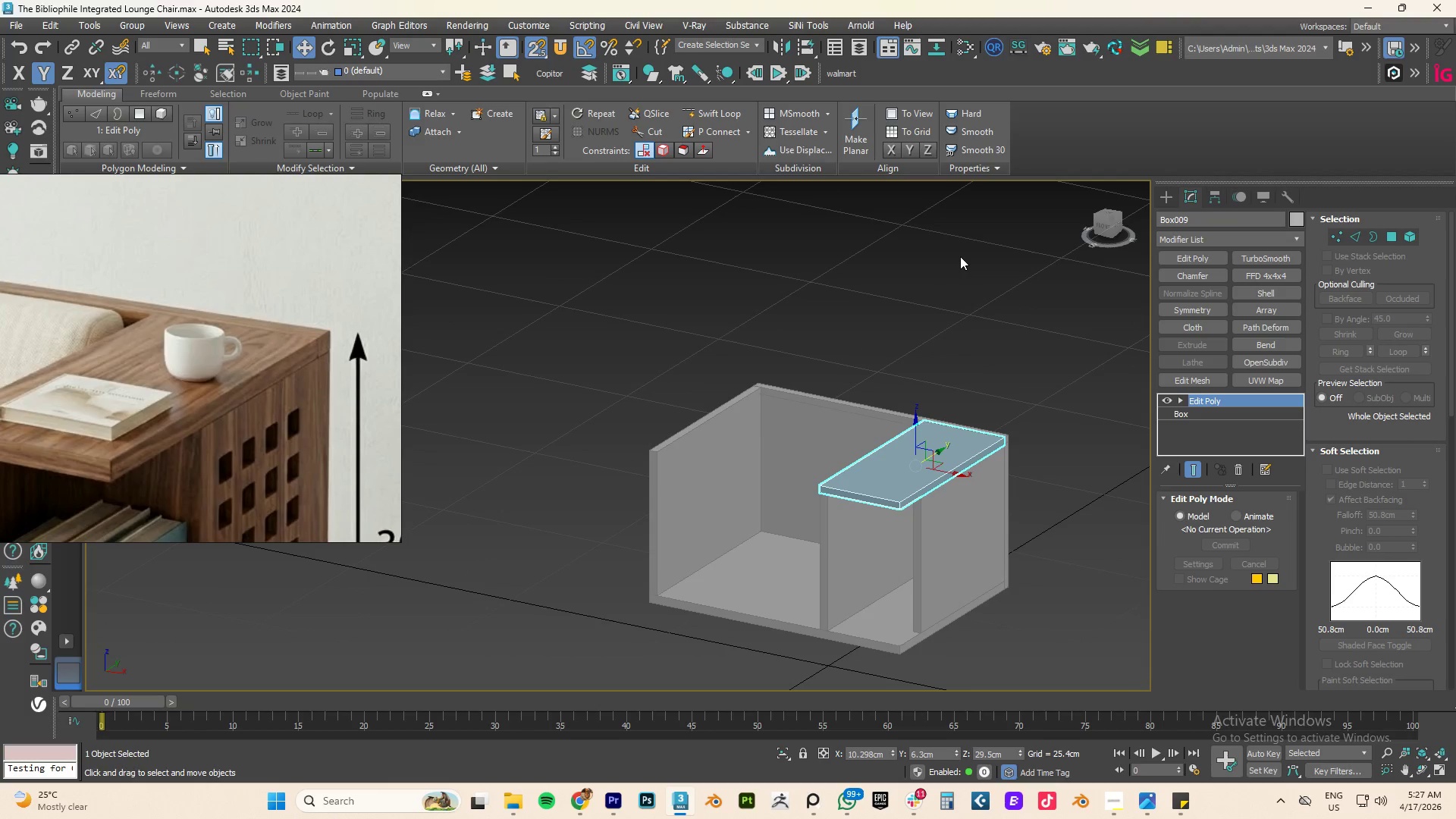 
scroll: coordinate [174, 318], scroll_direction: down, amount: 6.0
 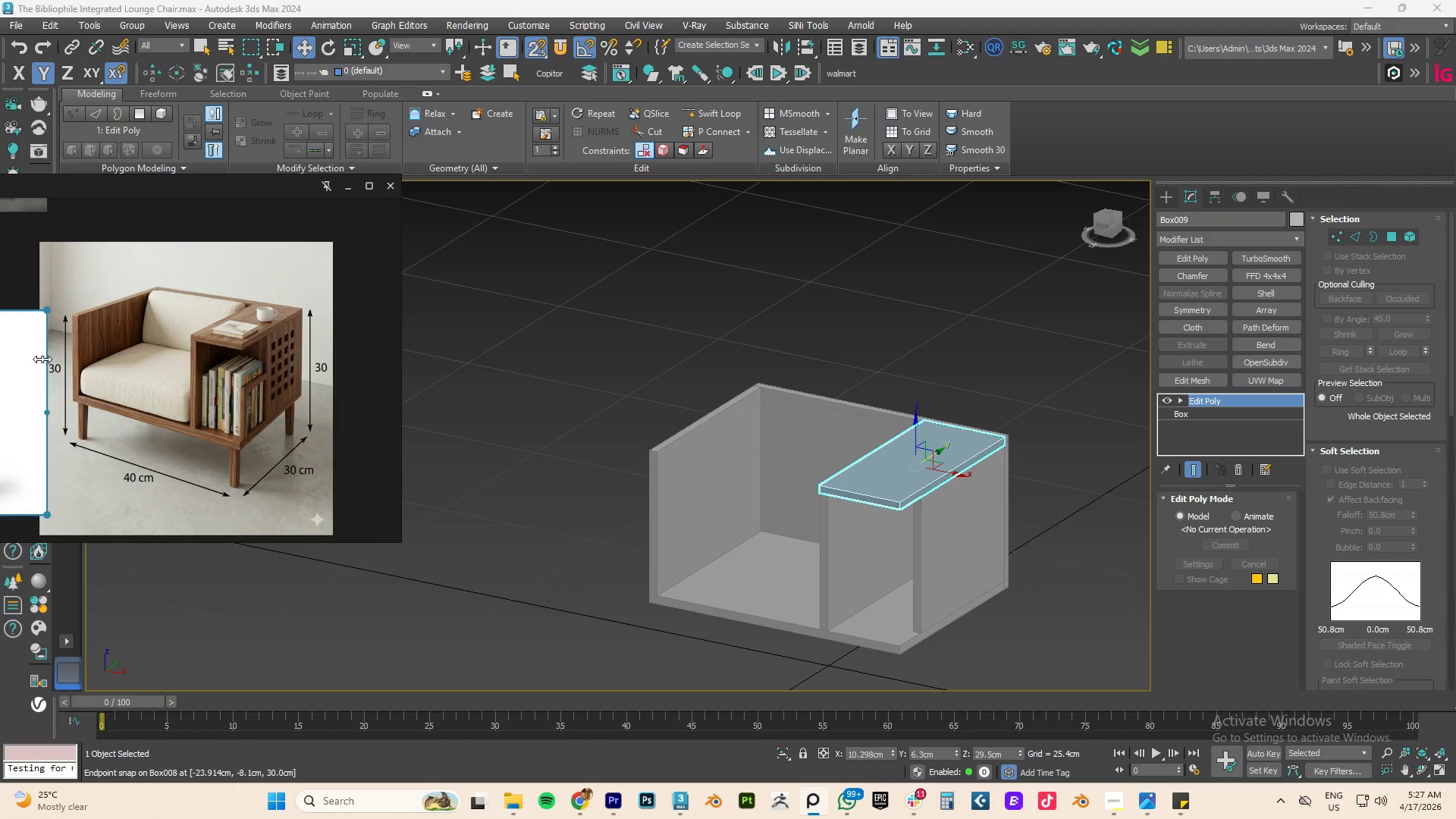 
scroll: coordinate [68, 366], scroll_direction: up, amount: 1.0
 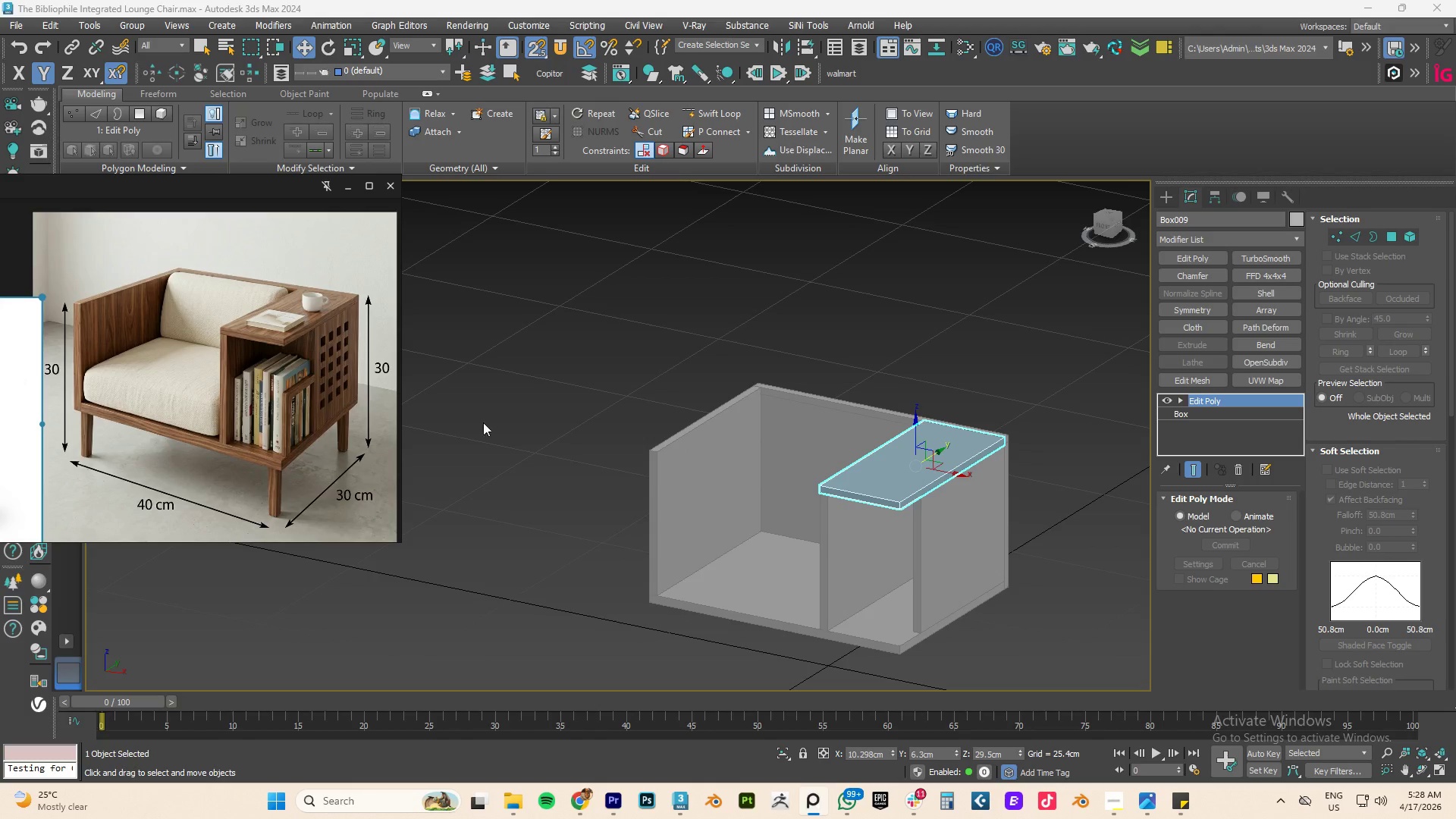 
left_click([924, 518])
 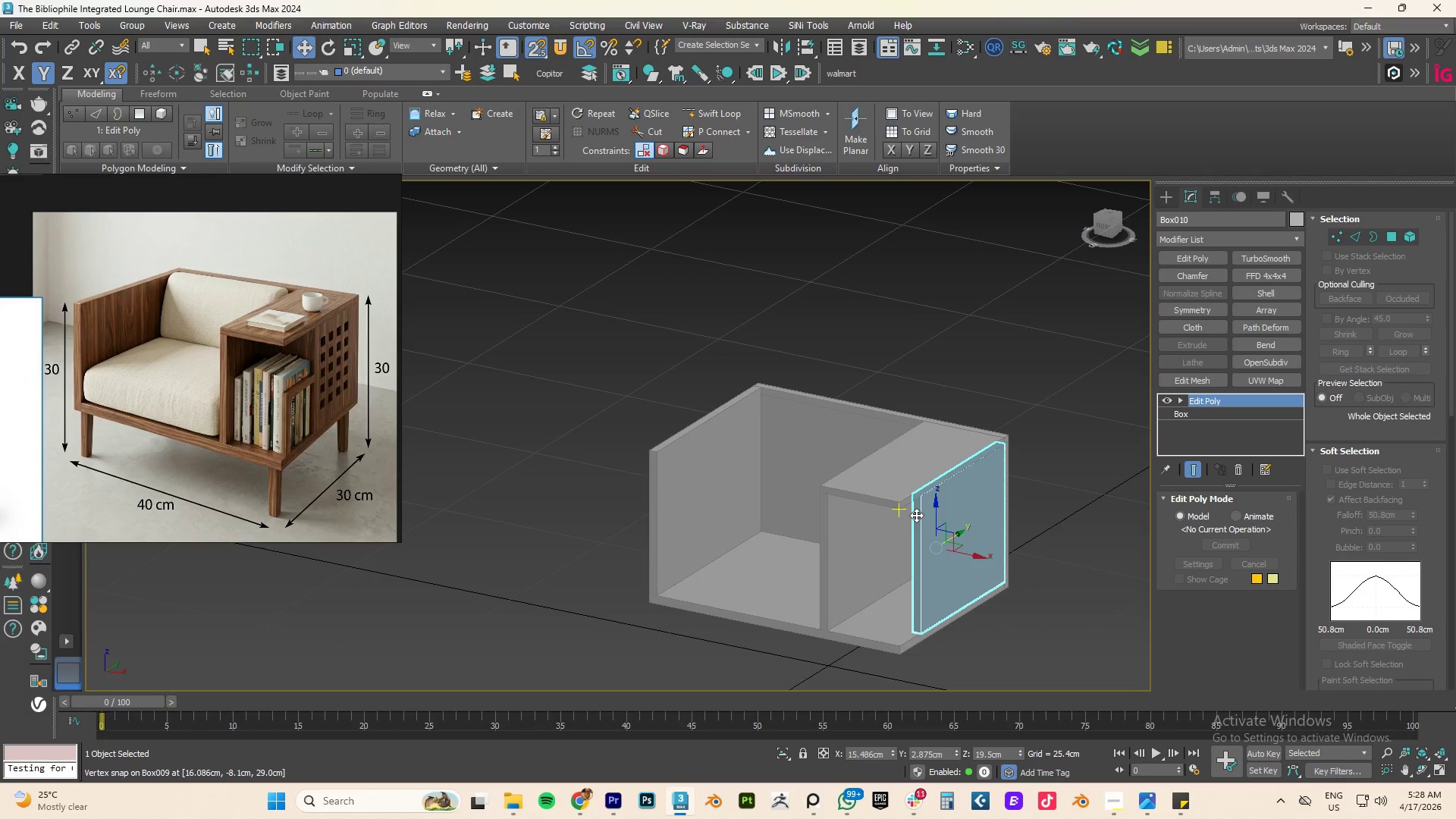 
type(xz)
 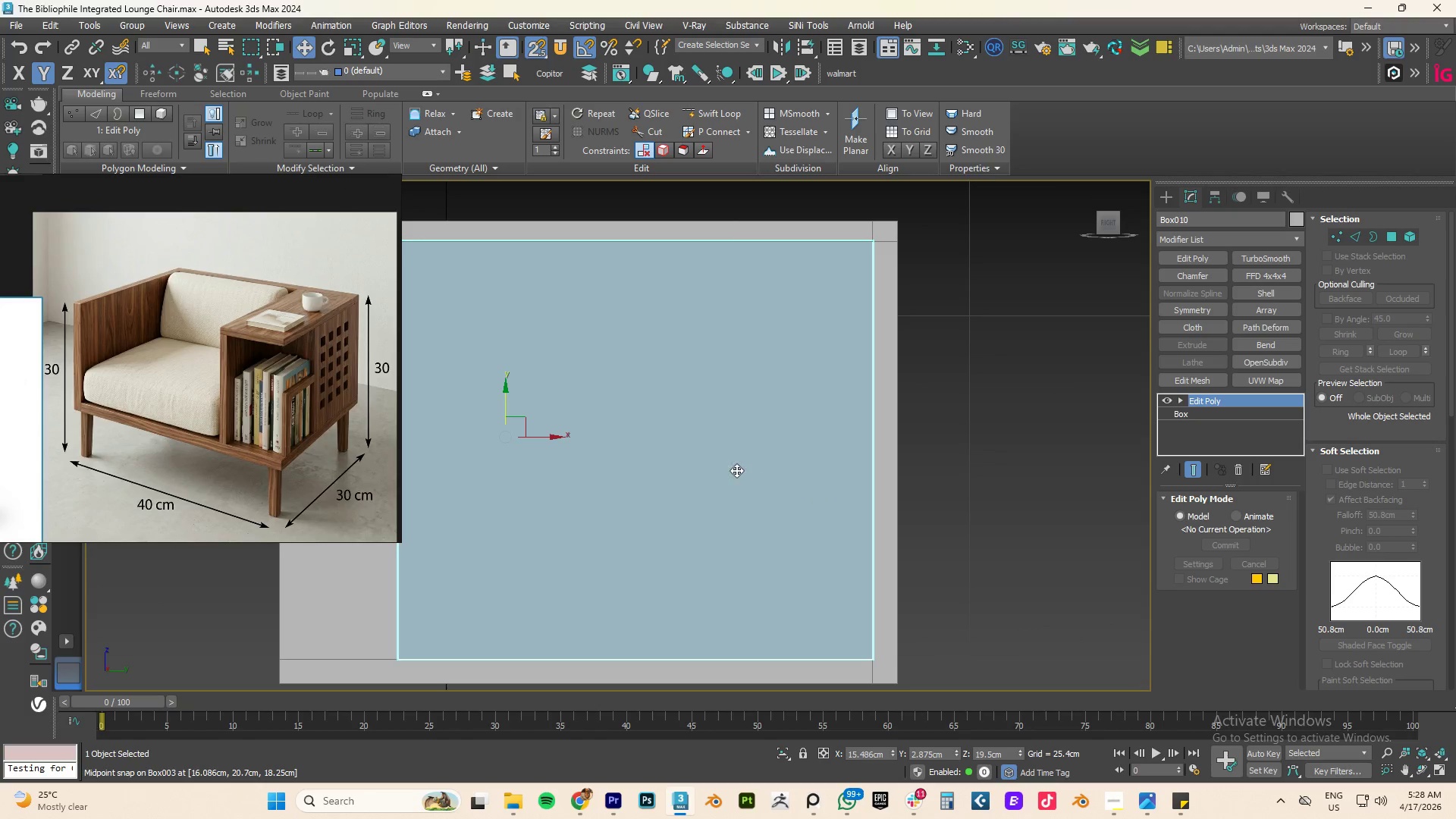 
scroll: coordinate [732, 469], scroll_direction: down, amount: 4.0
 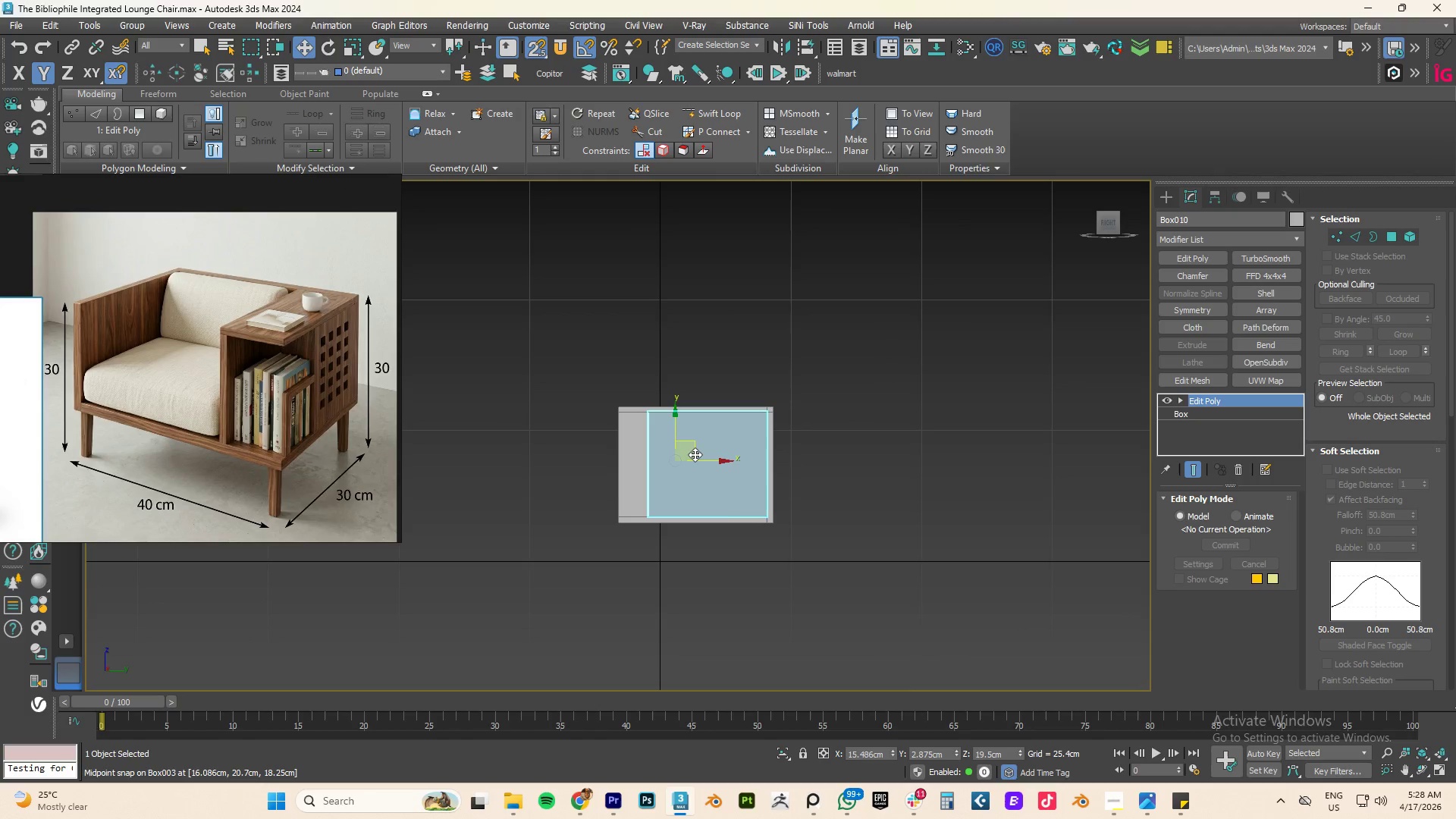 
hold_key(key=AltLeft, duration=6.83)
 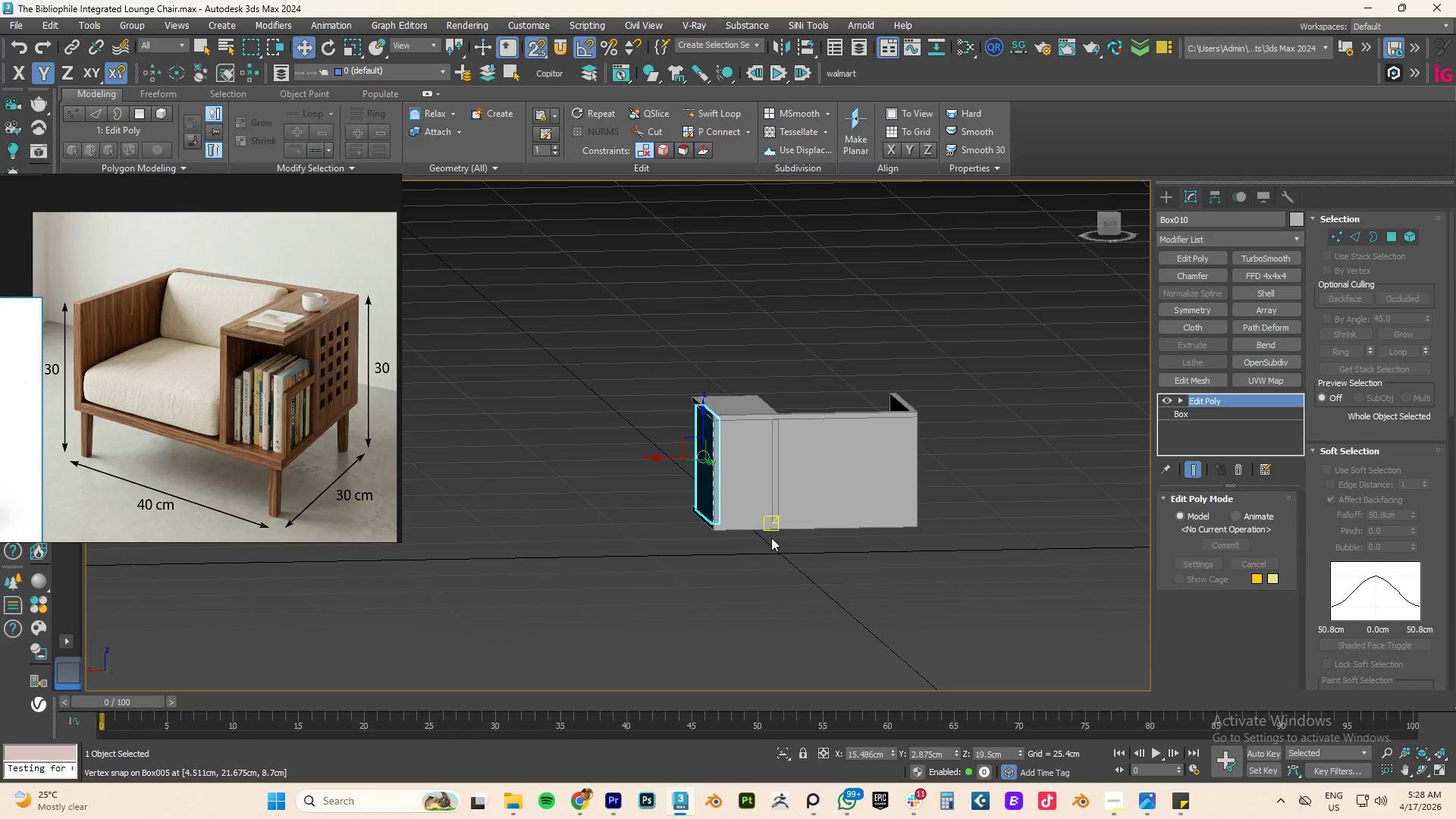 
scroll: coordinate [761, 529], scroll_direction: up, amount: 4.0
 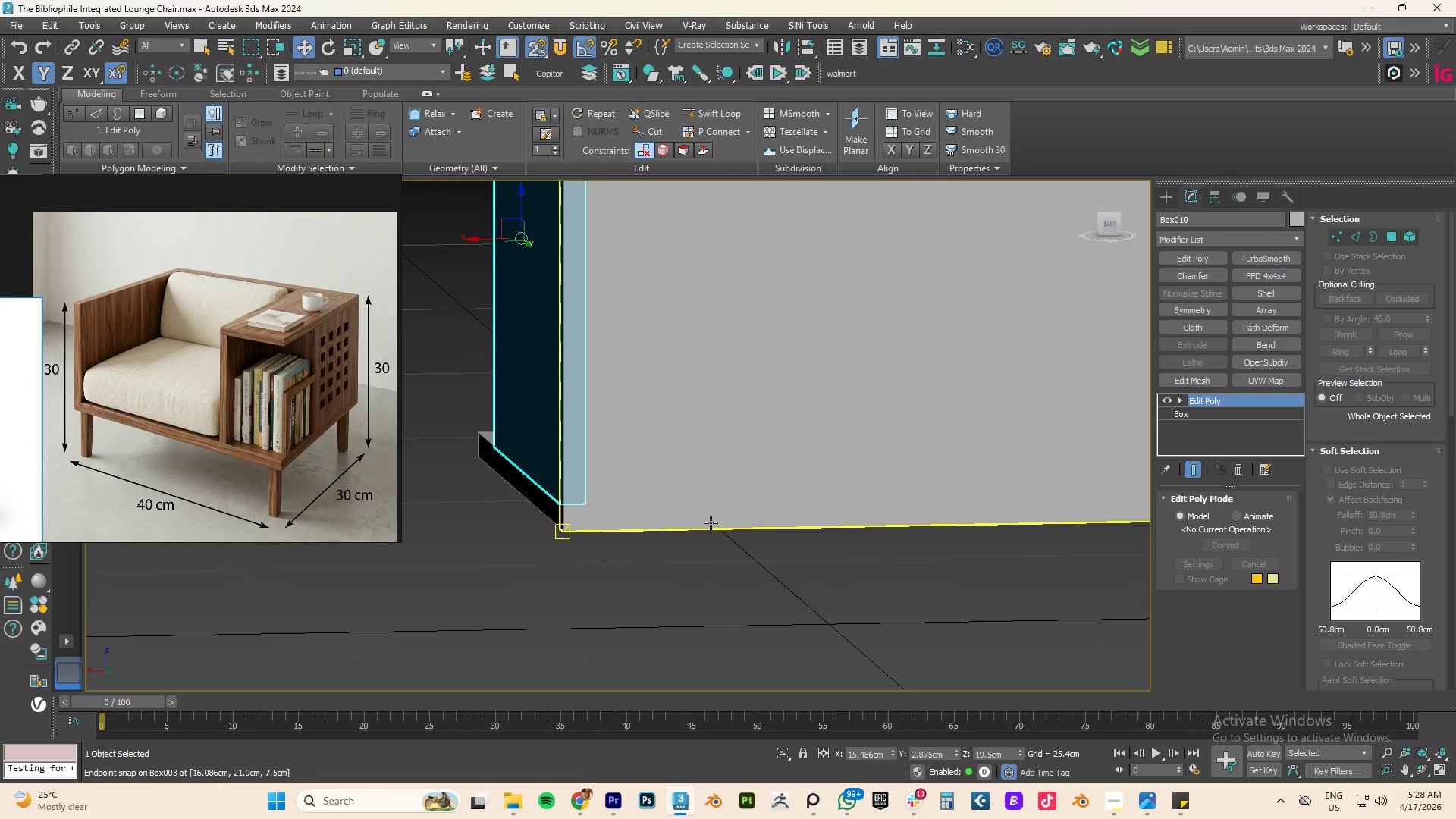 
left_click([704, 525])
 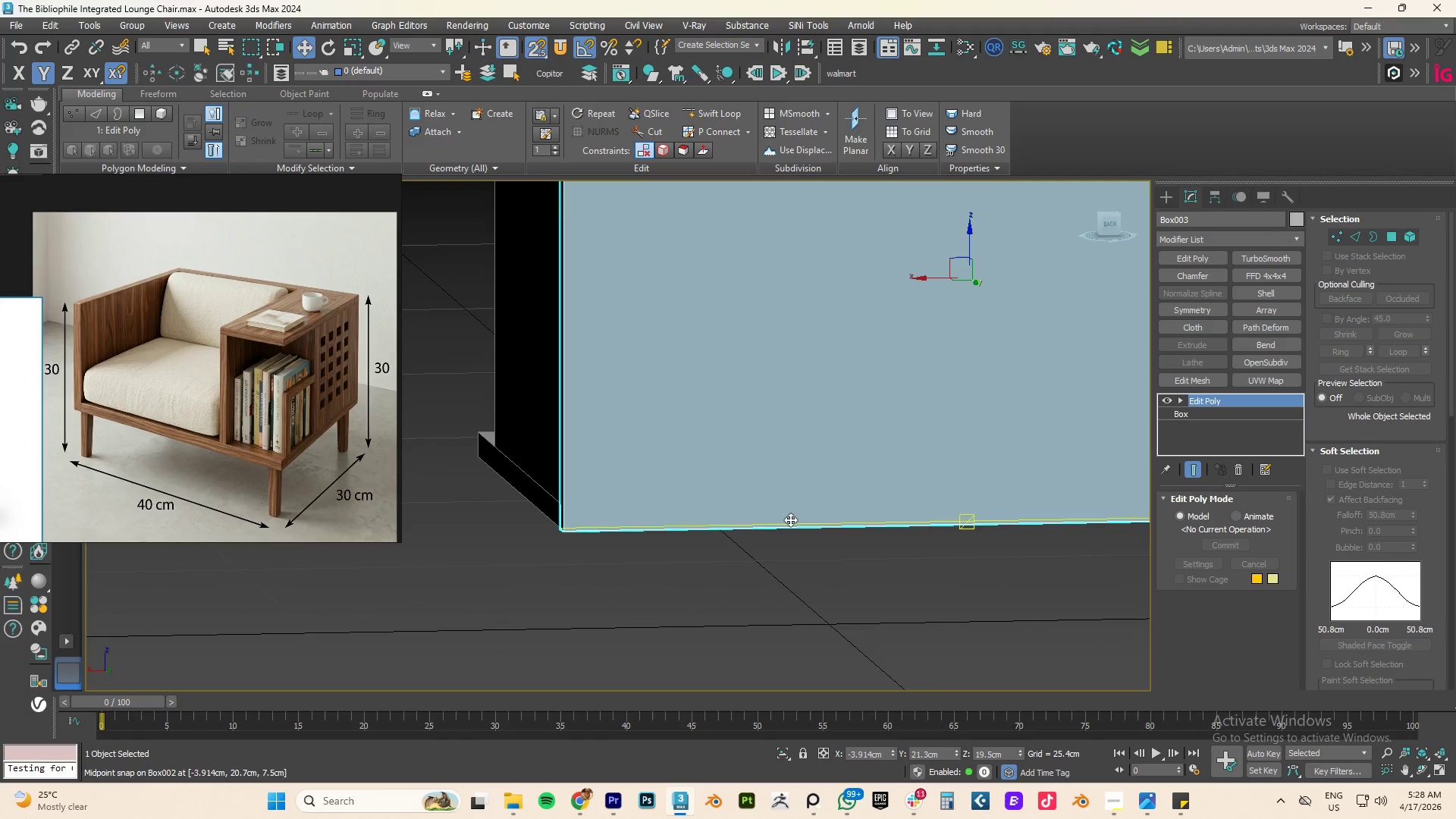 
scroll: coordinate [808, 519], scroll_direction: down, amount: 4.0
 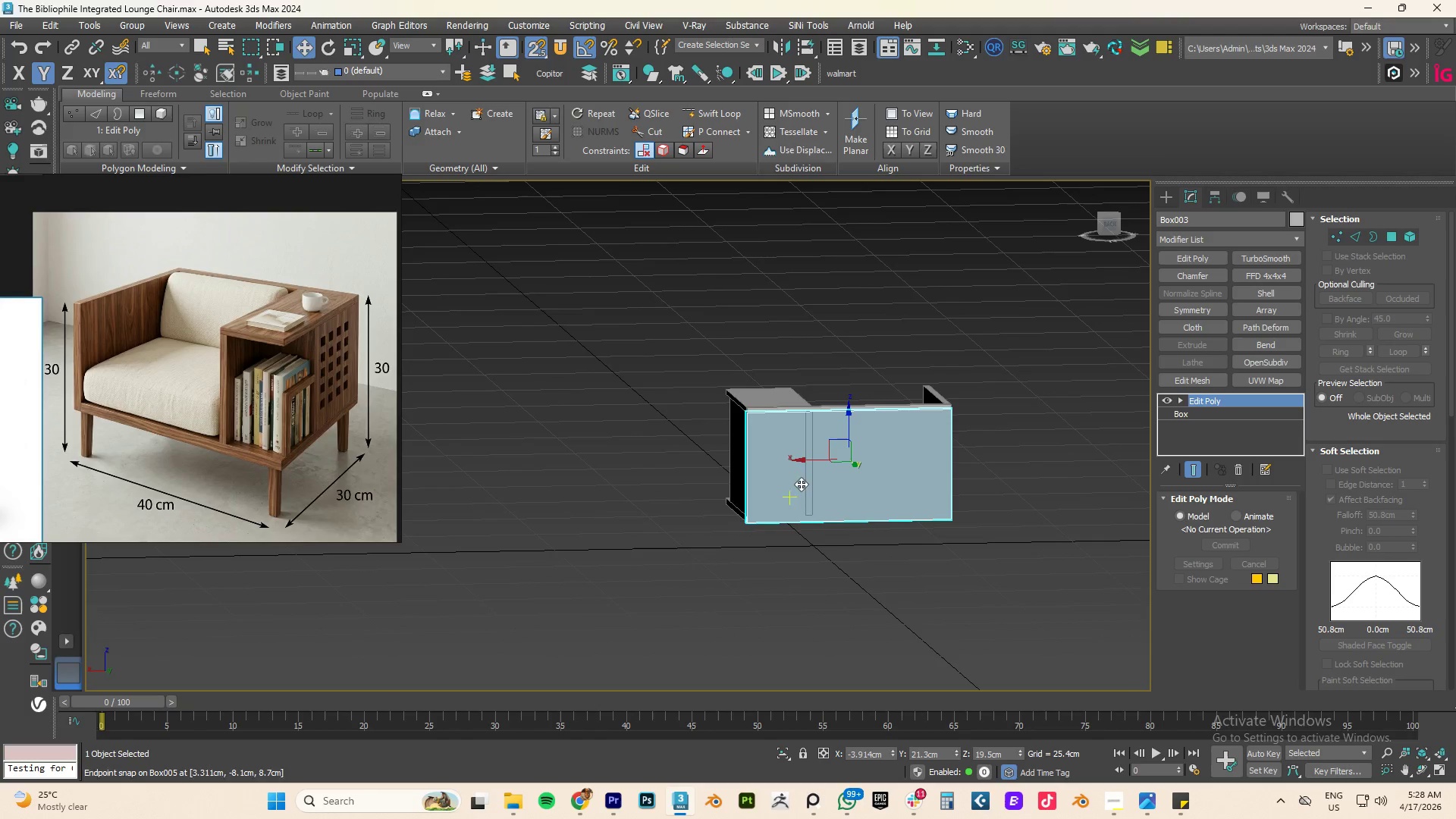 
left_click([808, 481])
 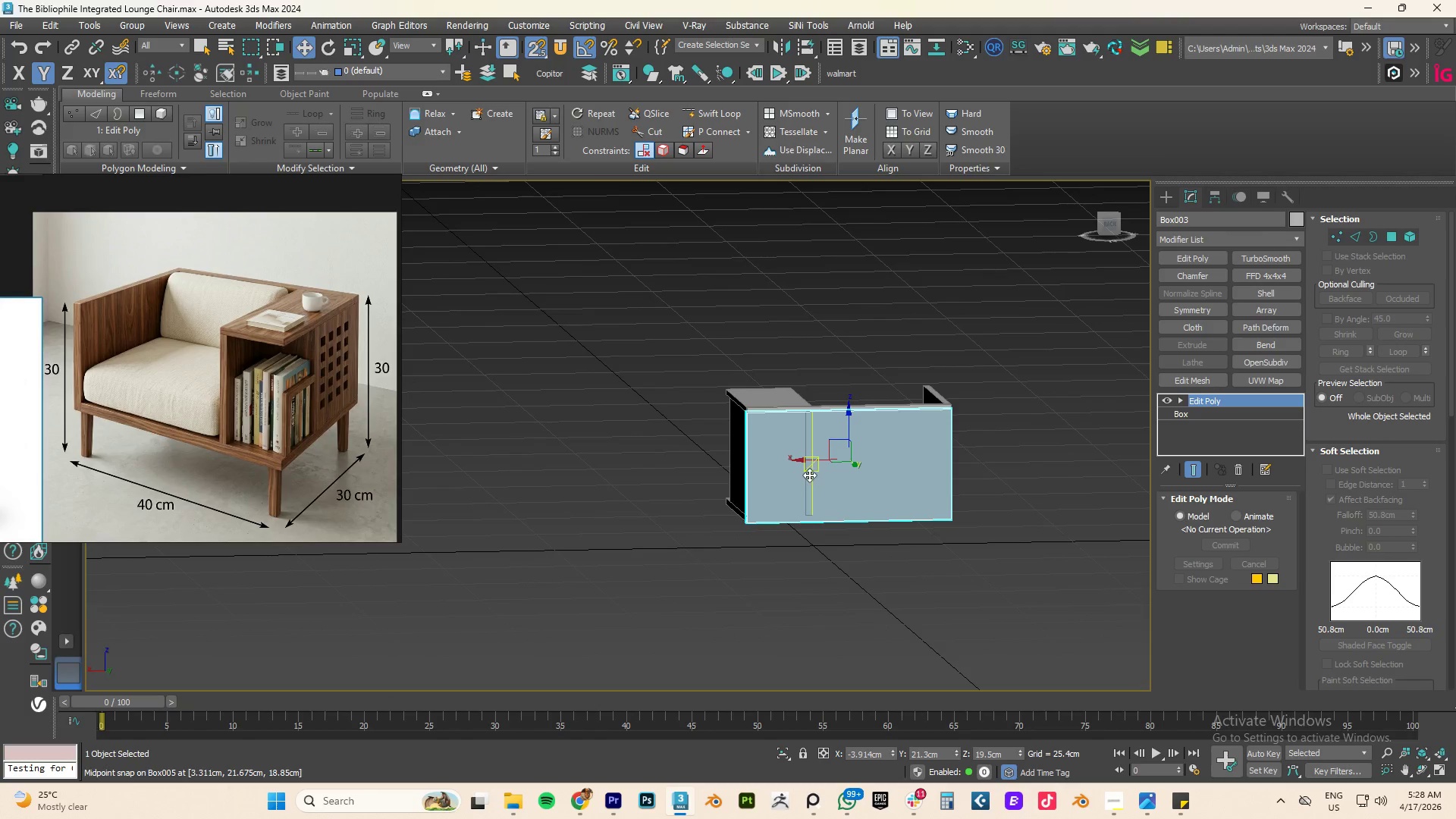 
left_click([808, 475])
 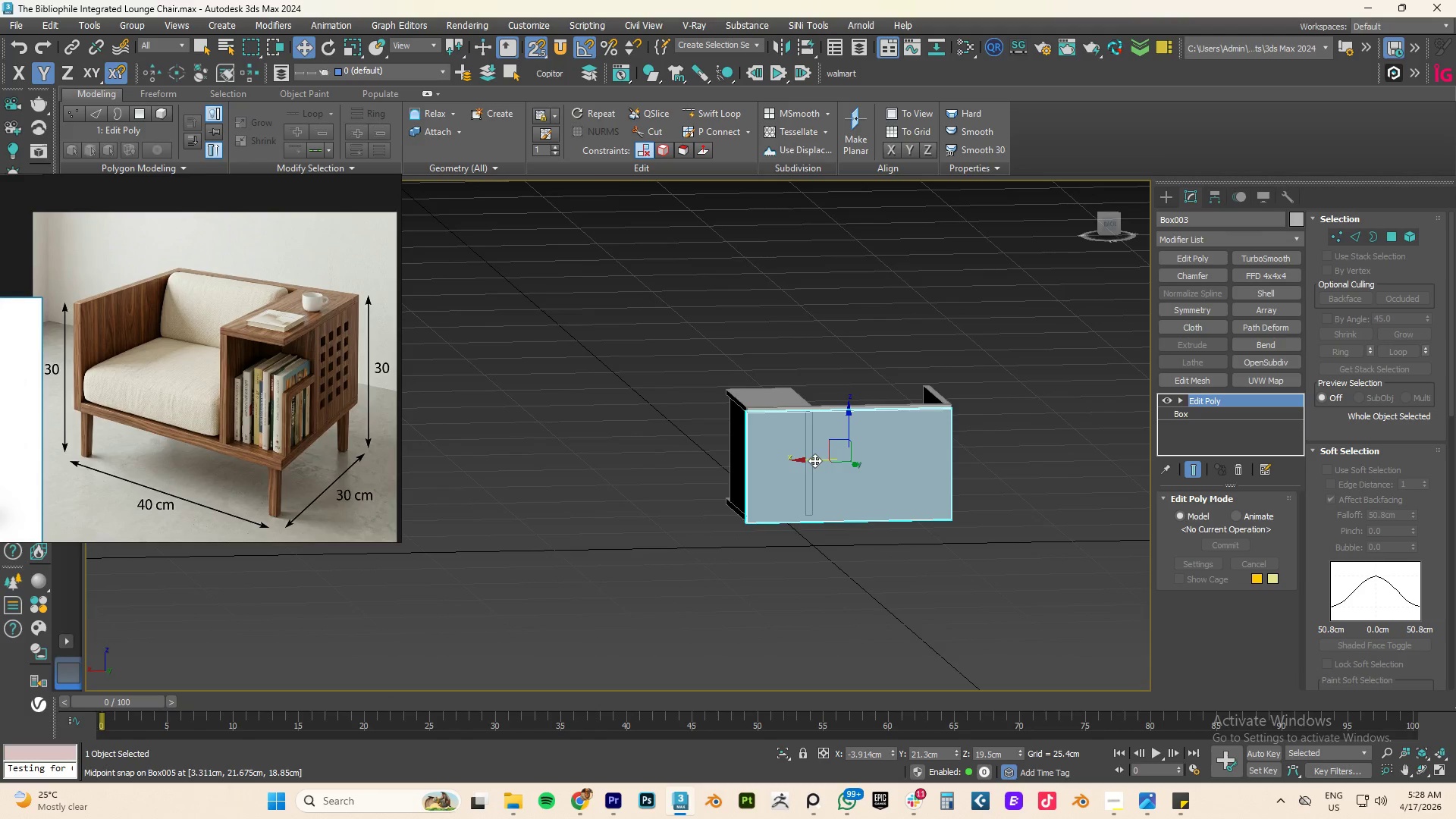 
hold_key(key=AltLeft, duration=0.7)
 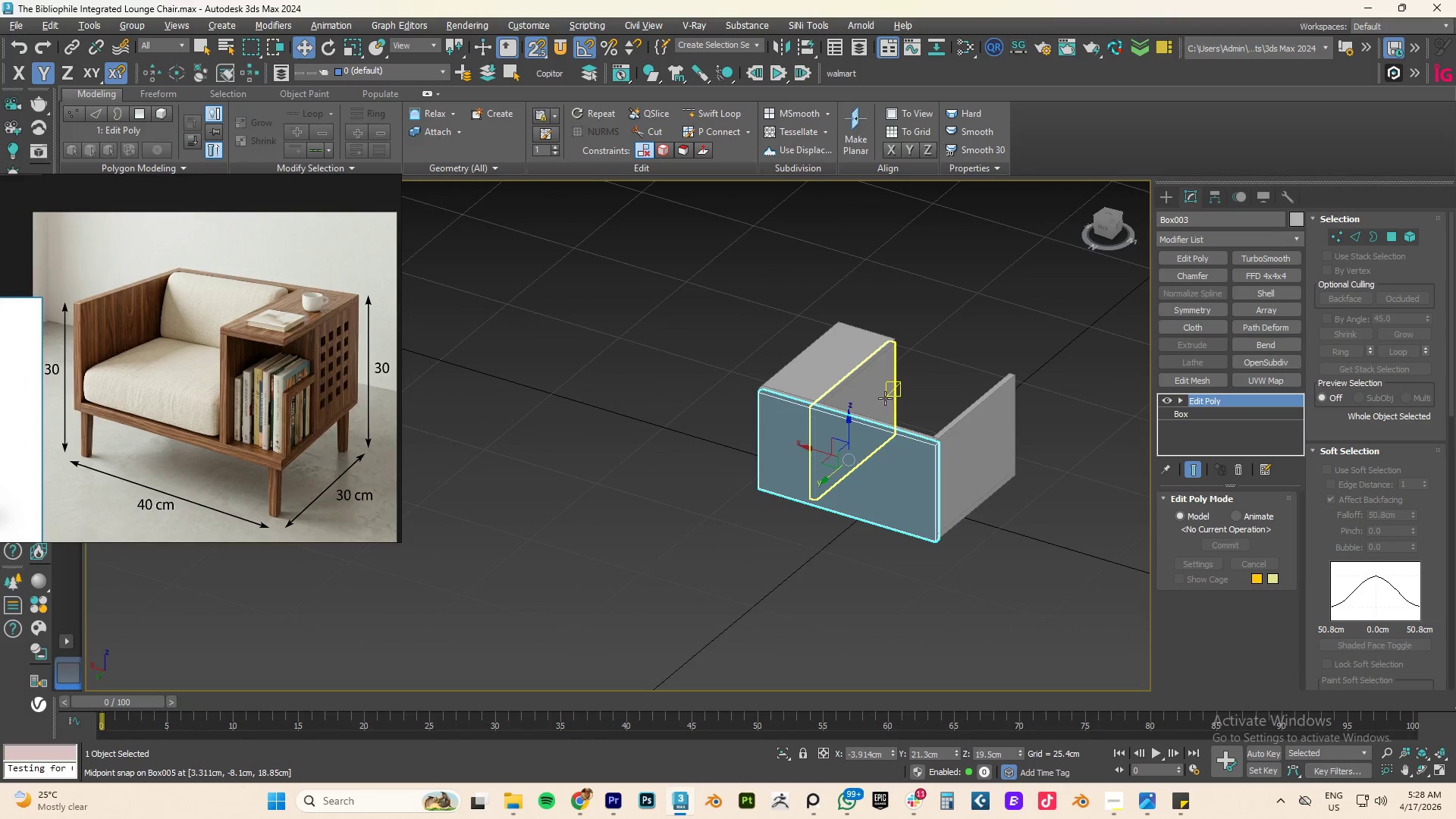 
left_click([881, 397])
 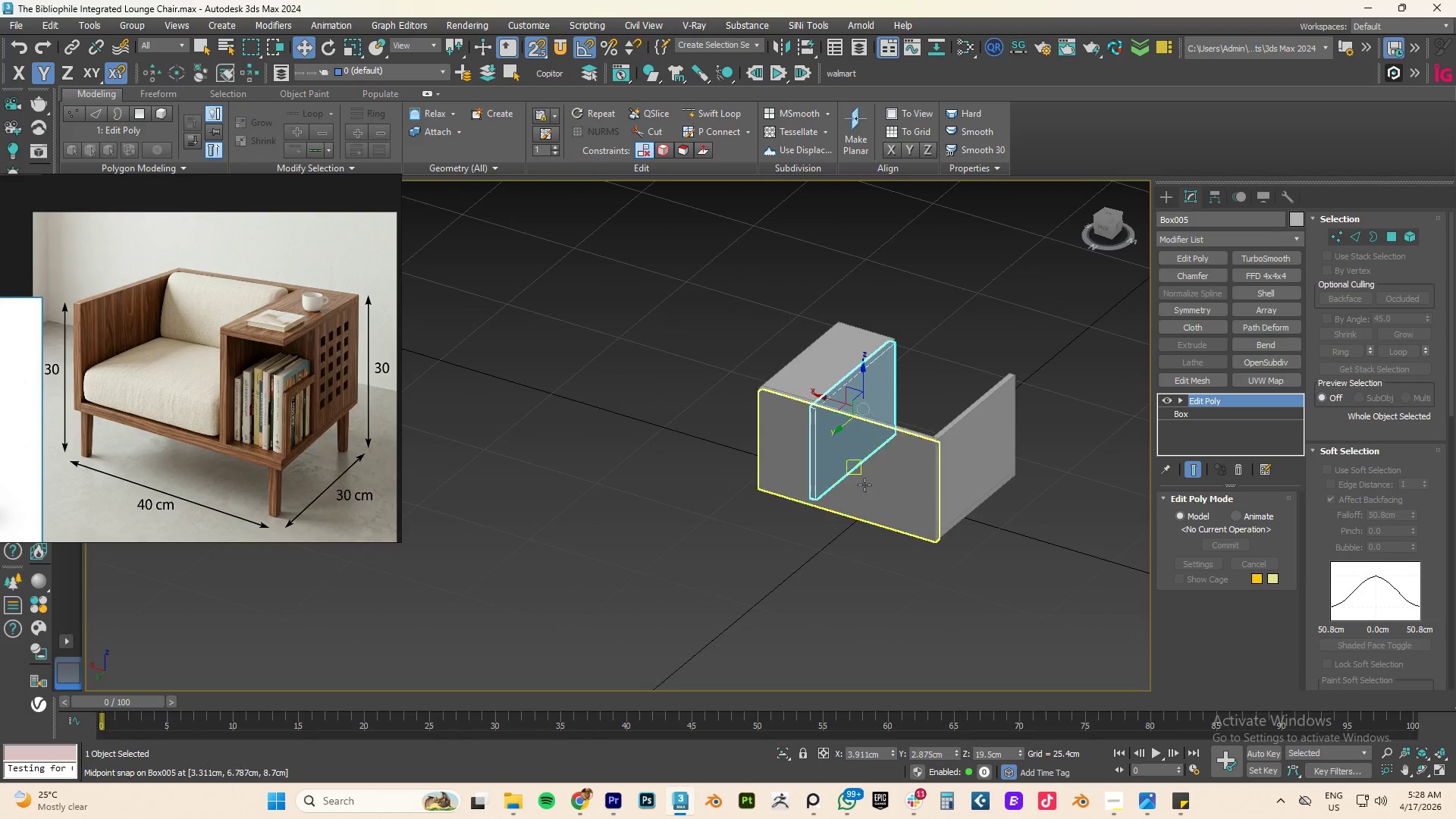 
key(Alt+AltLeft)
 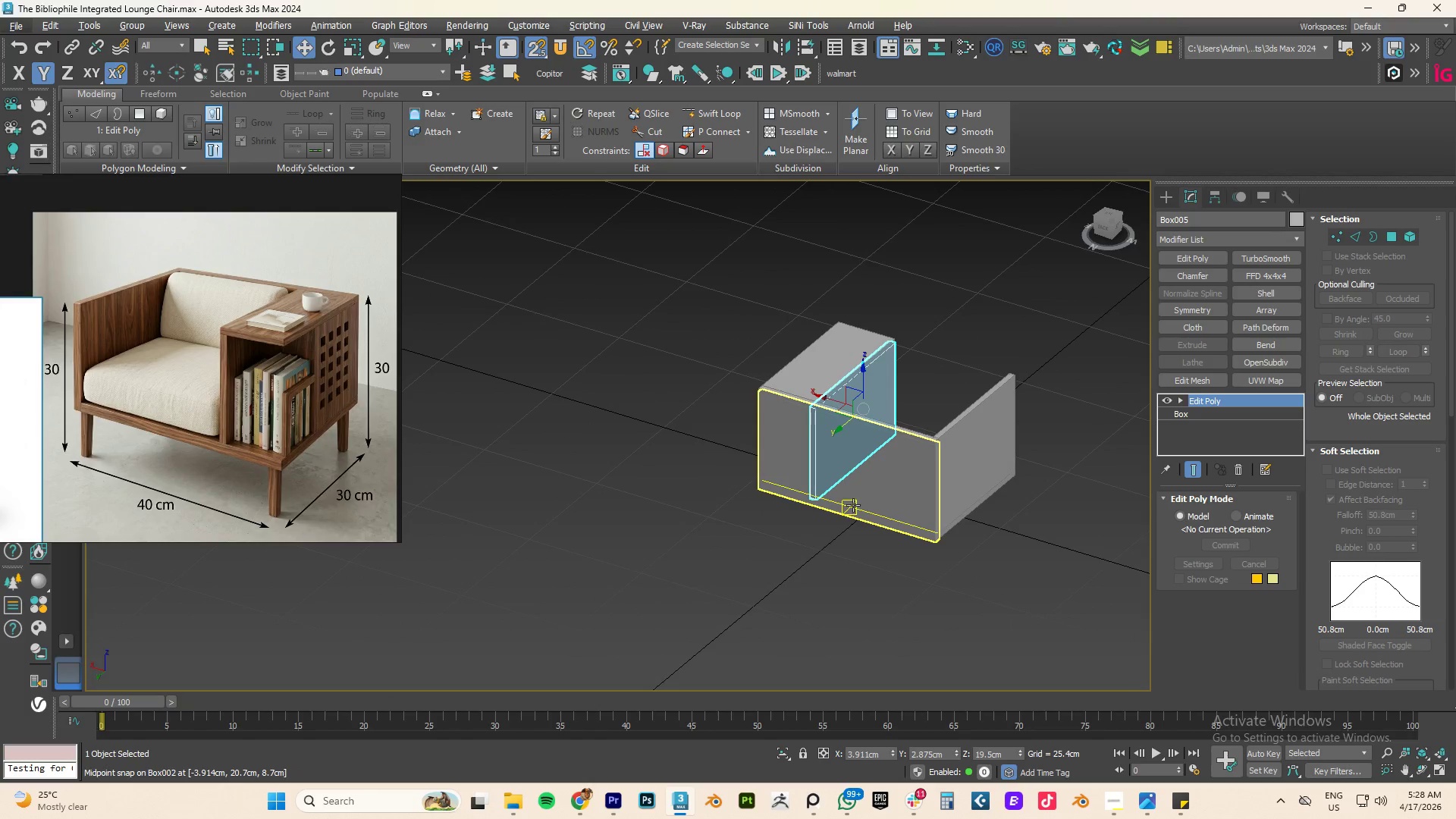 
type(fz)
 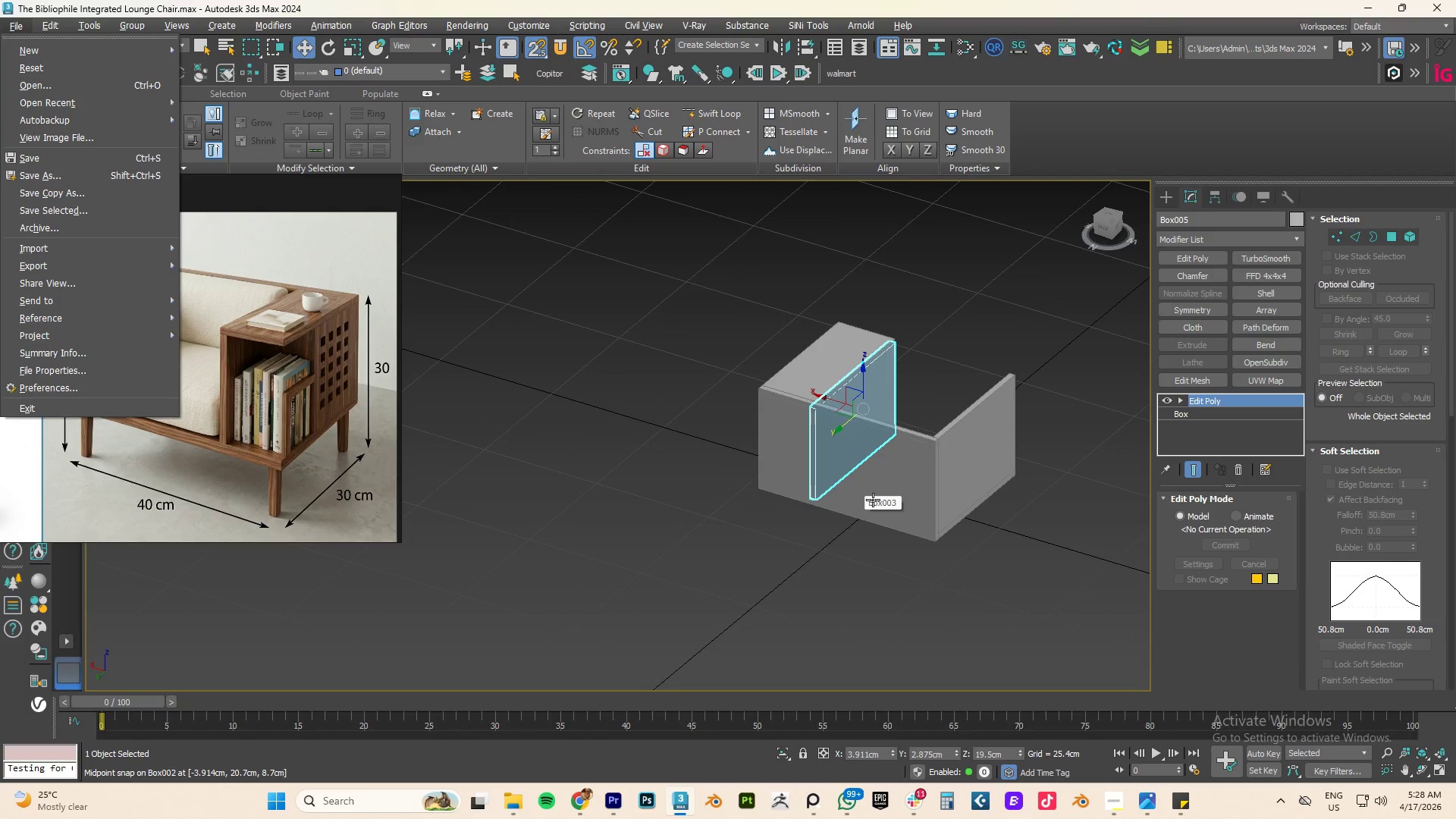 
left_click([874, 500])
 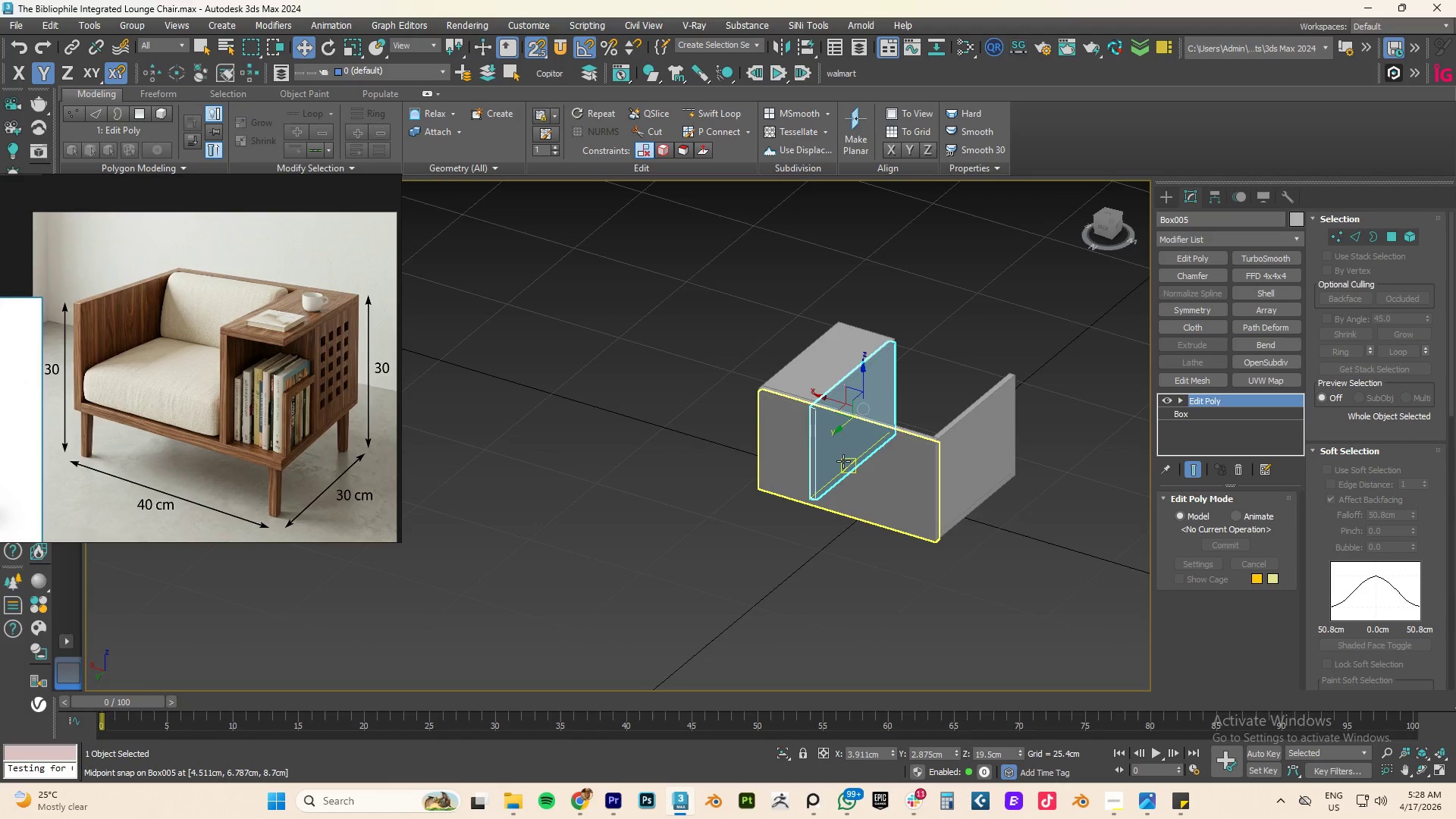 
type(fz)
 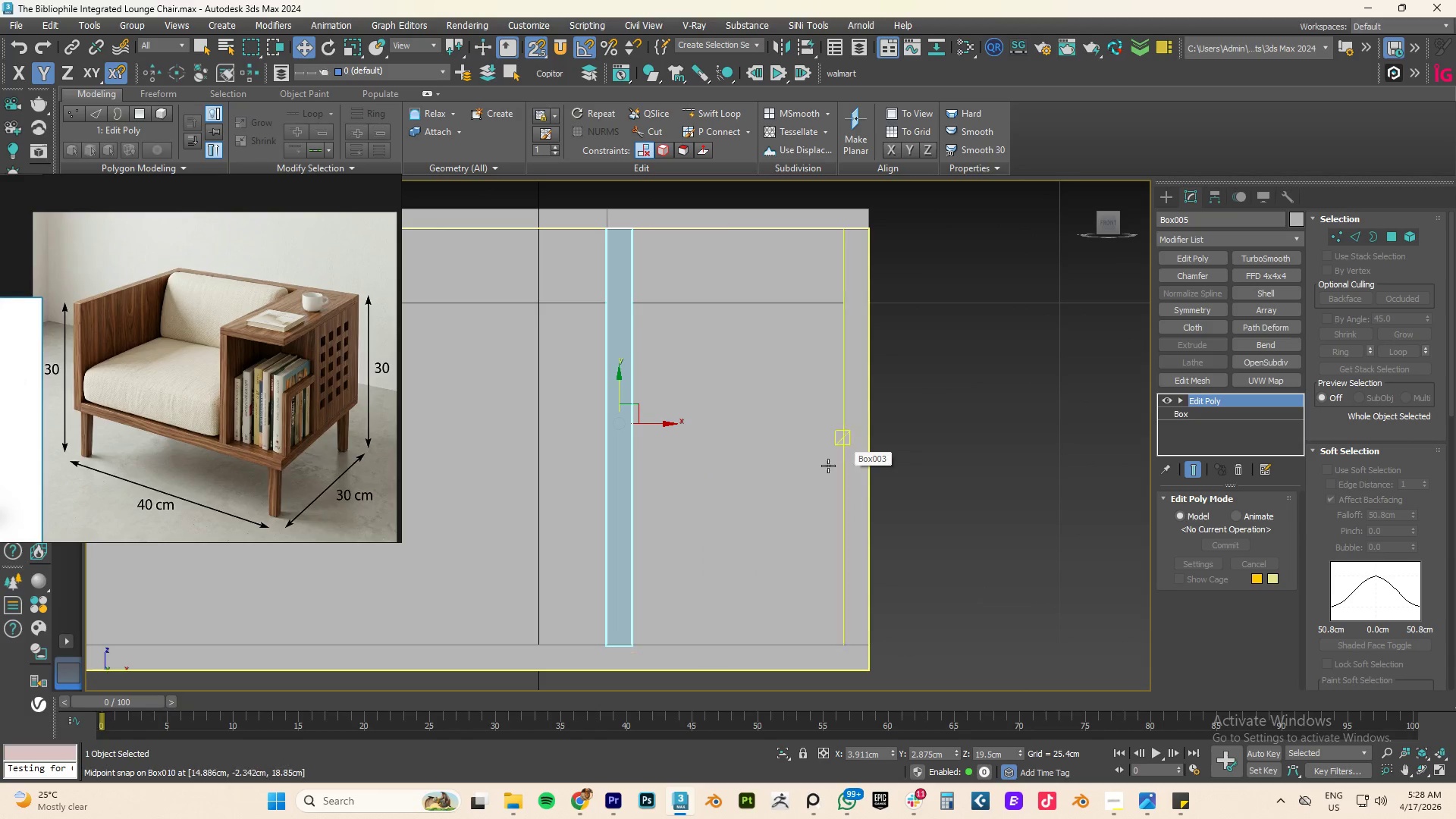 
scroll: coordinate [740, 395], scroll_direction: down, amount: 3.0
 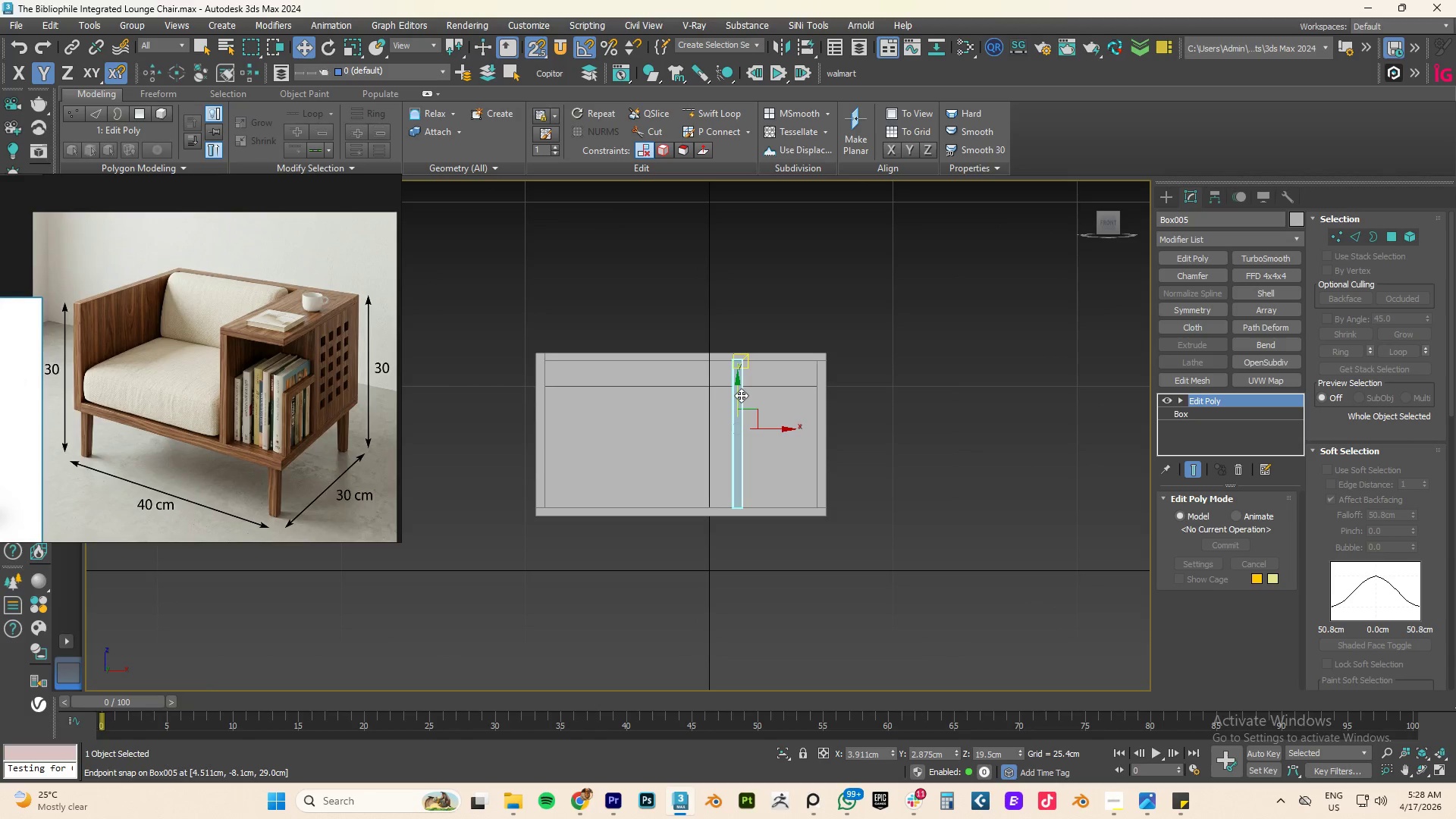 
hold_key(key=AltLeft, duration=1.31)
 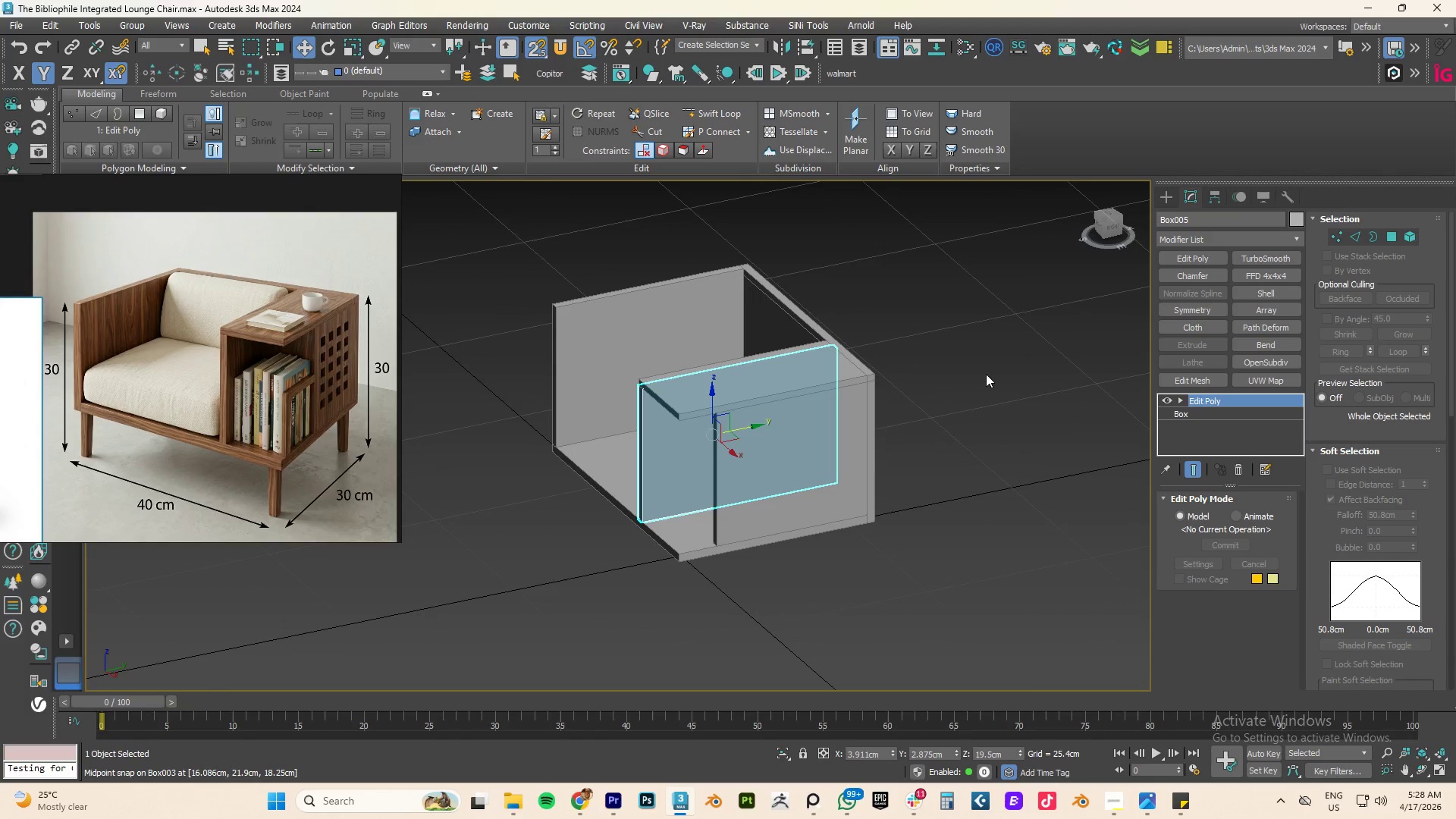 
left_click([986, 374])
 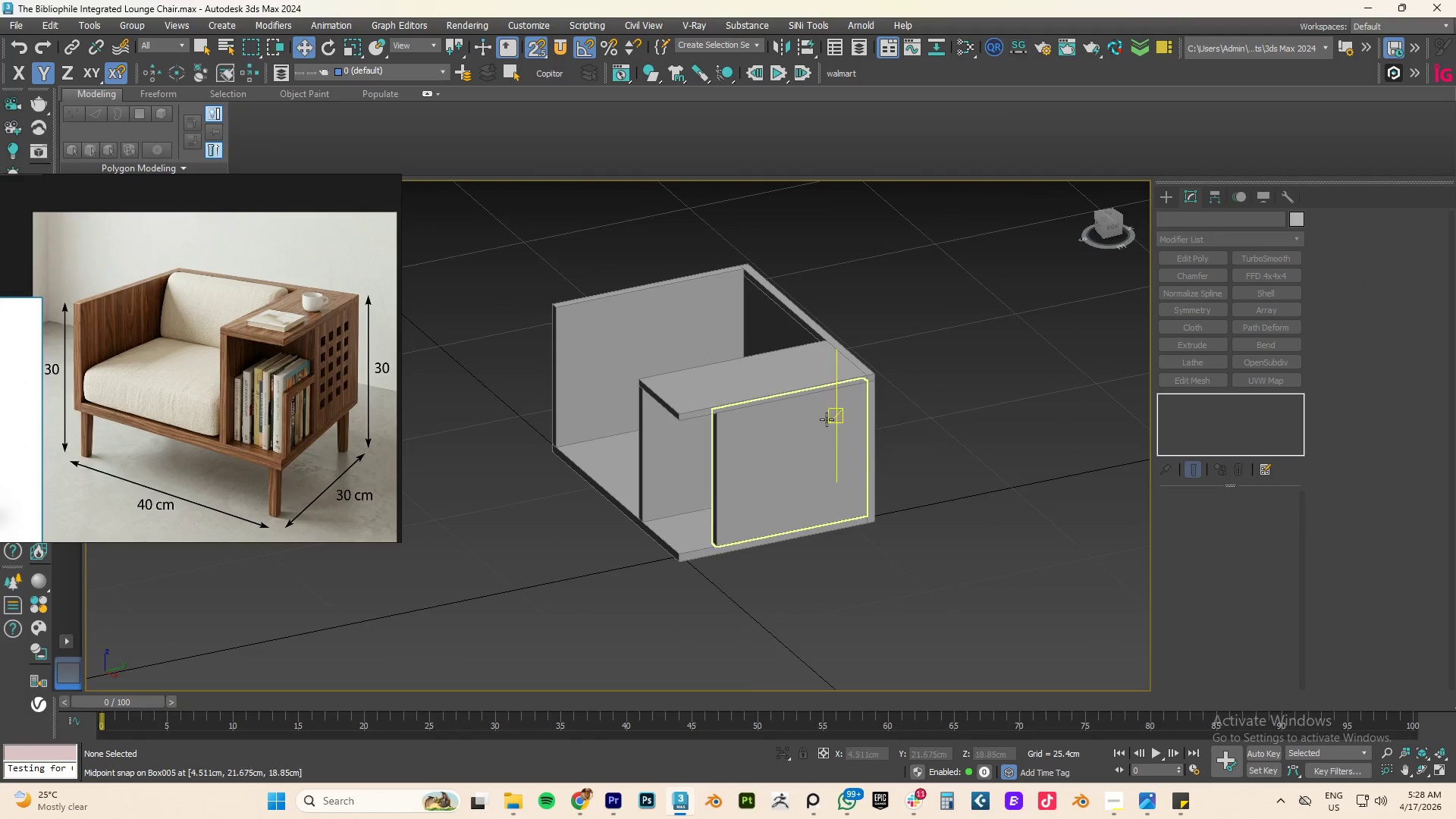 
scroll: coordinate [745, 436], scroll_direction: up, amount: 1.0
 